 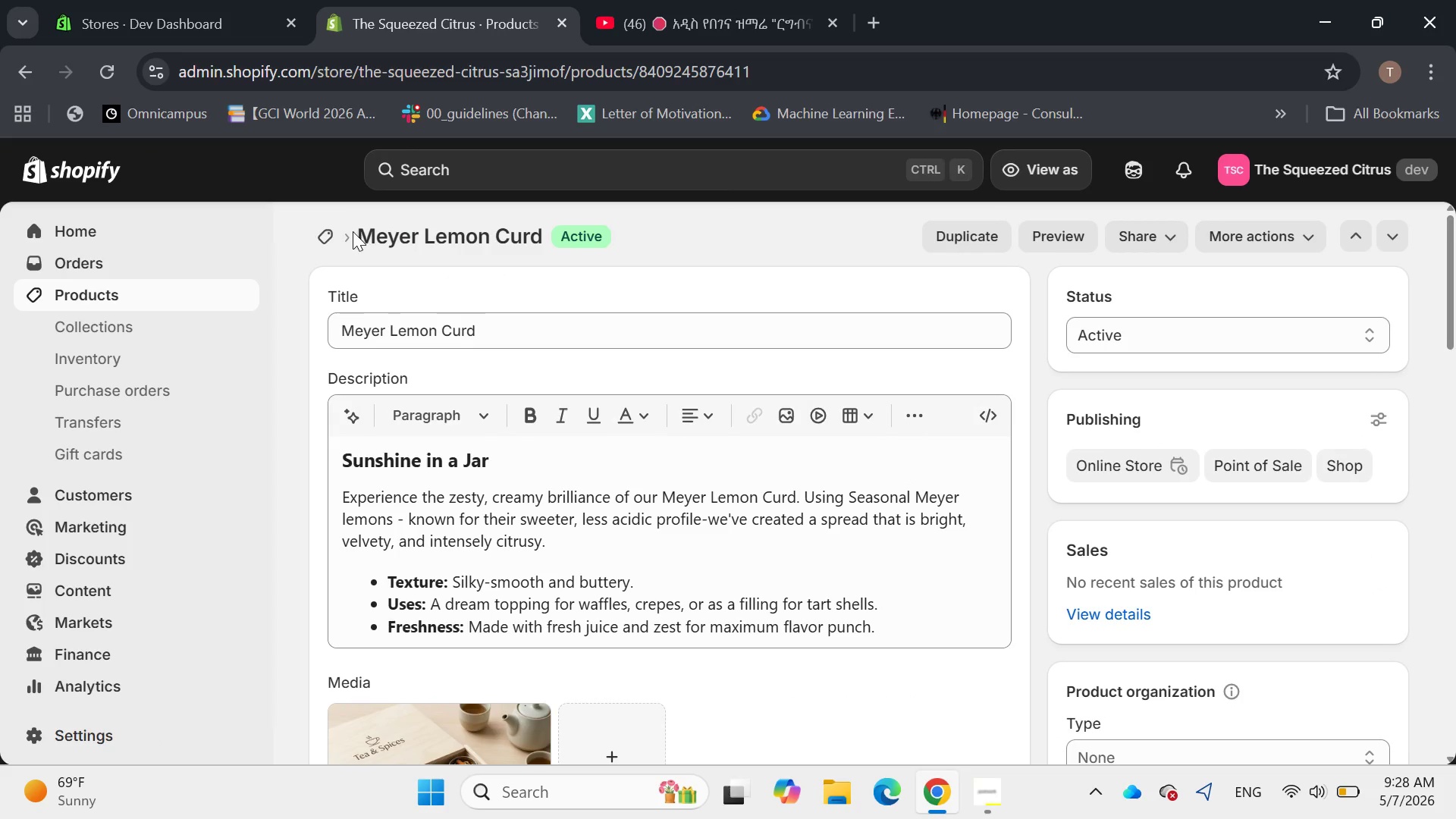 
left_click([334, 231])
 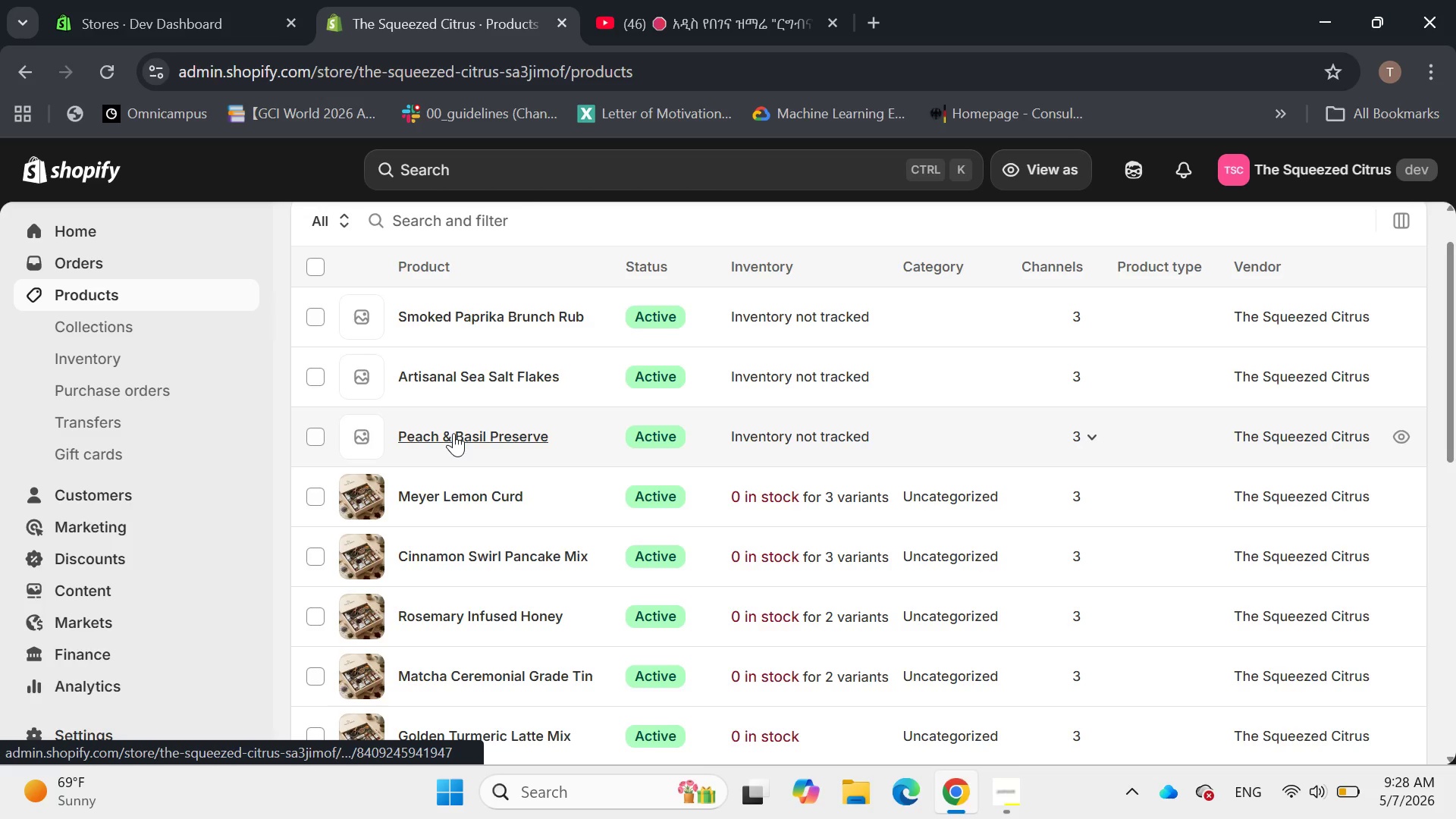 
wait(8.73)
 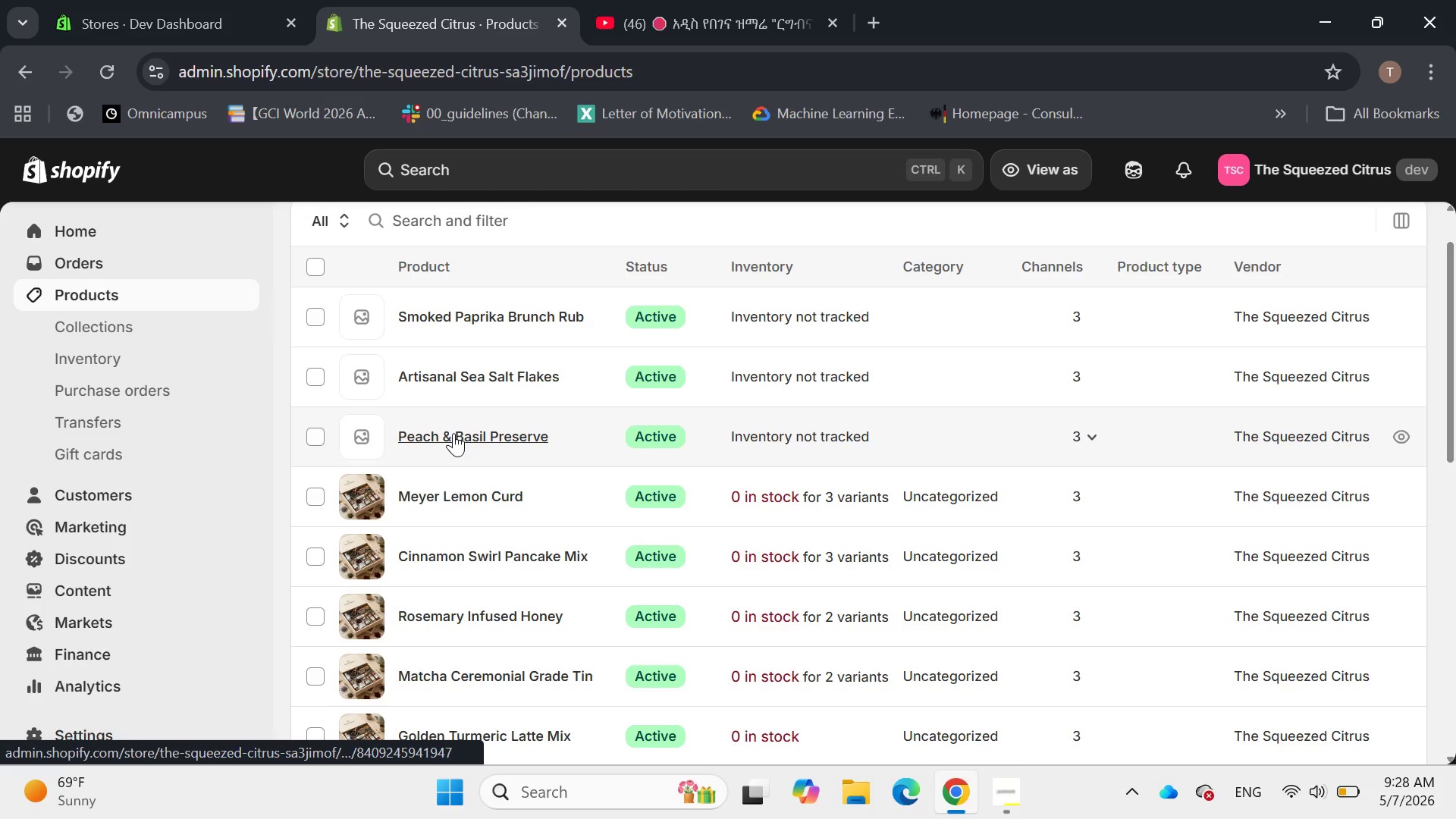 
left_click([453, 433])
 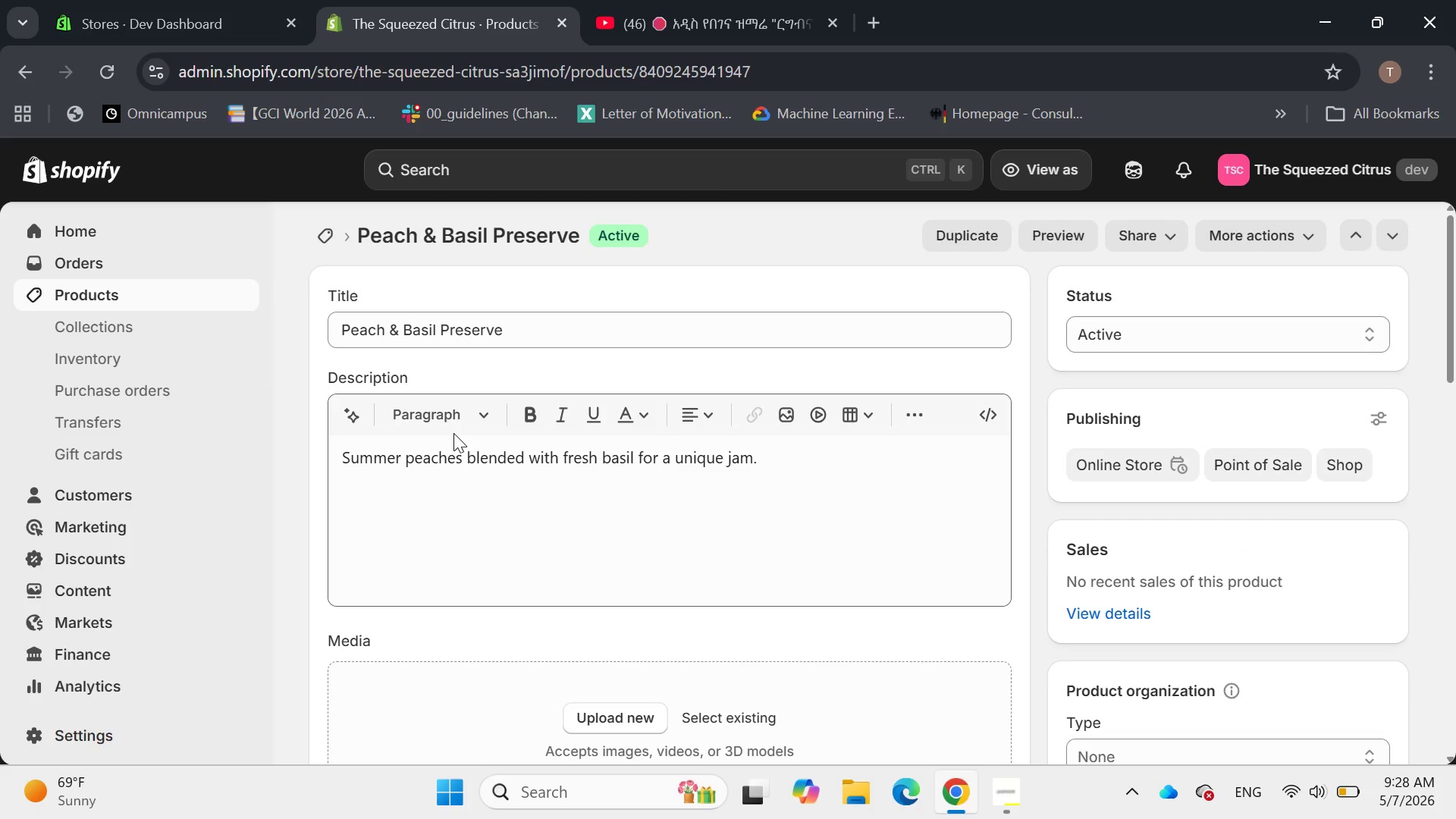 
wait(10.0)
 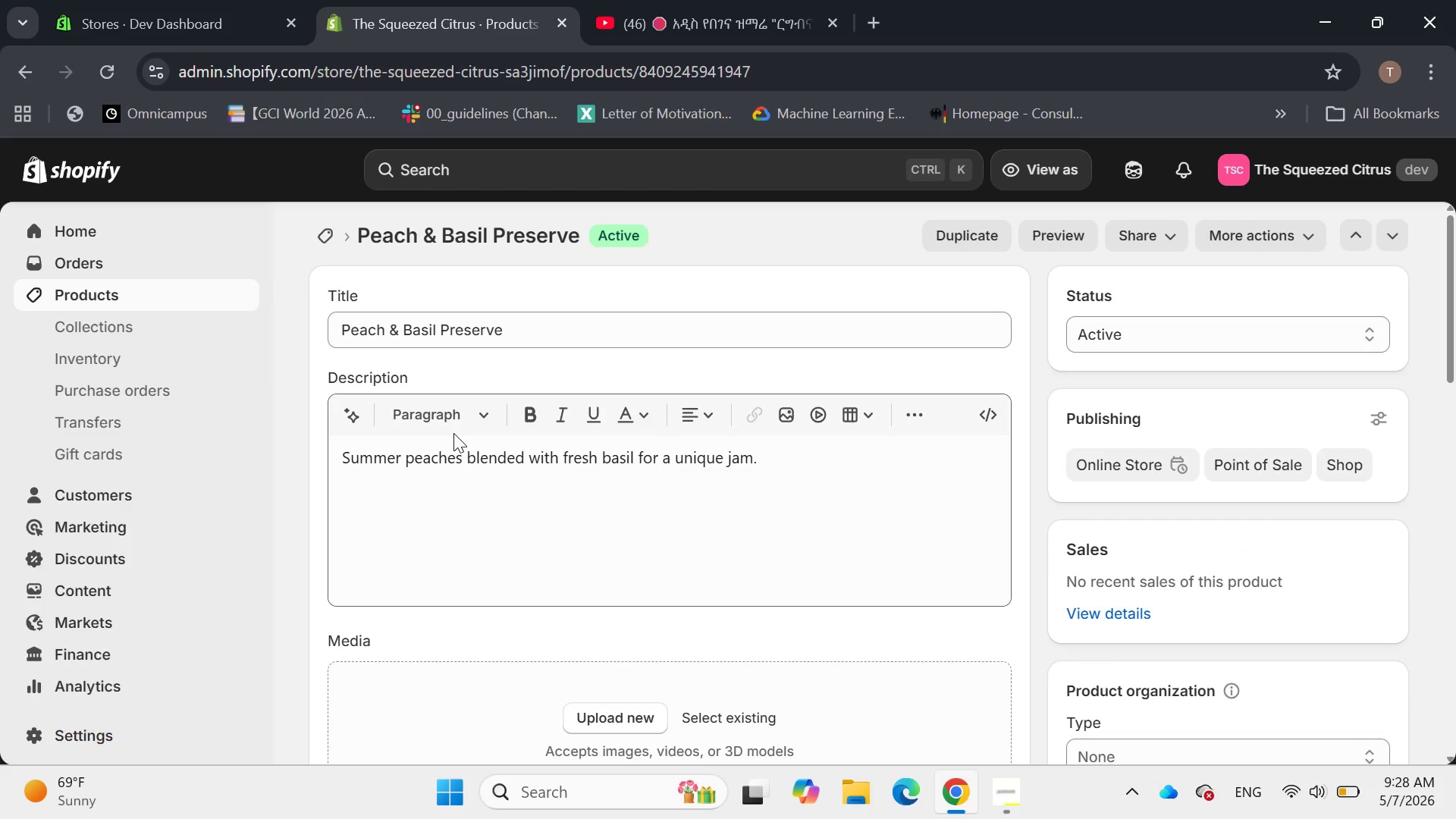 
left_click([555, 469])
 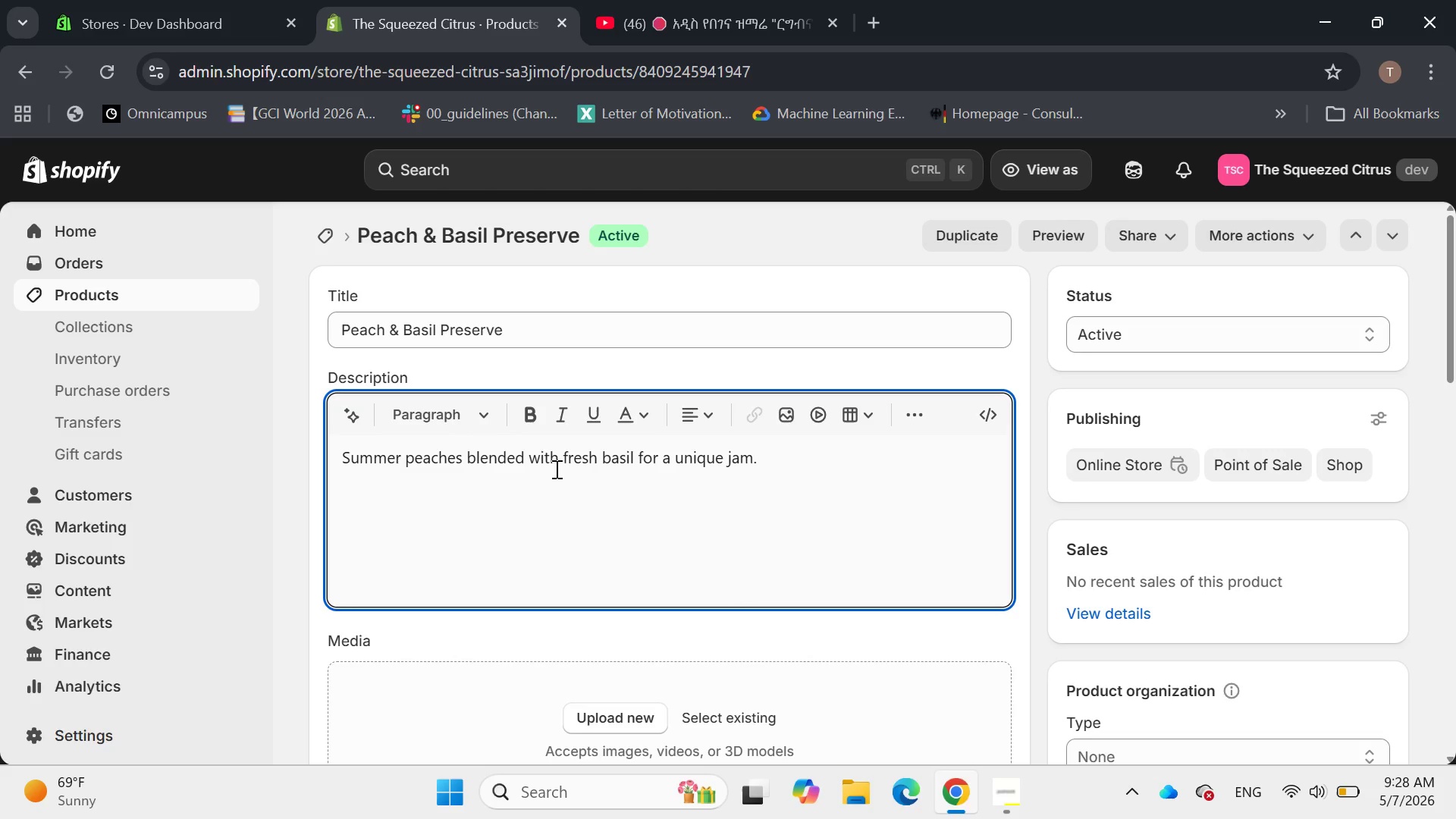 
key(Control+A)
 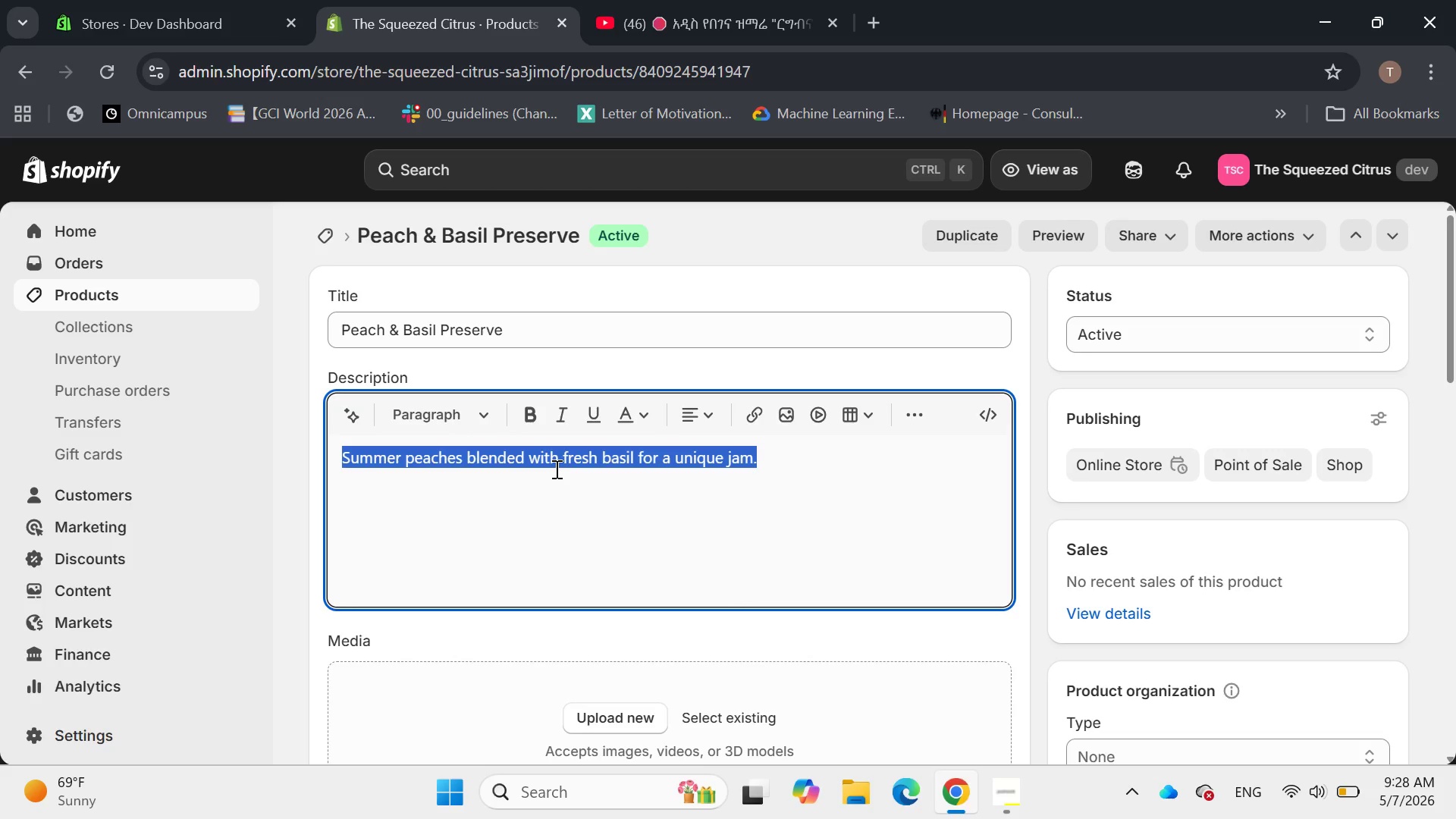 
key(Backspace)
type(Peach & Basil per)
key(Backspace)
key(Backspace)
key(Backspace)
type(Perse)
 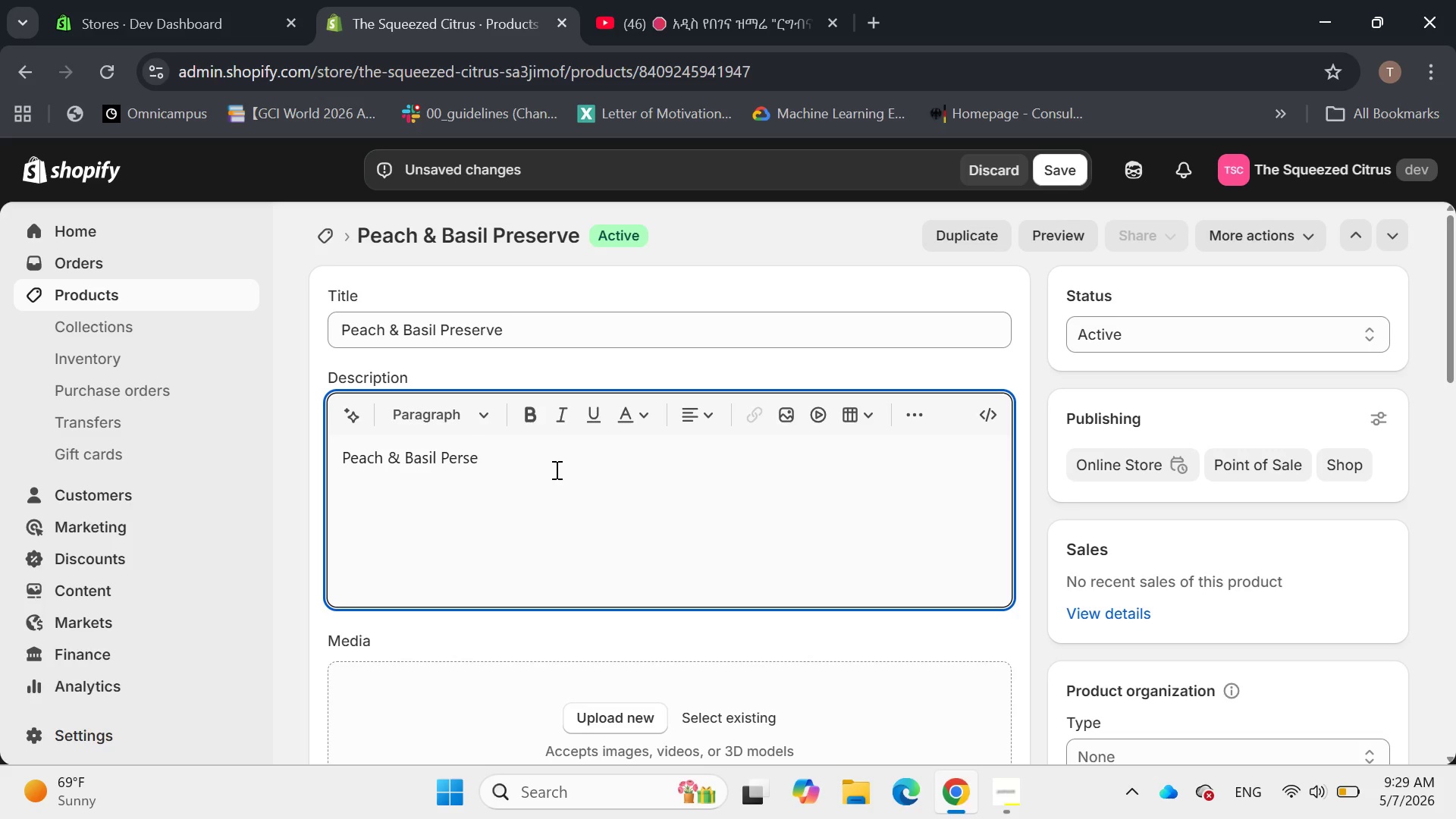 
key(Backspace)
key(Backspace)
key(Backspace)
key(Backspace)
type(re)
key(Backspace)
key(Backspace)
key(Backspace)
key(Backspace)
key(Backspace)
key(Backspace)
key(Backspace)
key(Backspace)
key(Backspace)
key(Backspace)
key(Backspace)
key(Backspace)
key(Backspace)
key(Backspace)
key(Backspace)
key(Backspace)
key(Backspace)
key(Backspace)
 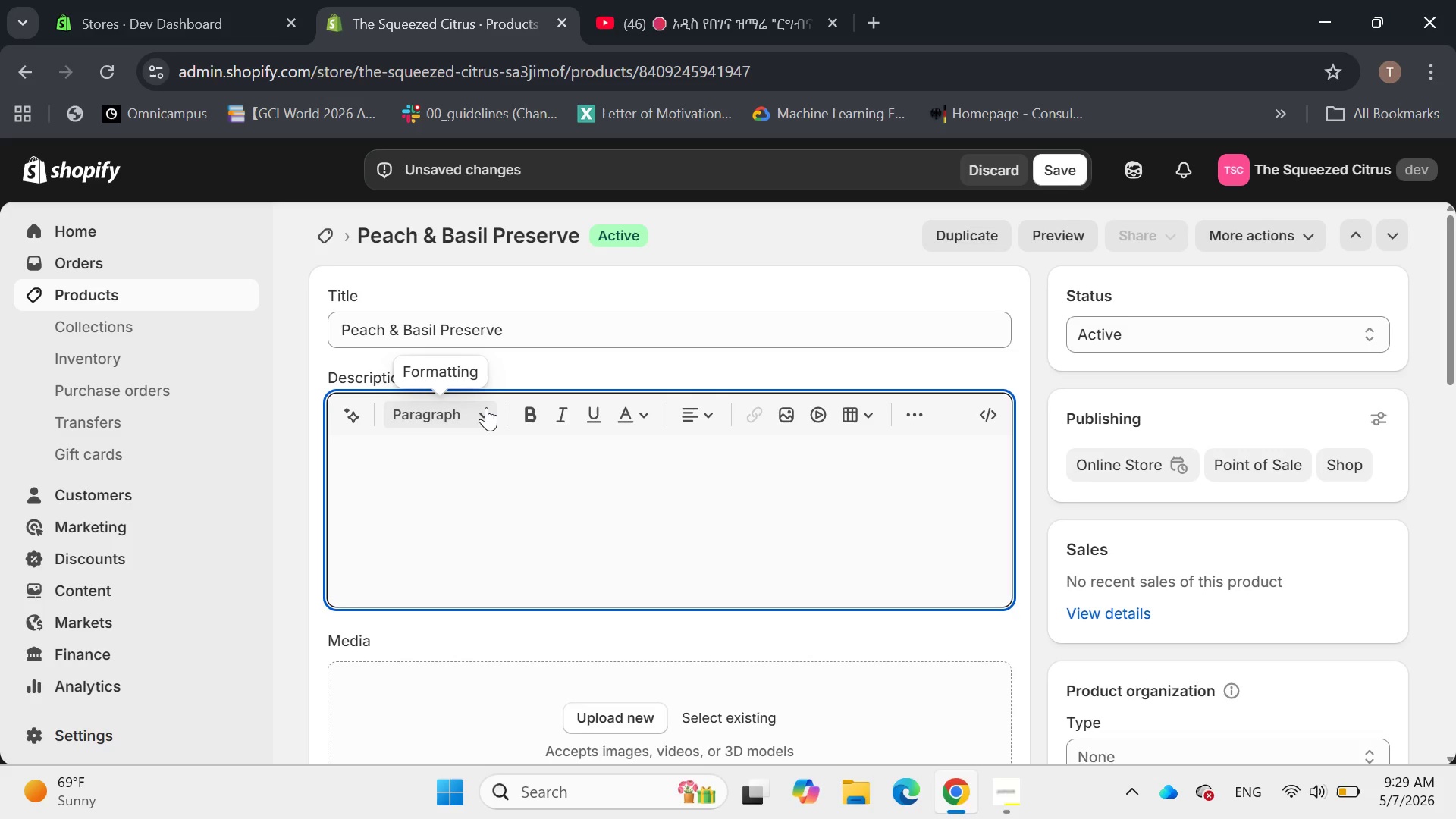 
left_click([485, 406])
 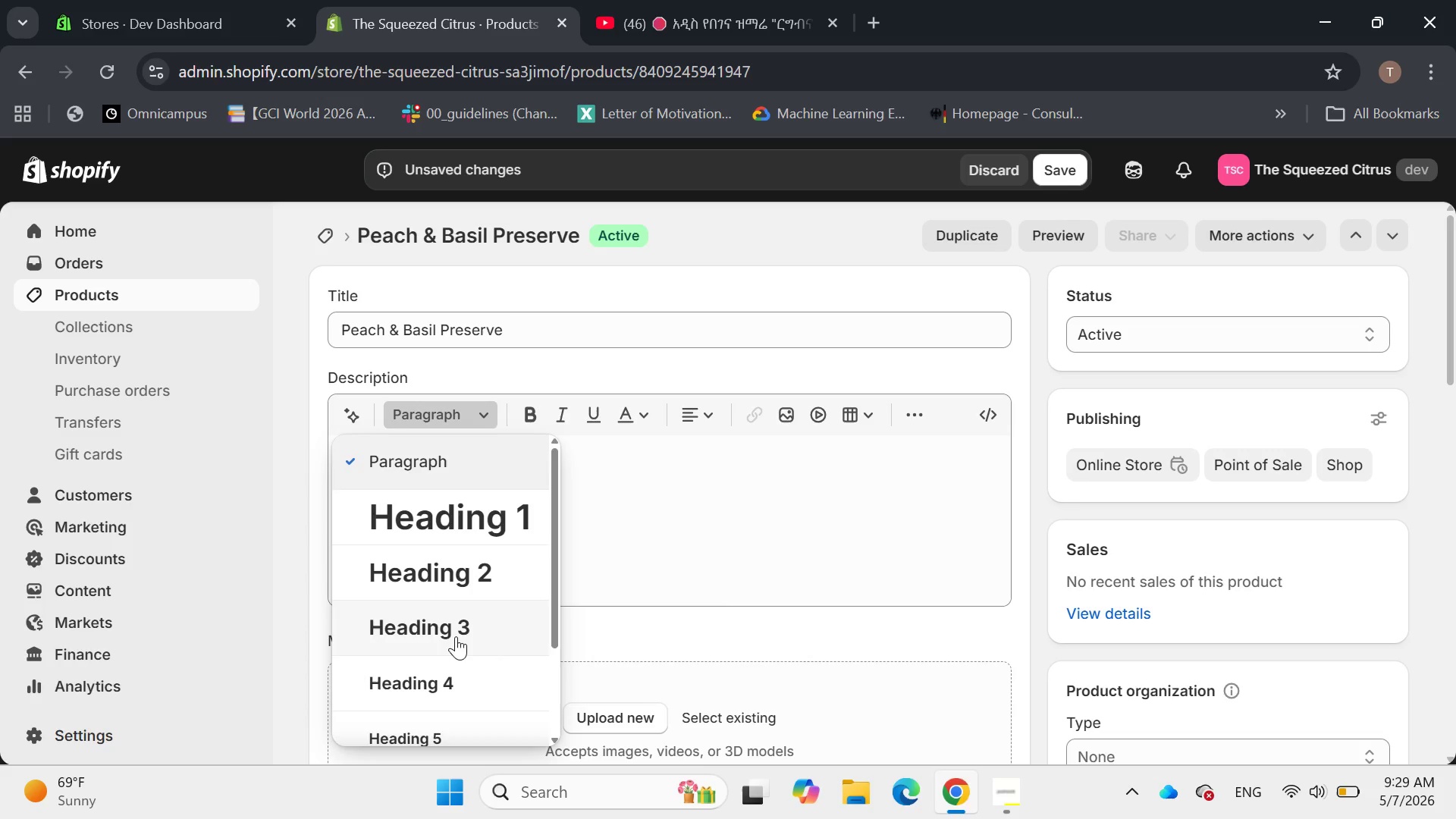 
left_click([456, 637])
 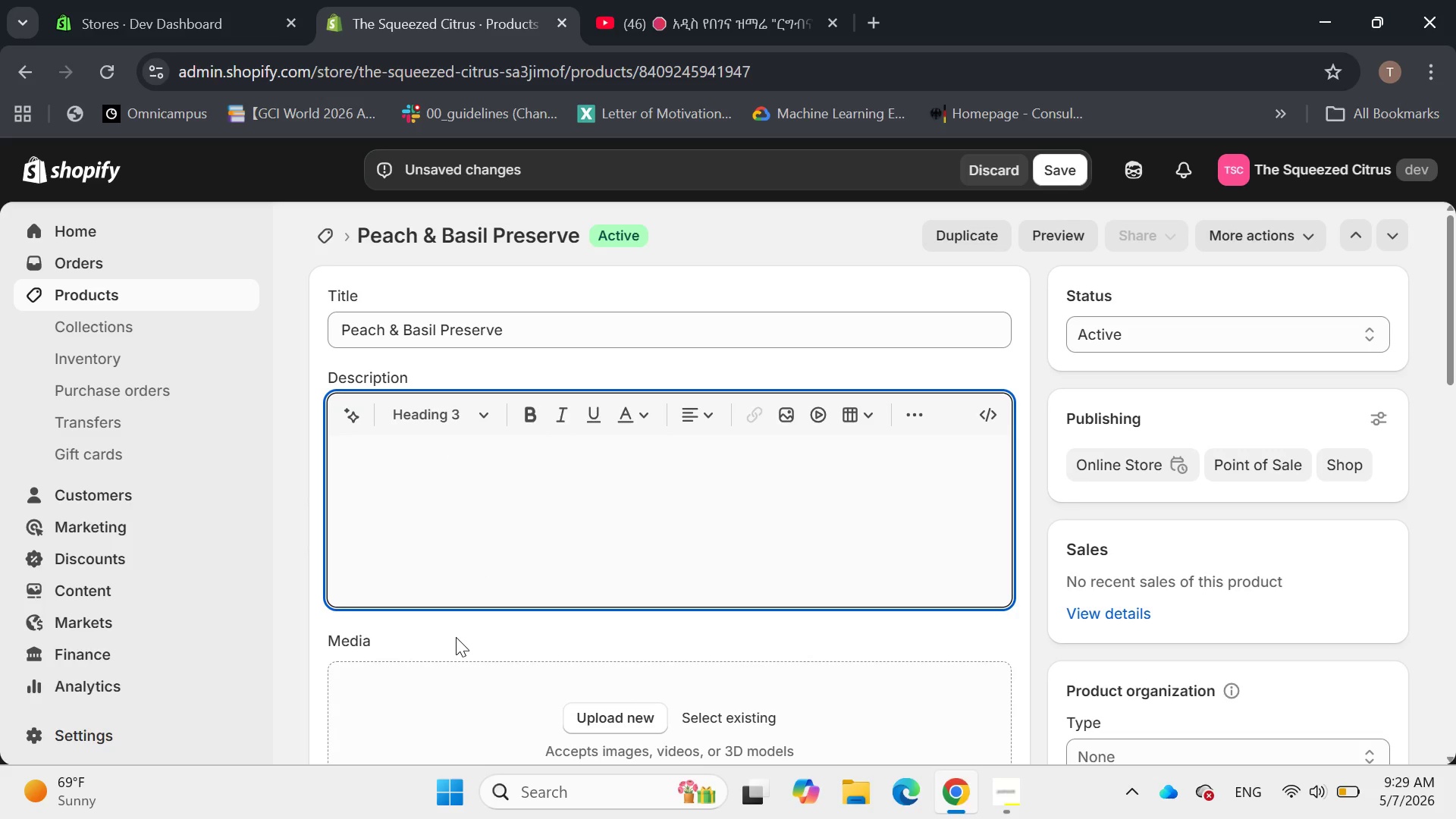 
type(The Sophesticated Su)
 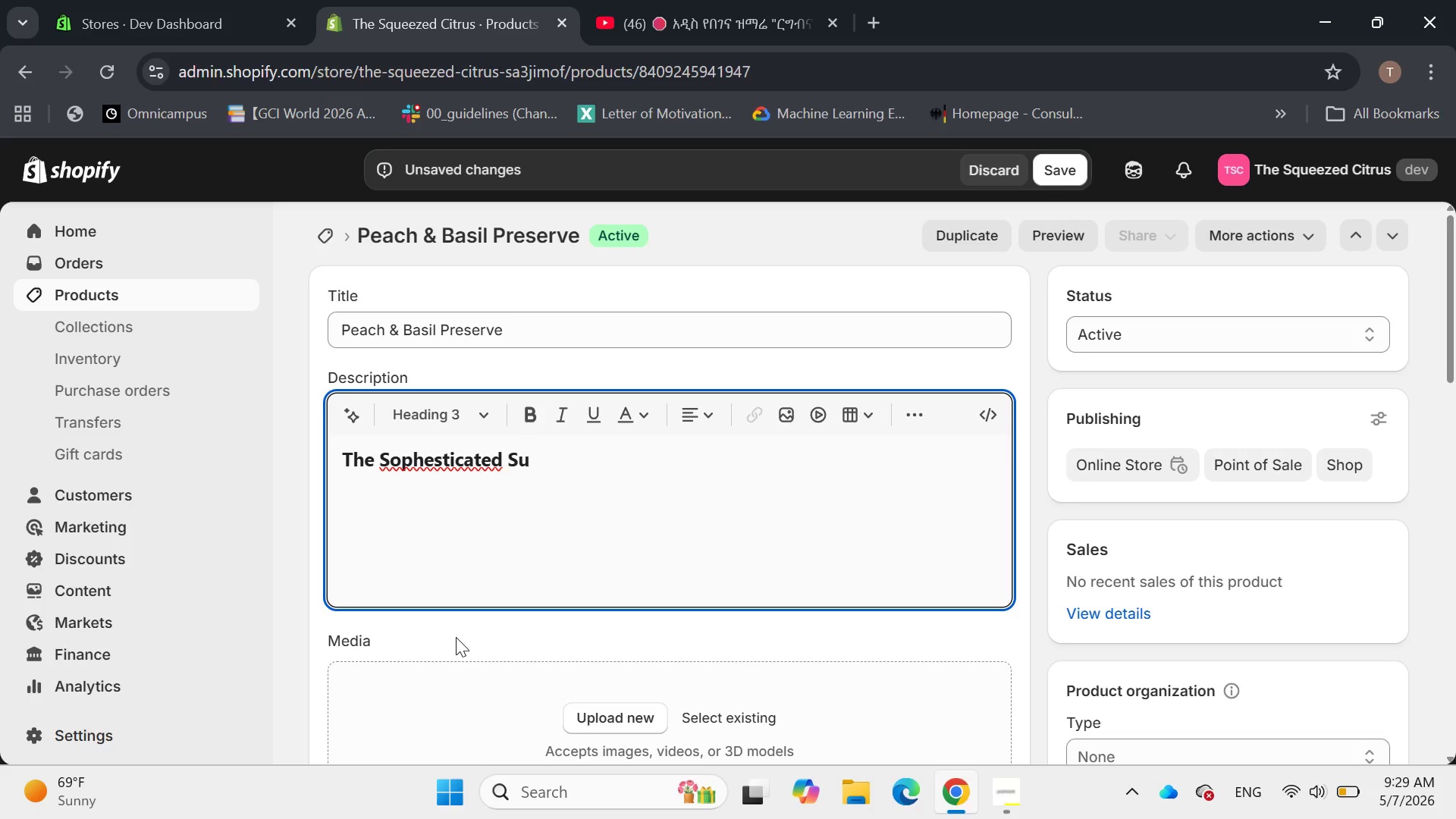 
key(ArrowLeft)
 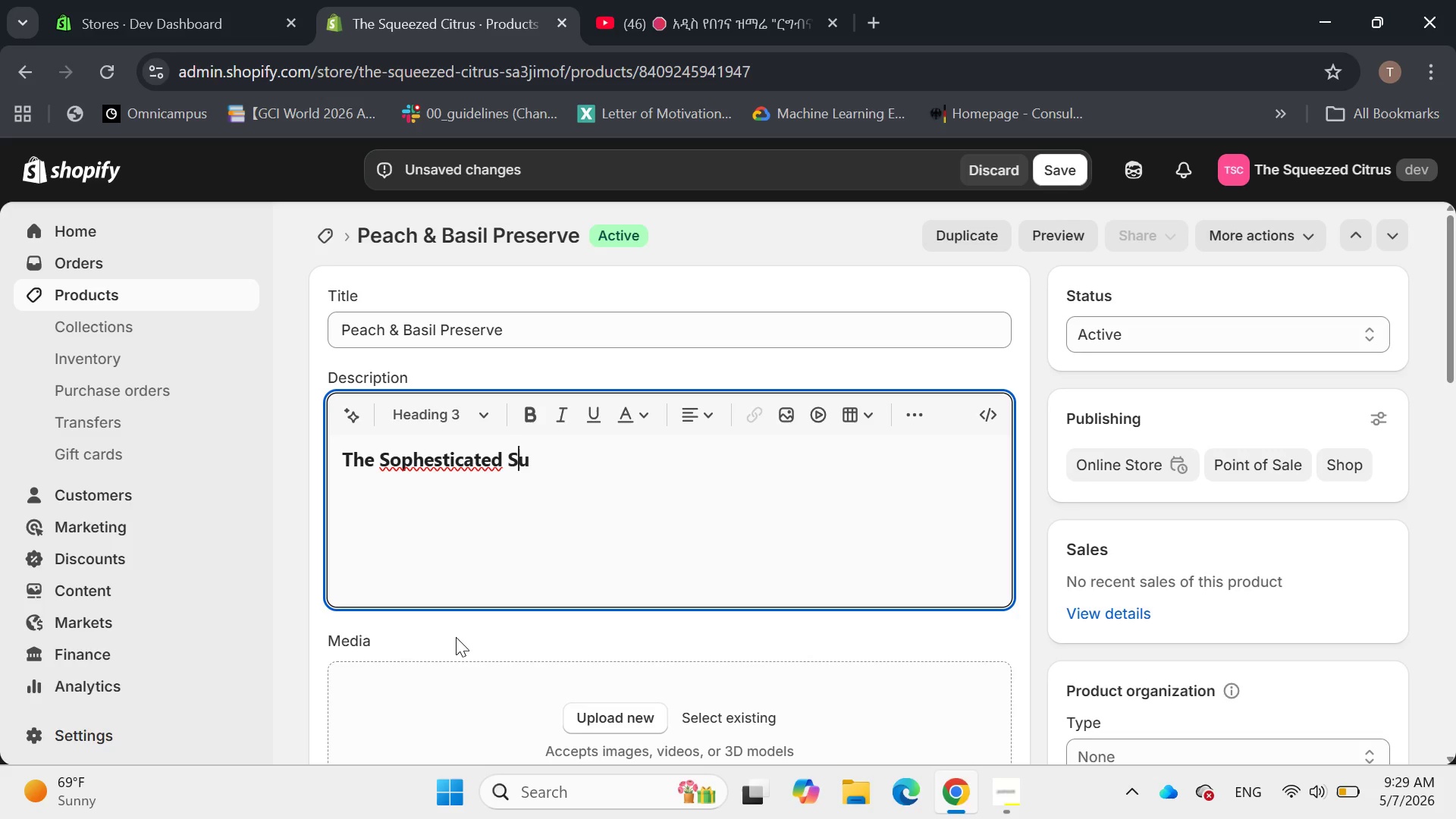 
key(ArrowLeft)
 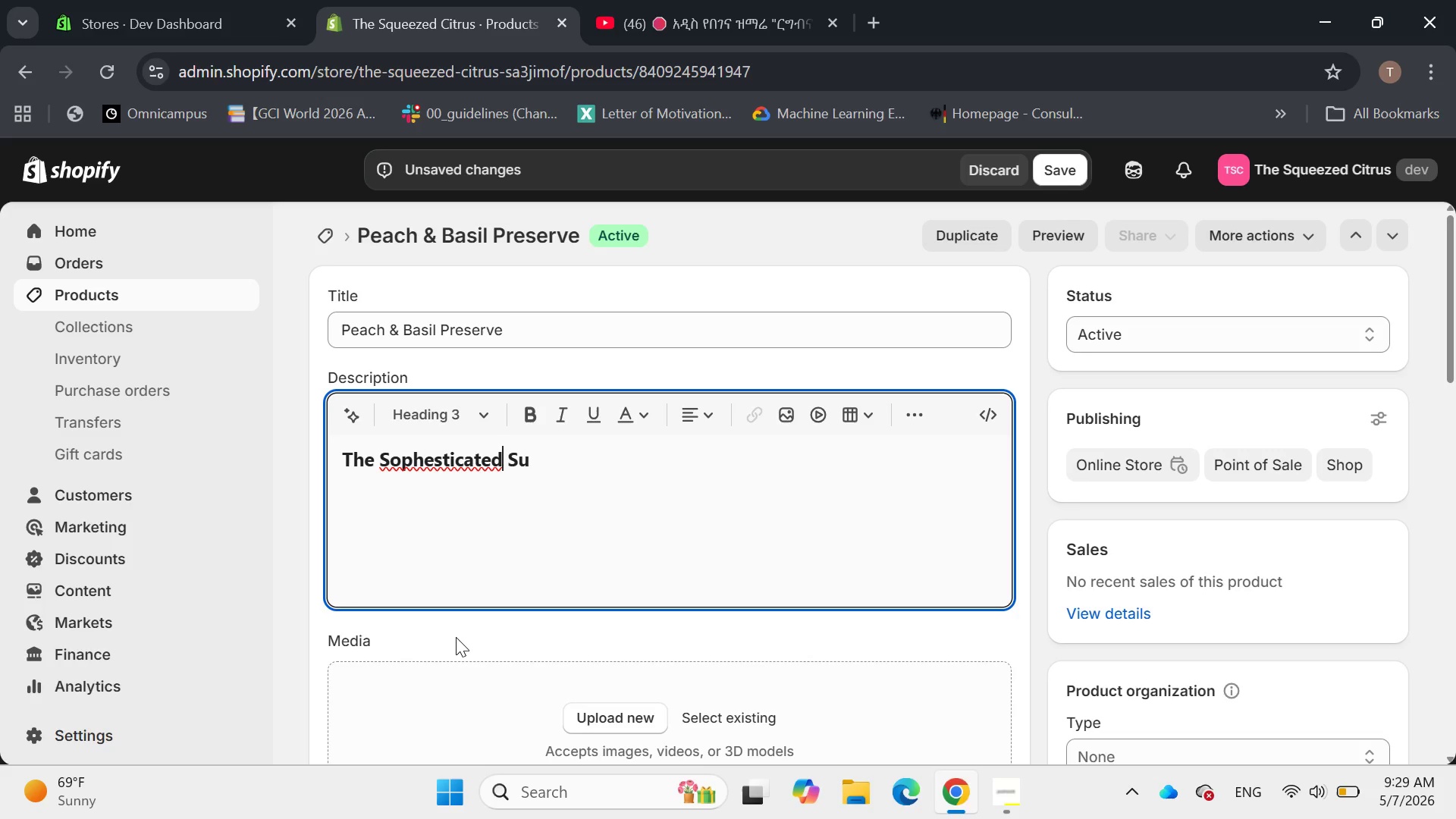 
key(ArrowLeft)
 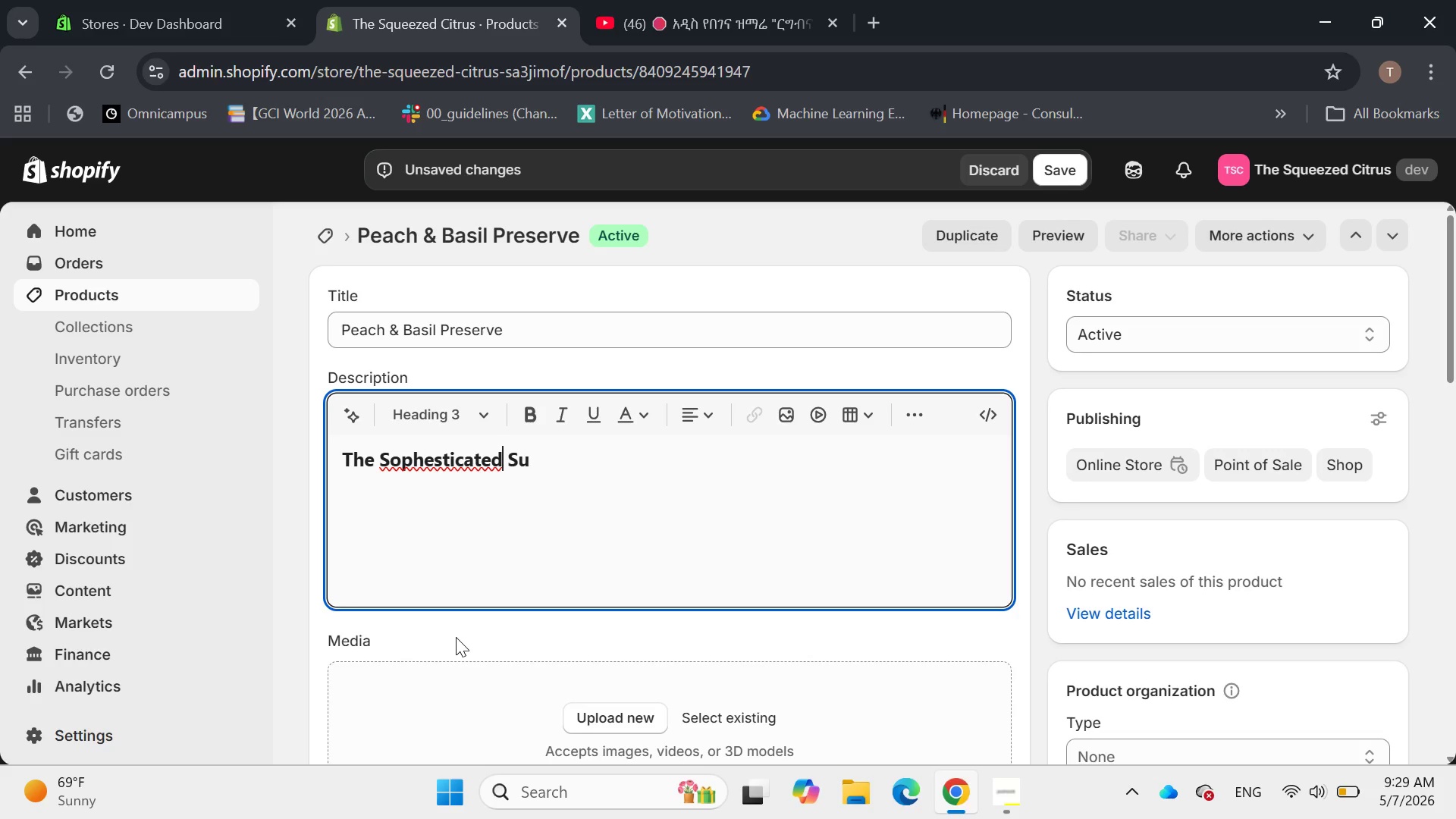 
key(ArrowLeft)
 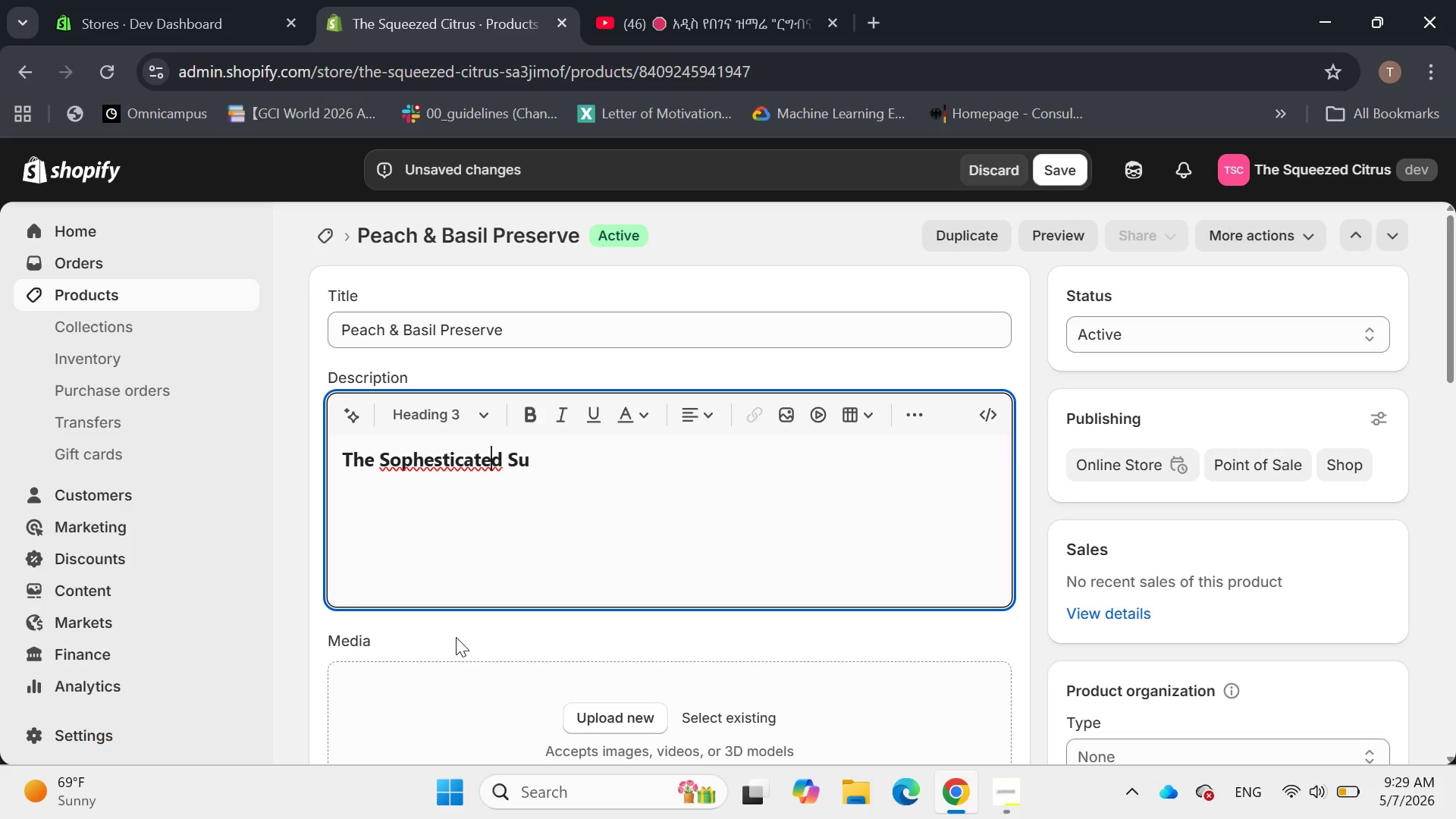 
key(ArrowLeft)
 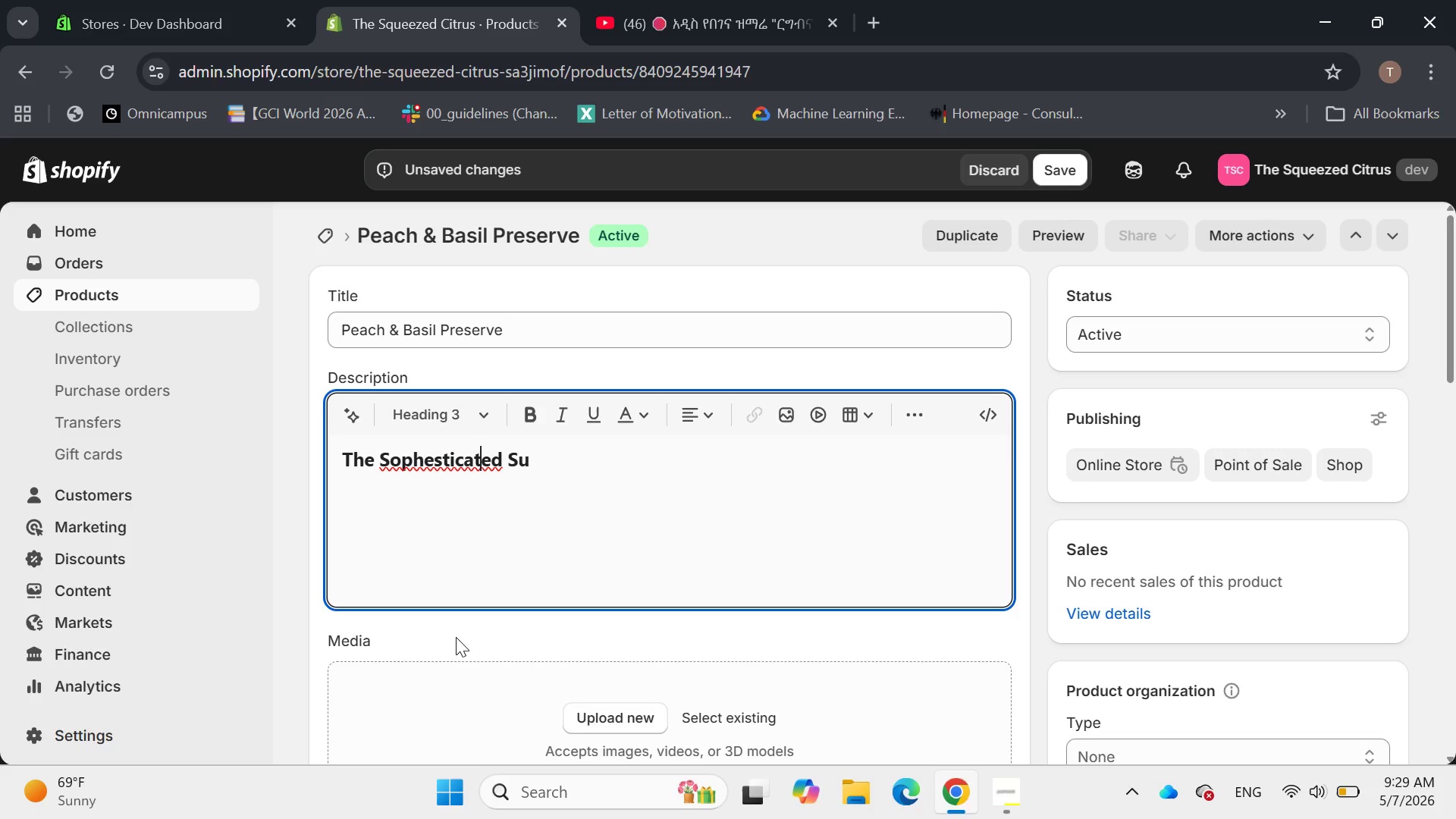 
key(ArrowLeft)
 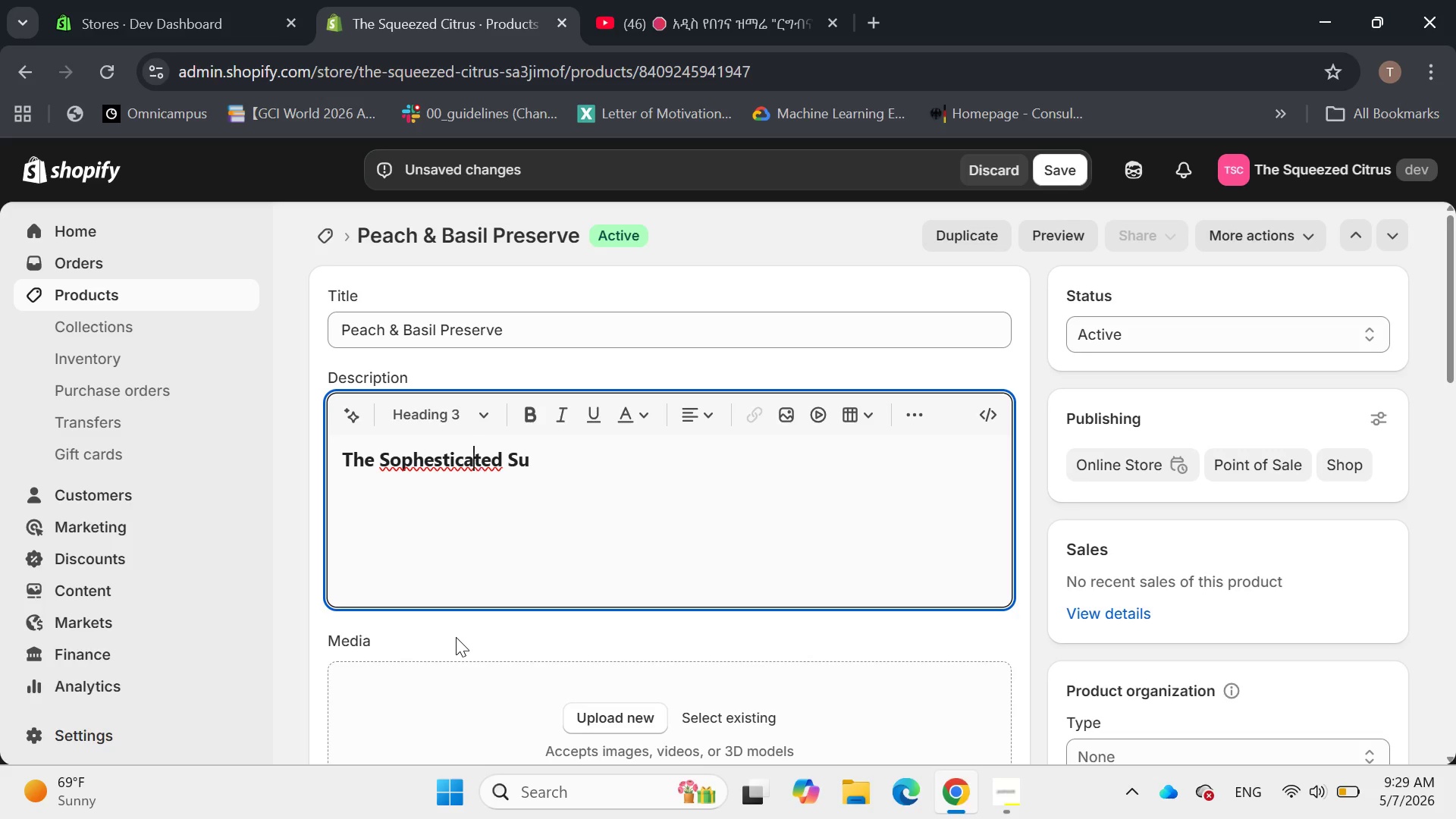 
key(ArrowLeft)
 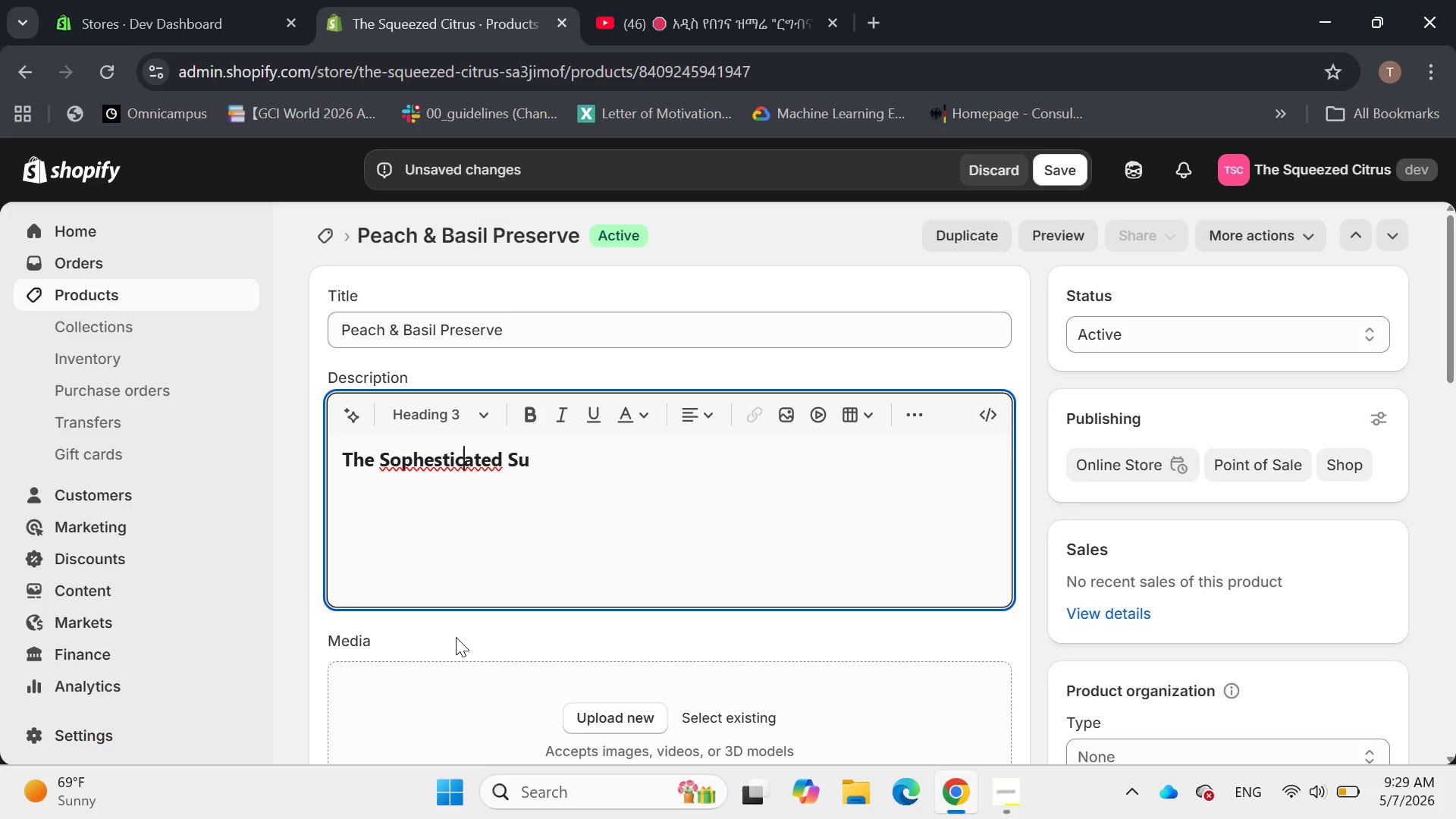 
key(ArrowLeft)
 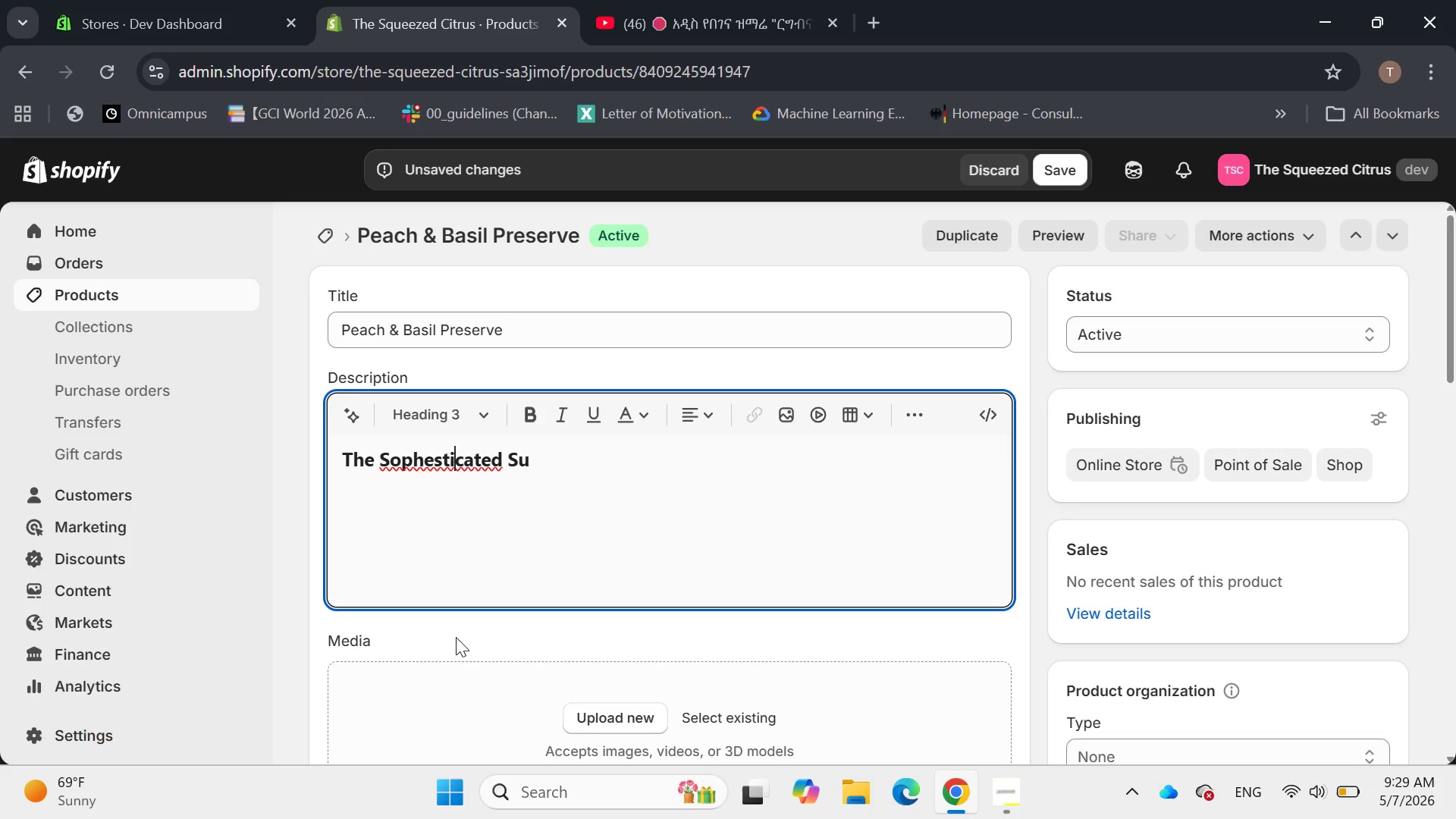 
key(ArrowLeft)
 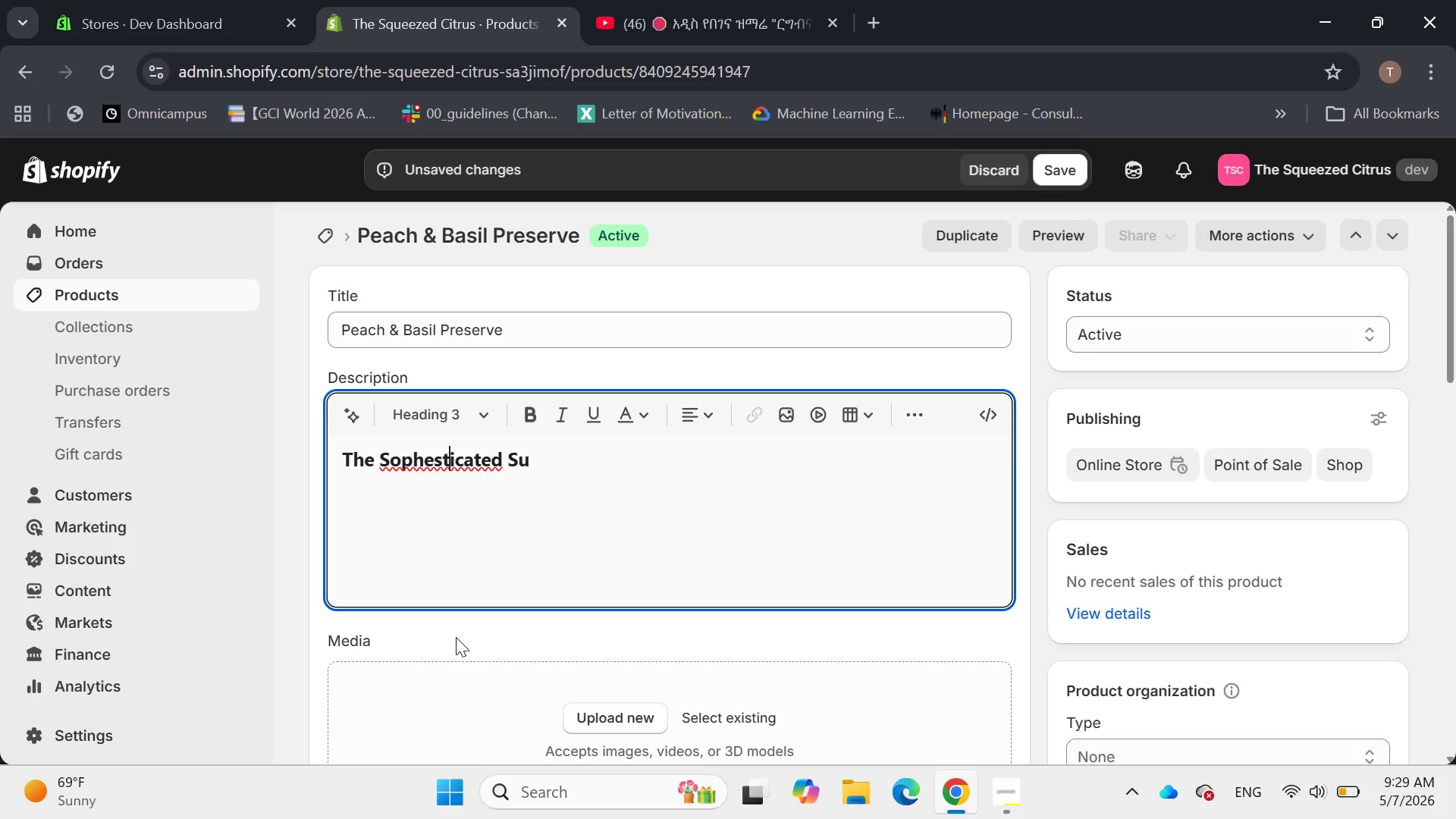 
key(ArrowLeft)
 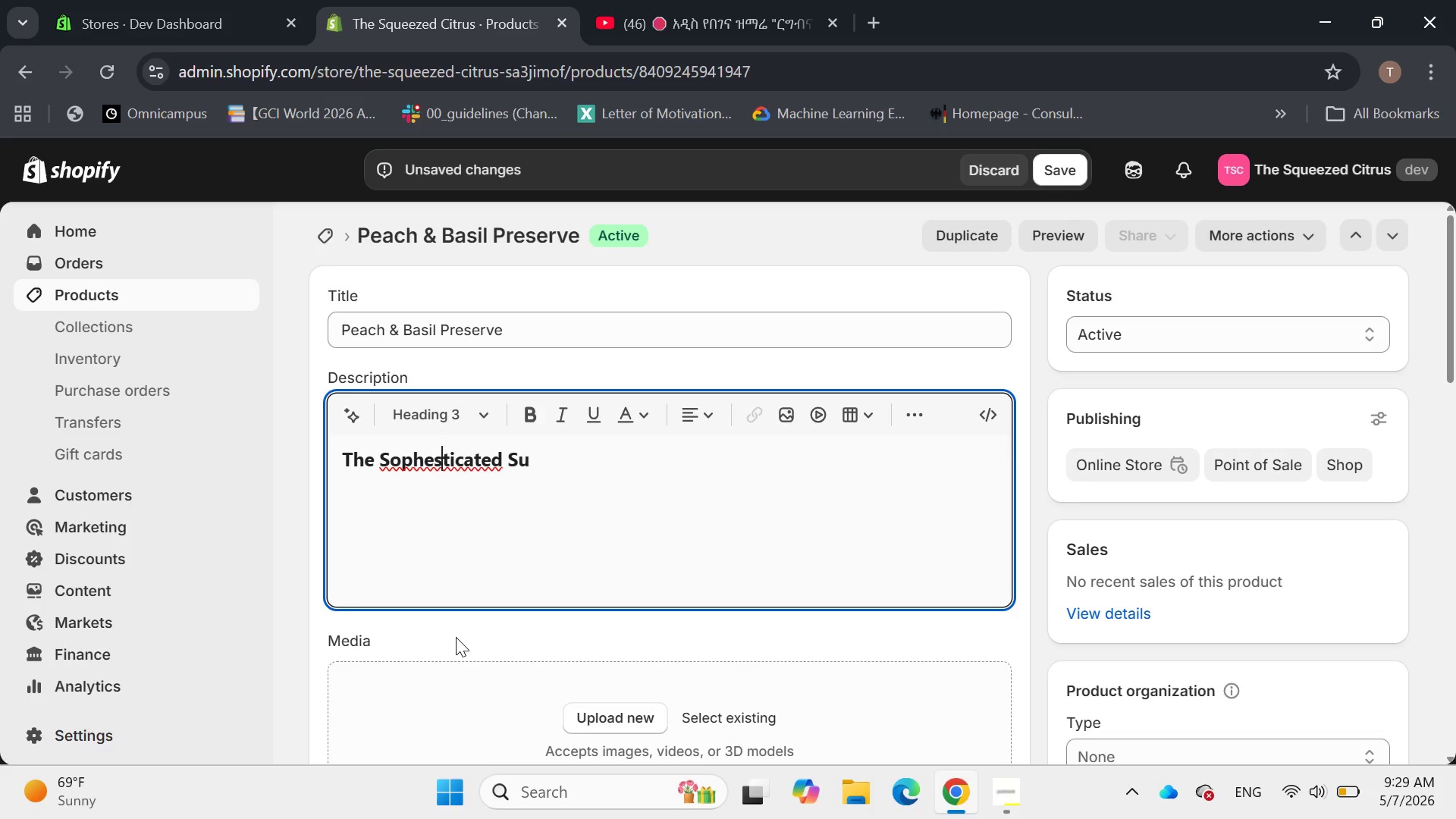 
key(ArrowLeft)
 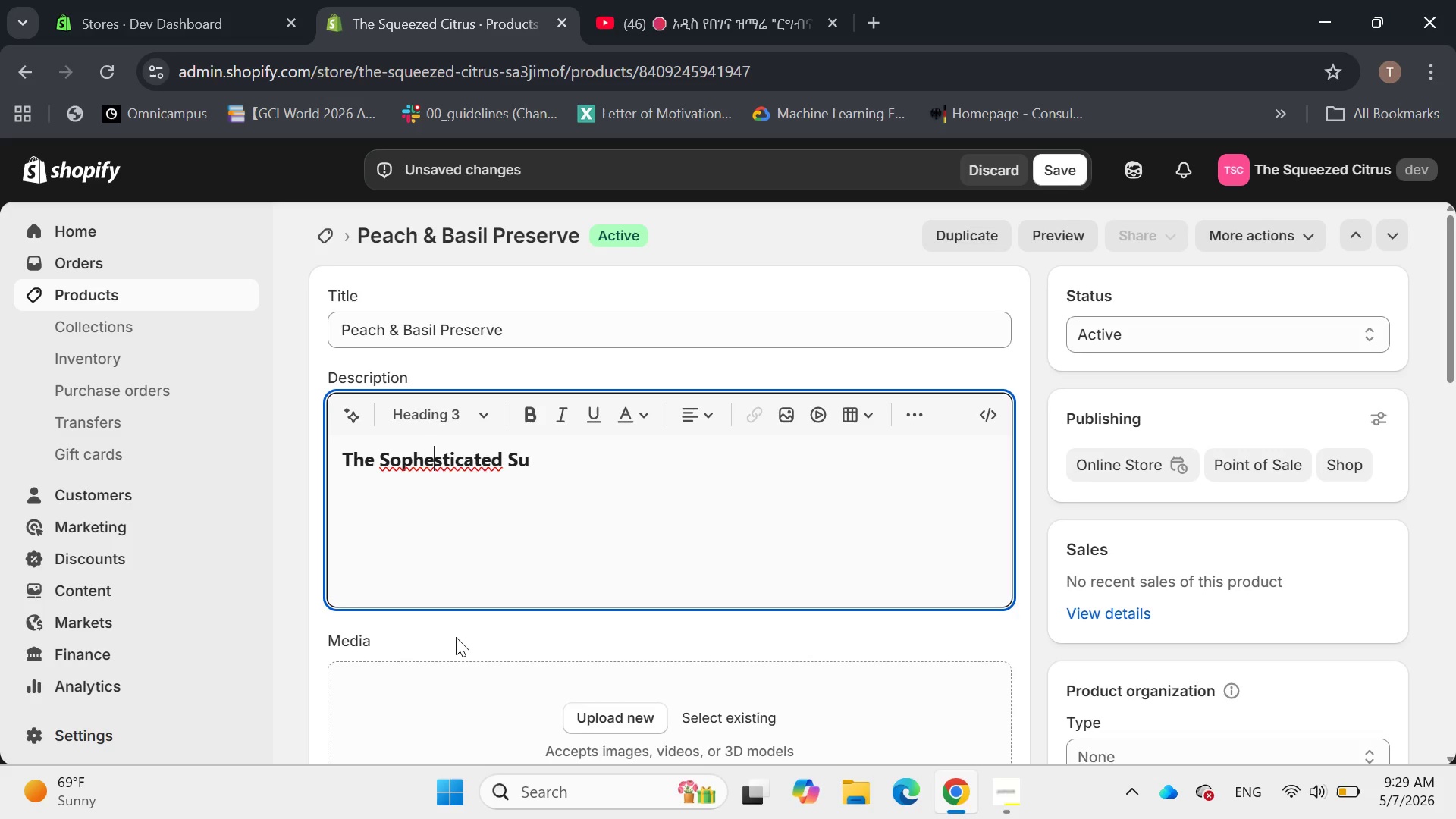 
key(Backspace)
 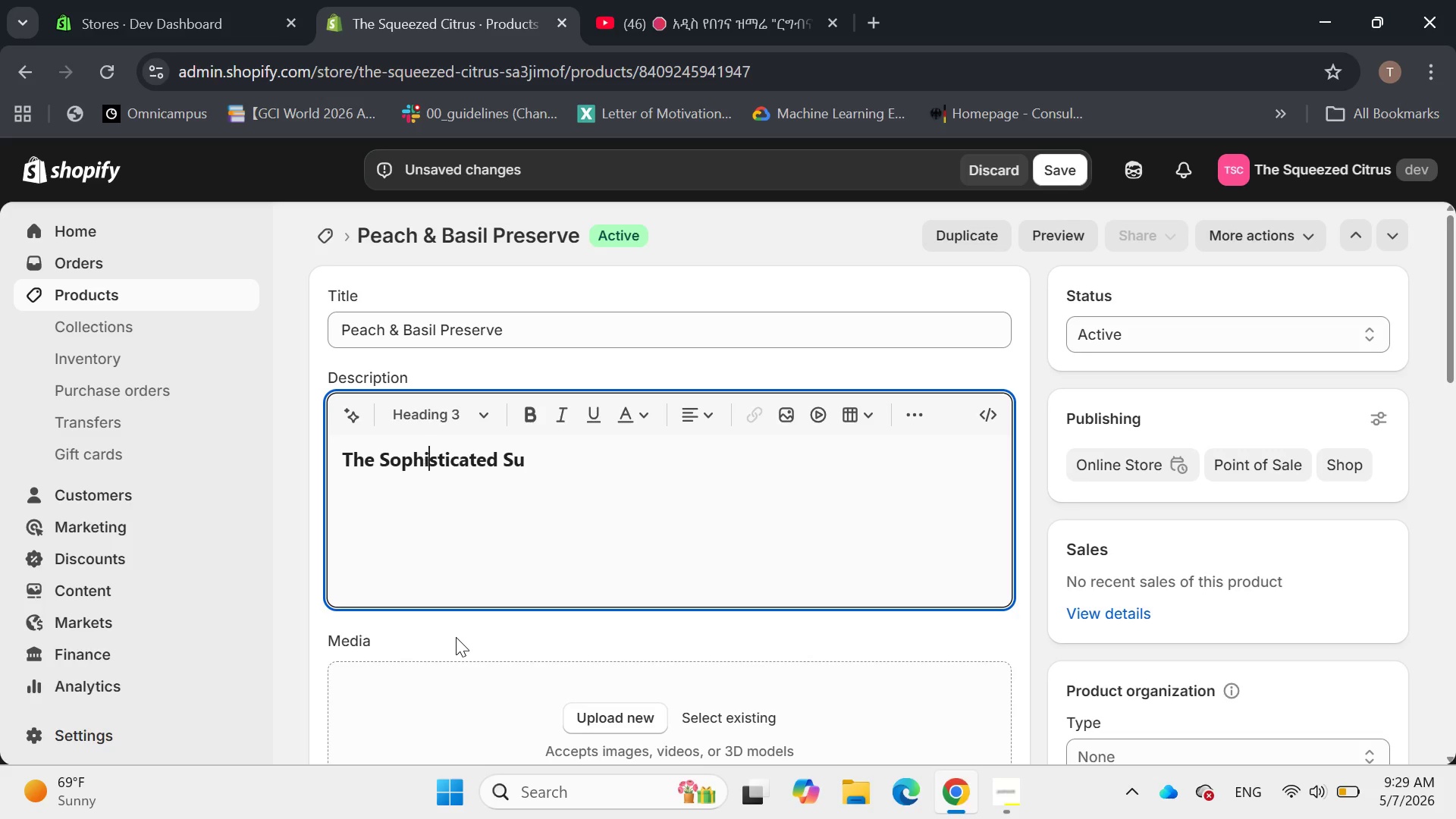 
key(I)
 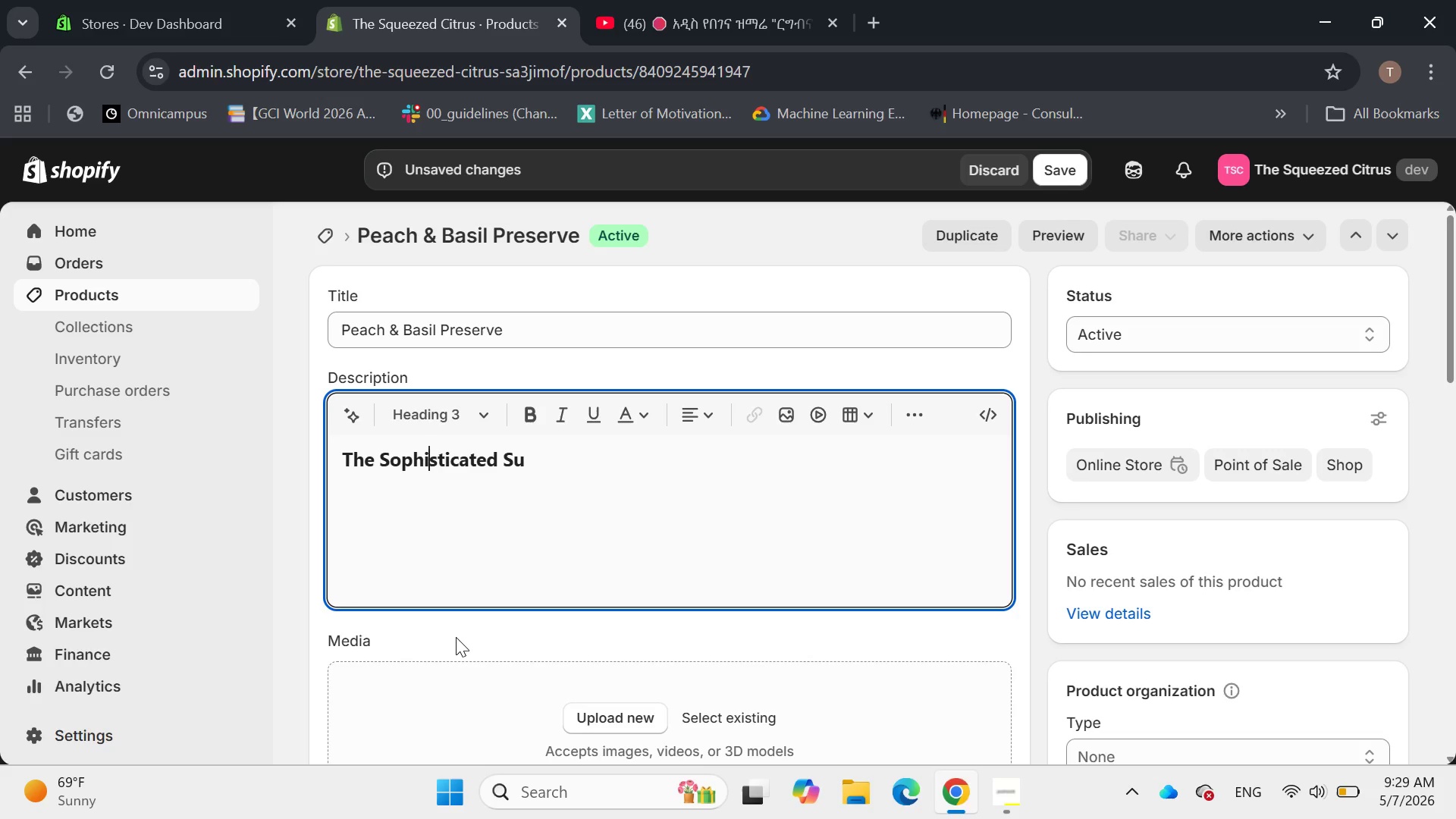 
hold_key(key=ArrowRight, duration=0.88)
 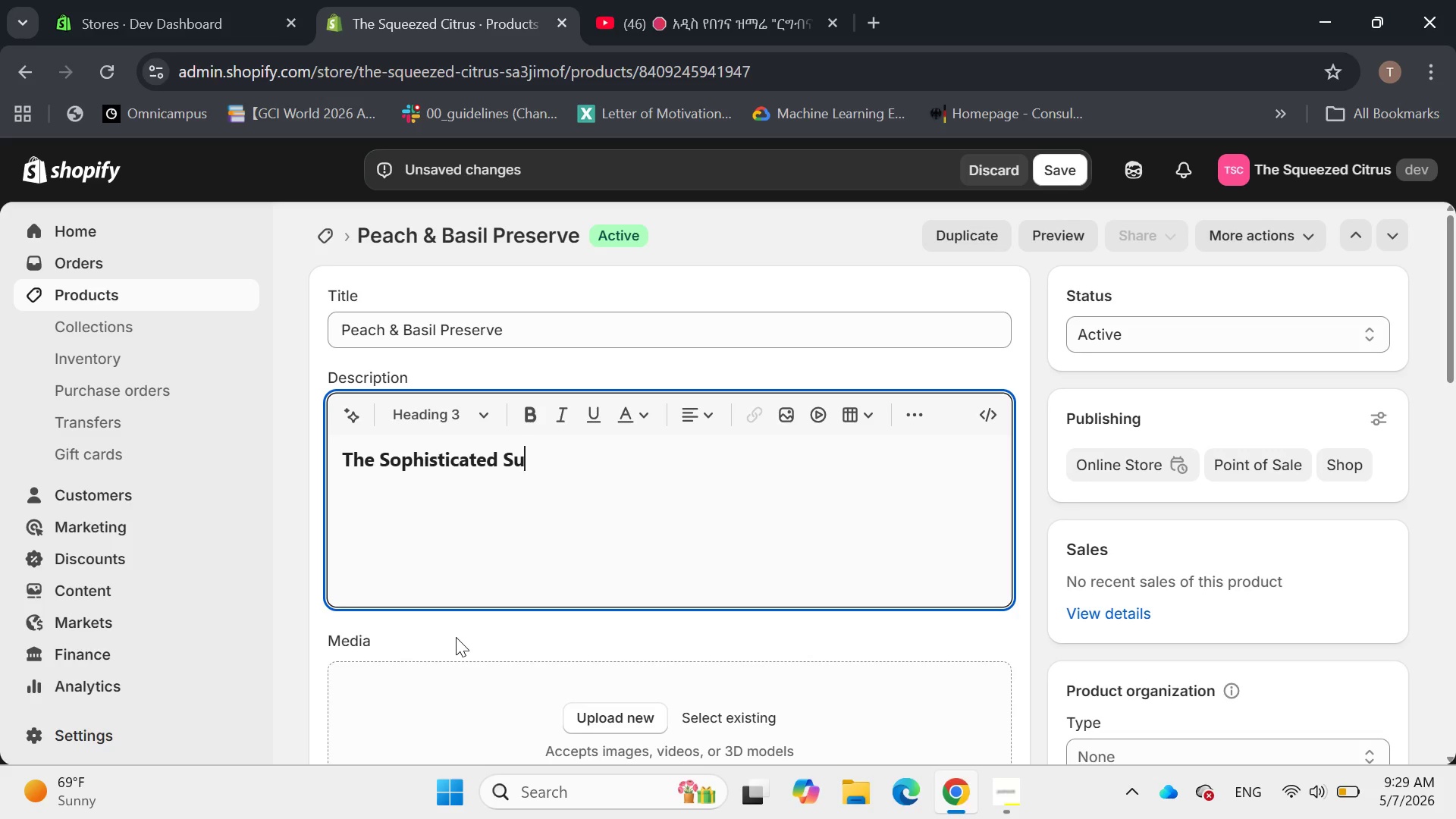 
type(mmer Jam)
 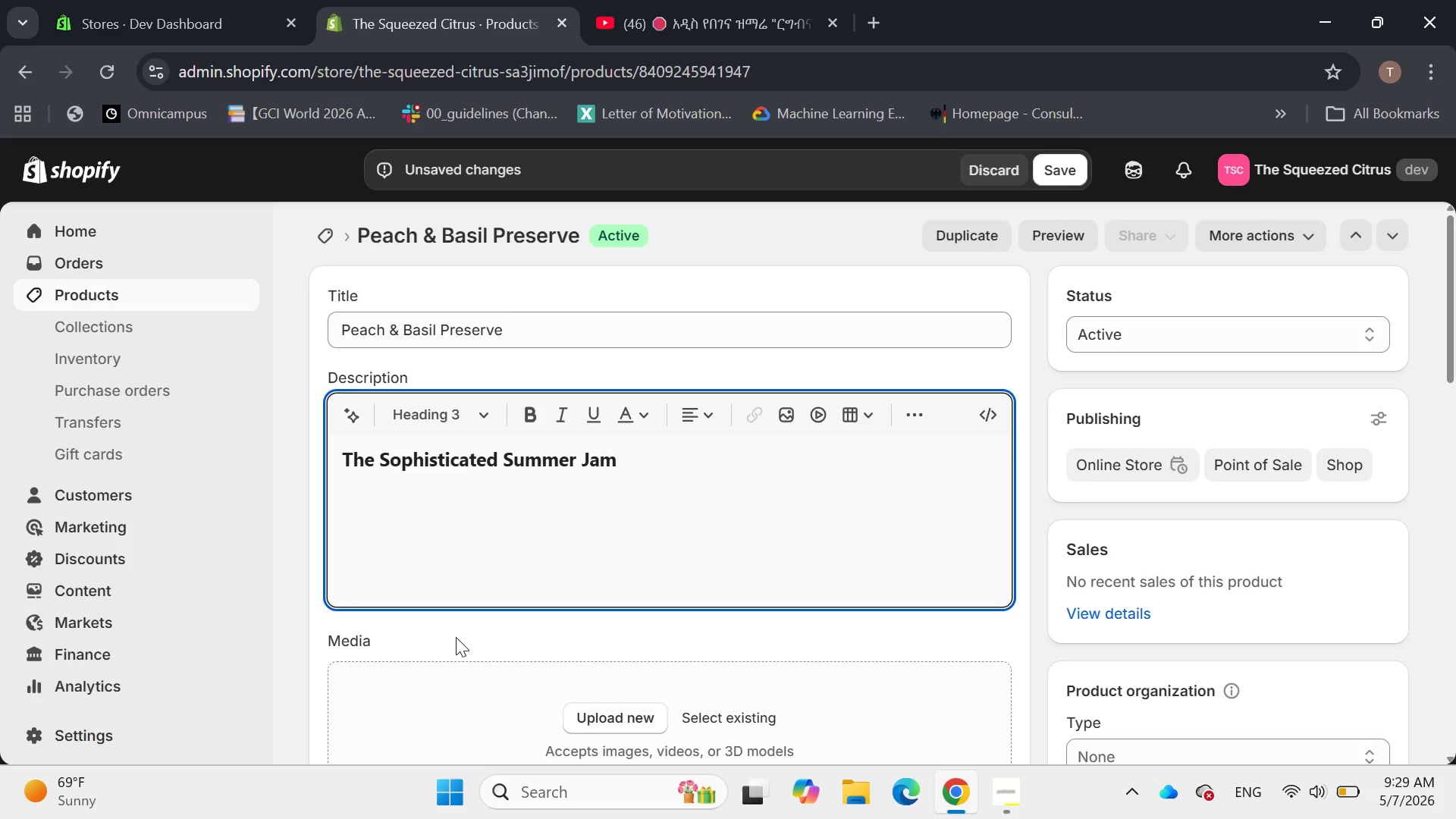 
key(Enter)
 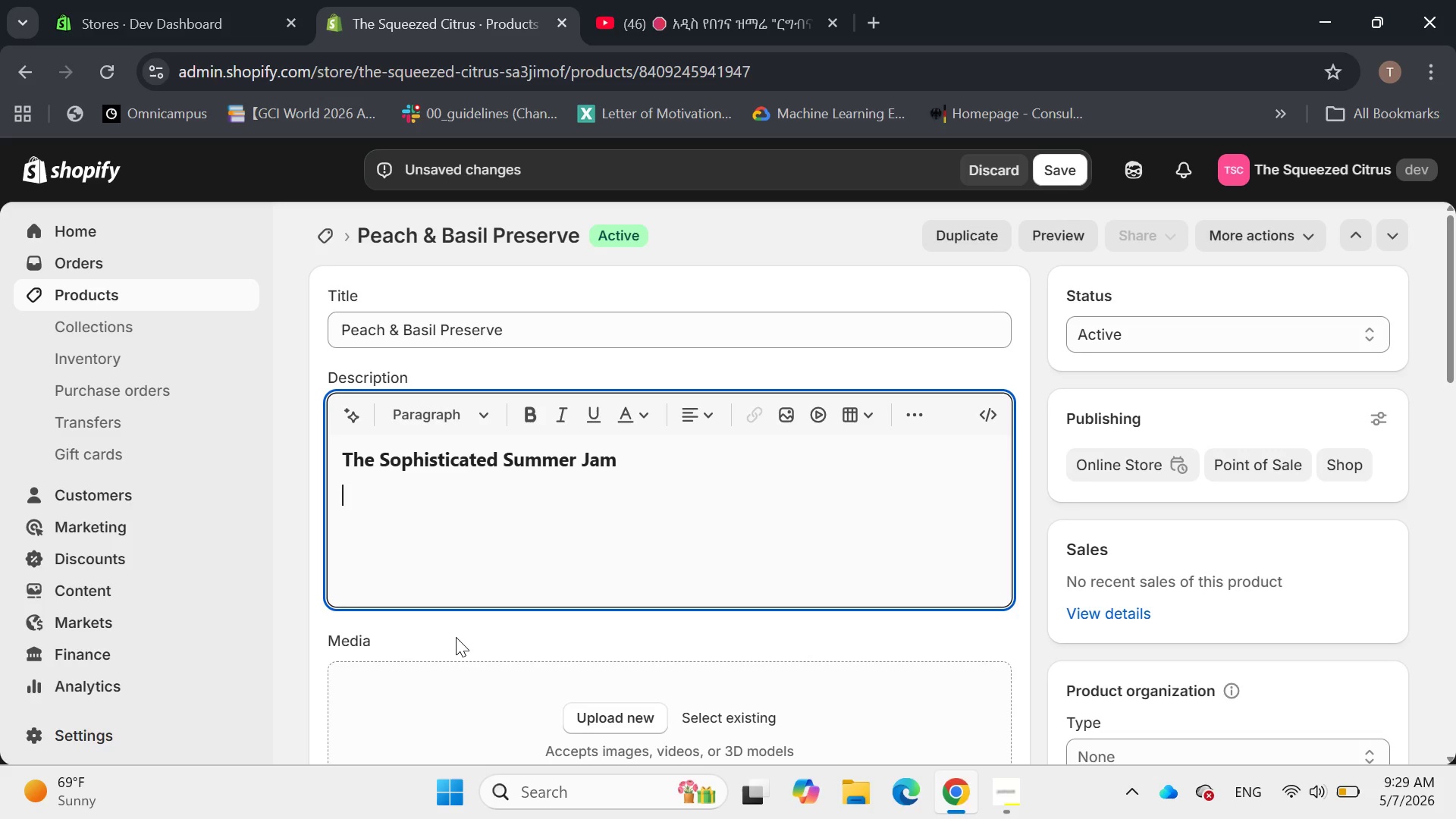 
type(A sup)
key(Backspace)
key(Backspace)
type(rpeise)
key(Backspace)
key(Backspace)
key(Backspace)
key(Backspace)
type(rise)
key(Backspace)
type(ing and delightful flavor marriage. we take sun-ripened. )
key(Backspace)
key(Backspace)
type( summer pear)
key(Backspace)
type(ches and s)
key(Backspace)
type(delight )
key(Backspace)
type(ful flavor )
 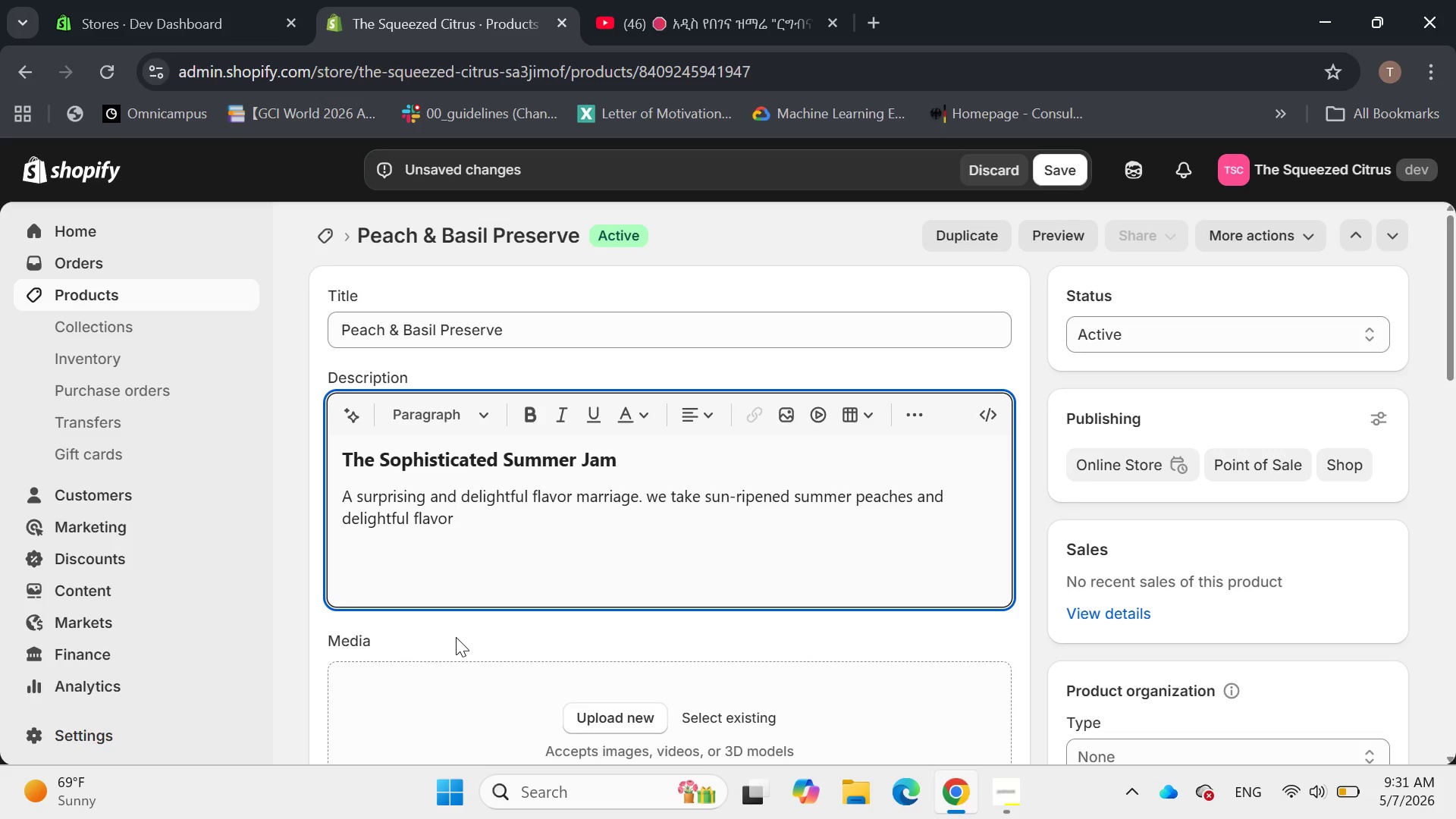 
wait(7.38)
 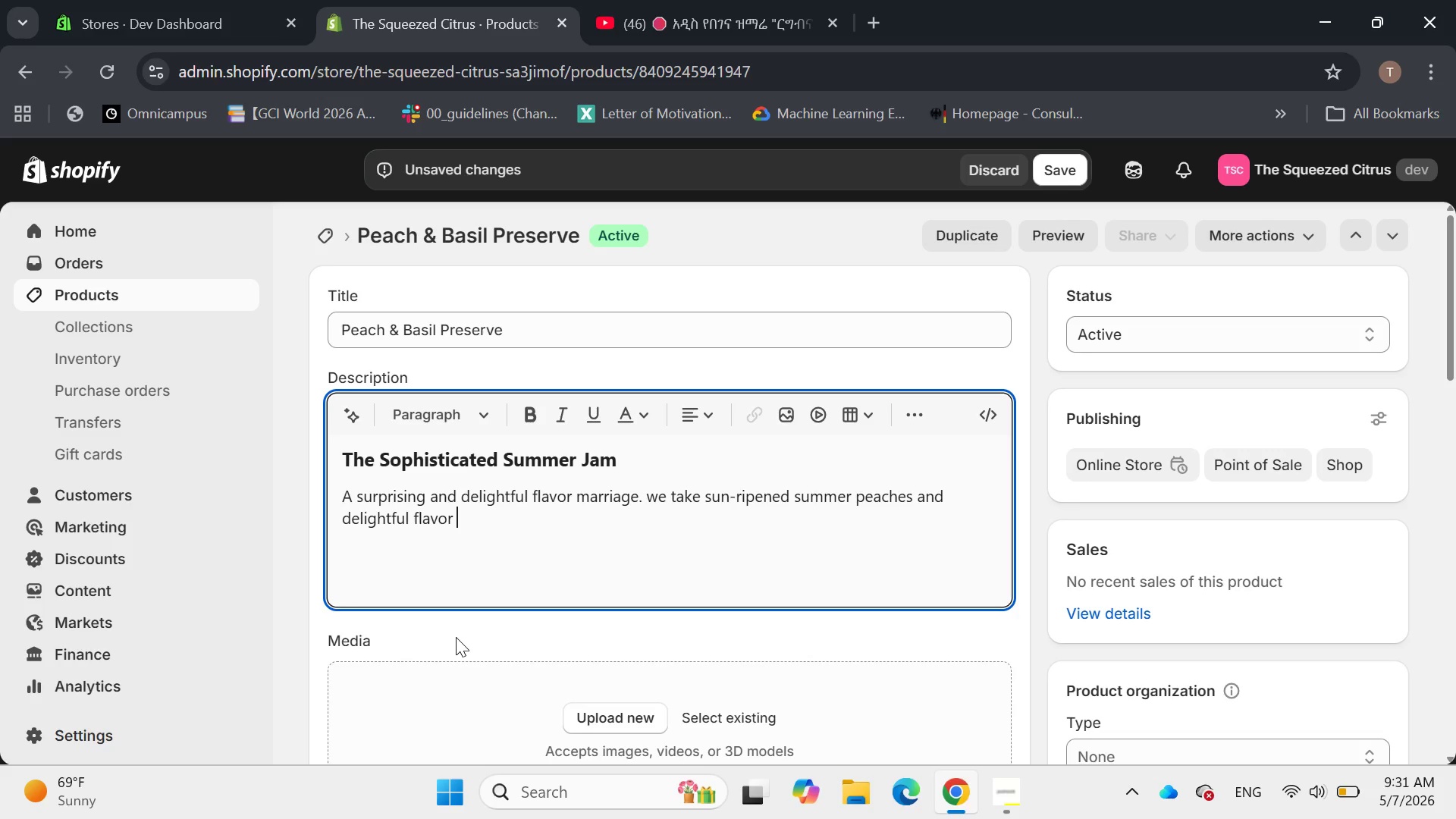 
hold_key(key=Backspace, duration=1.09)
 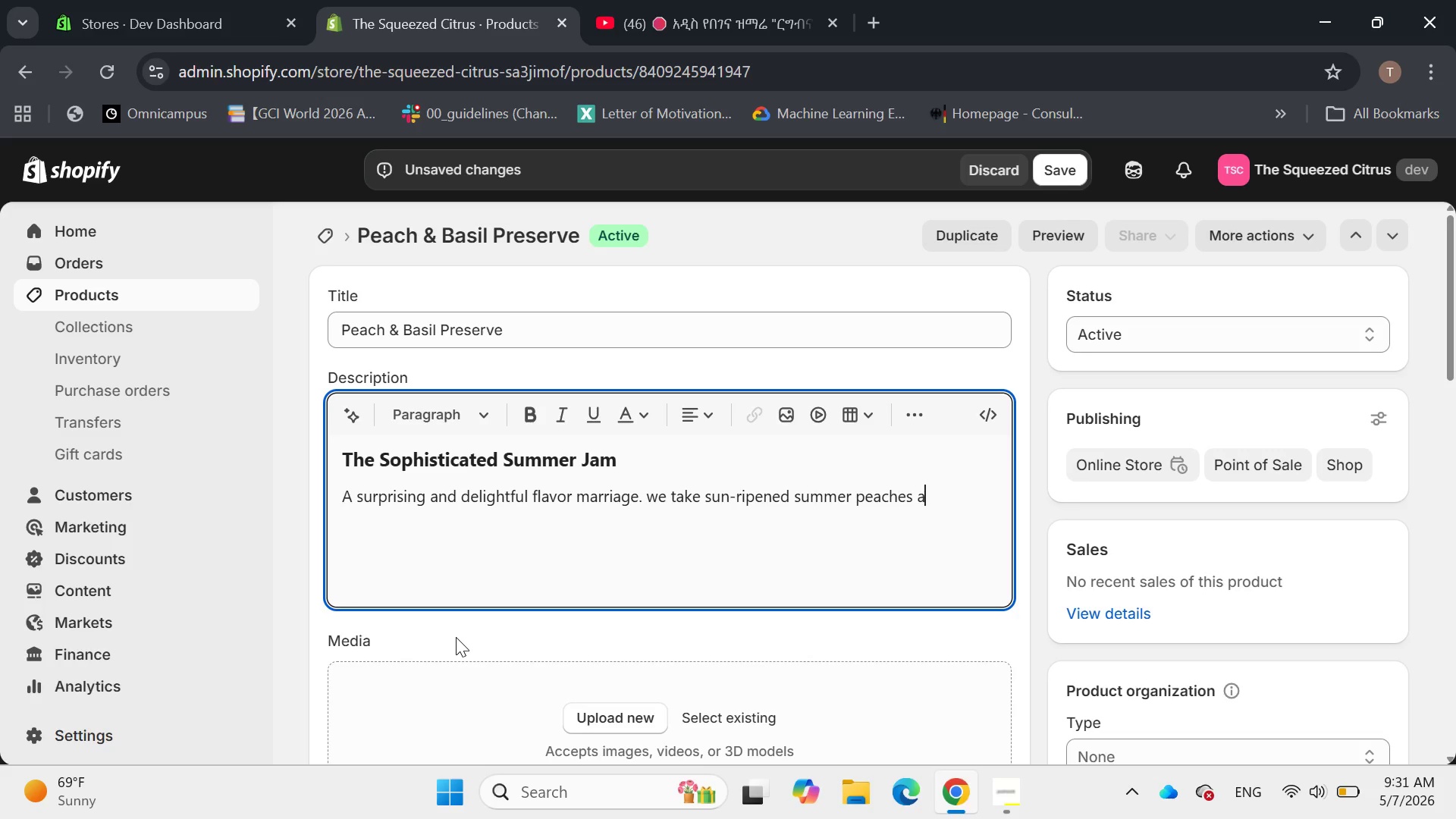 
wait(9.48)
 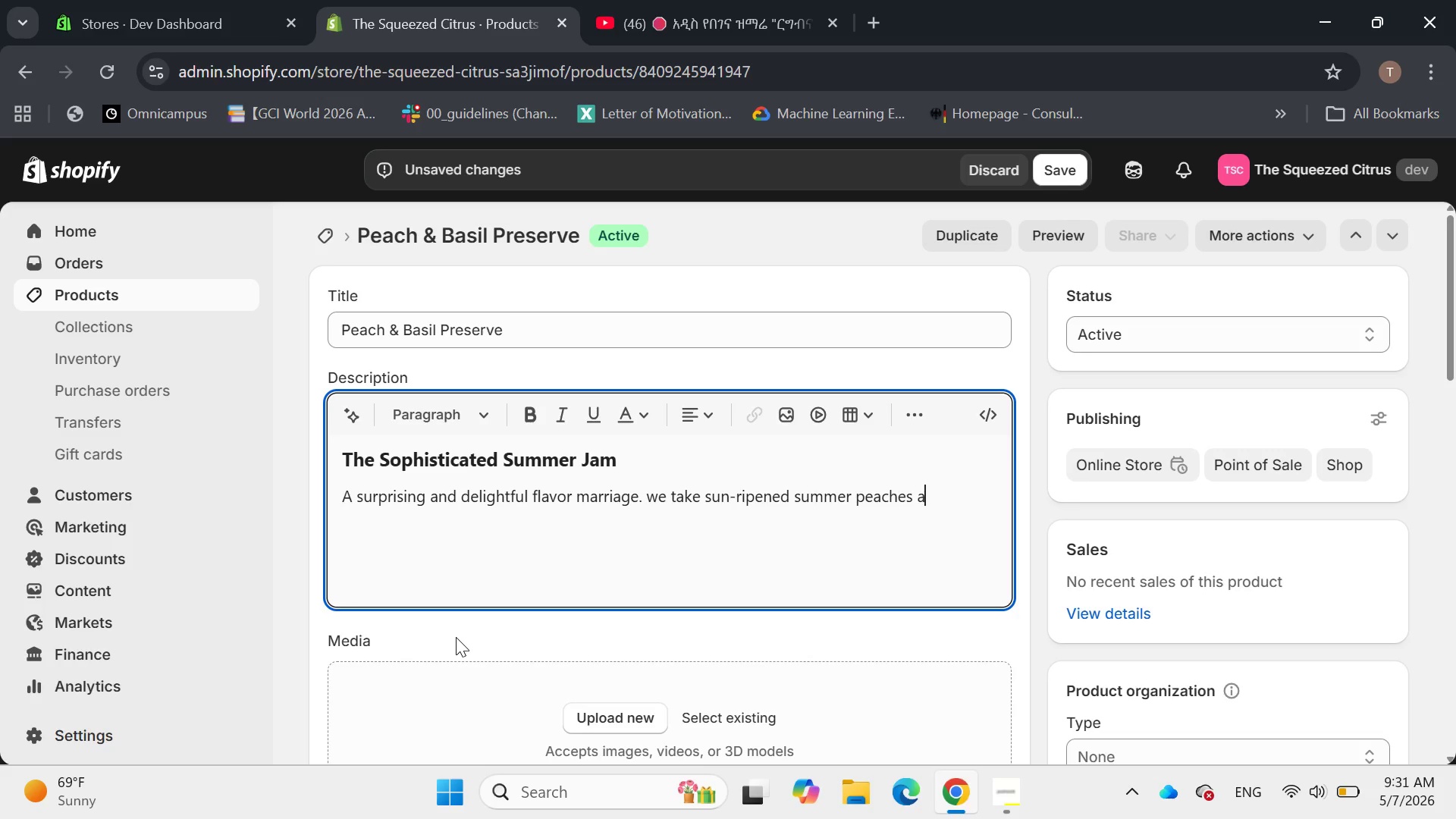 
type(nd v)
key(Backspace)
type(blend them)
 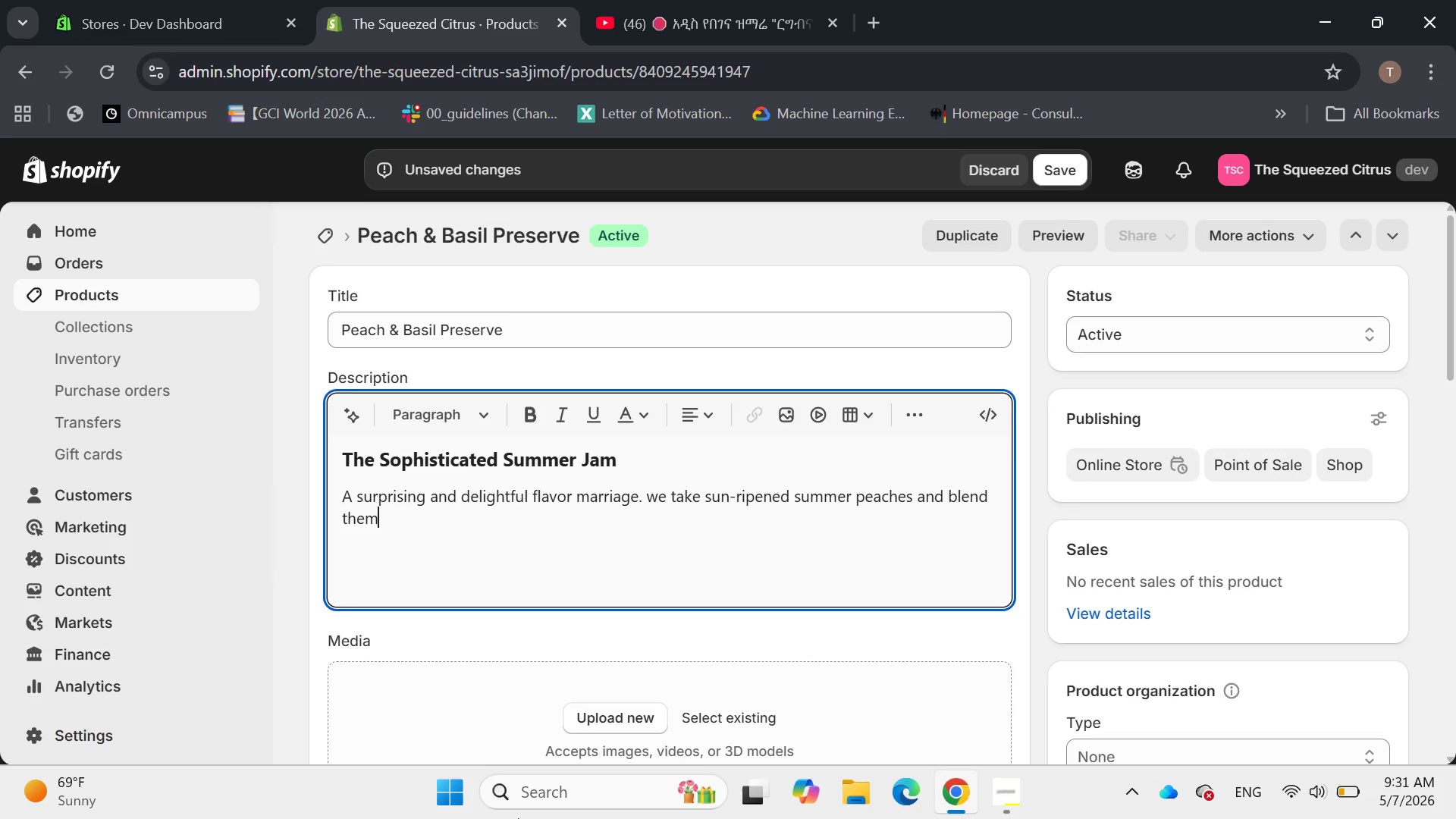 
wait(5.5)
 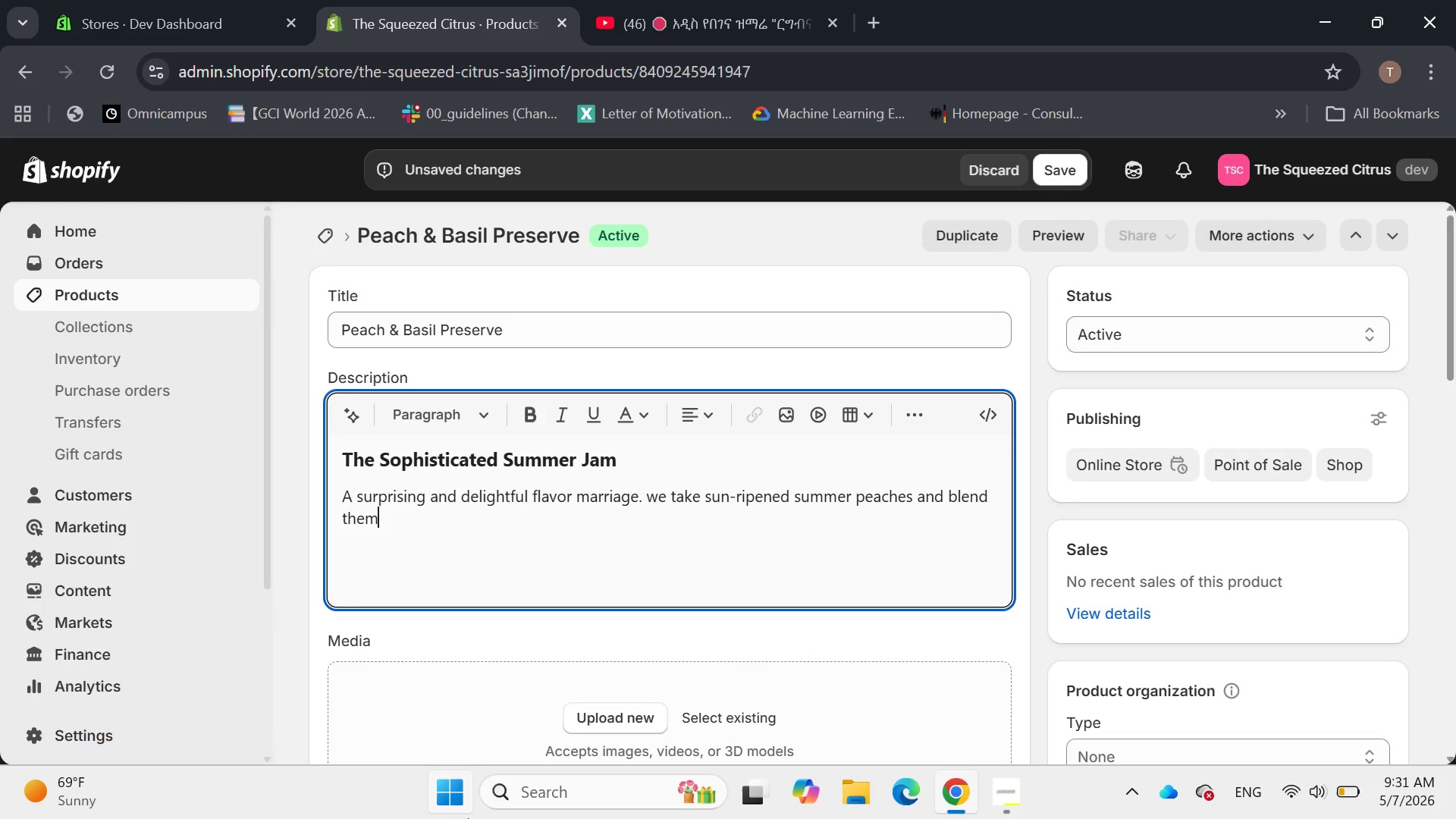 
type( with freshly harvest)
 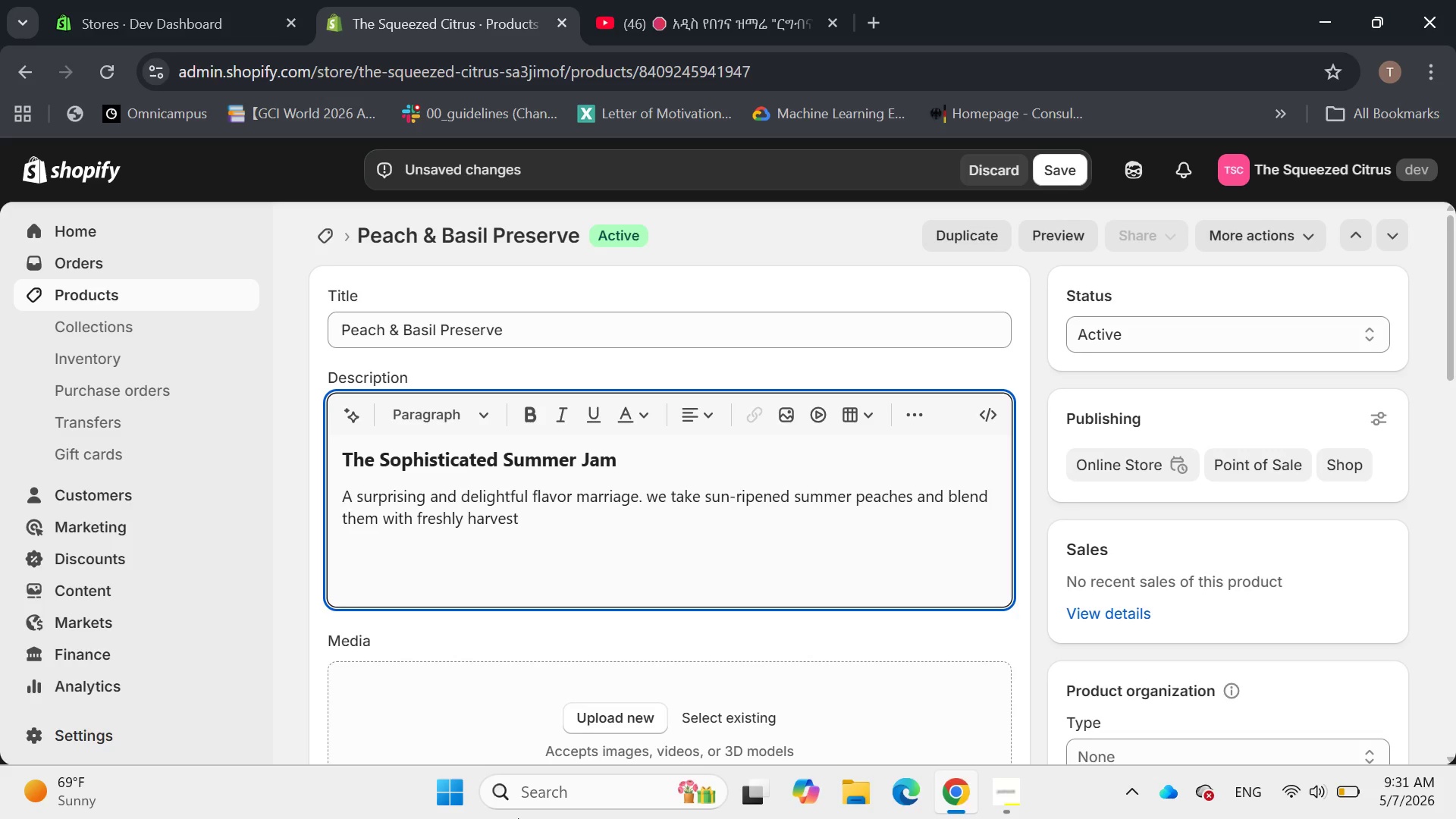 
type(ed basil leaves )
key(Backspace)
type(. The result is a)
 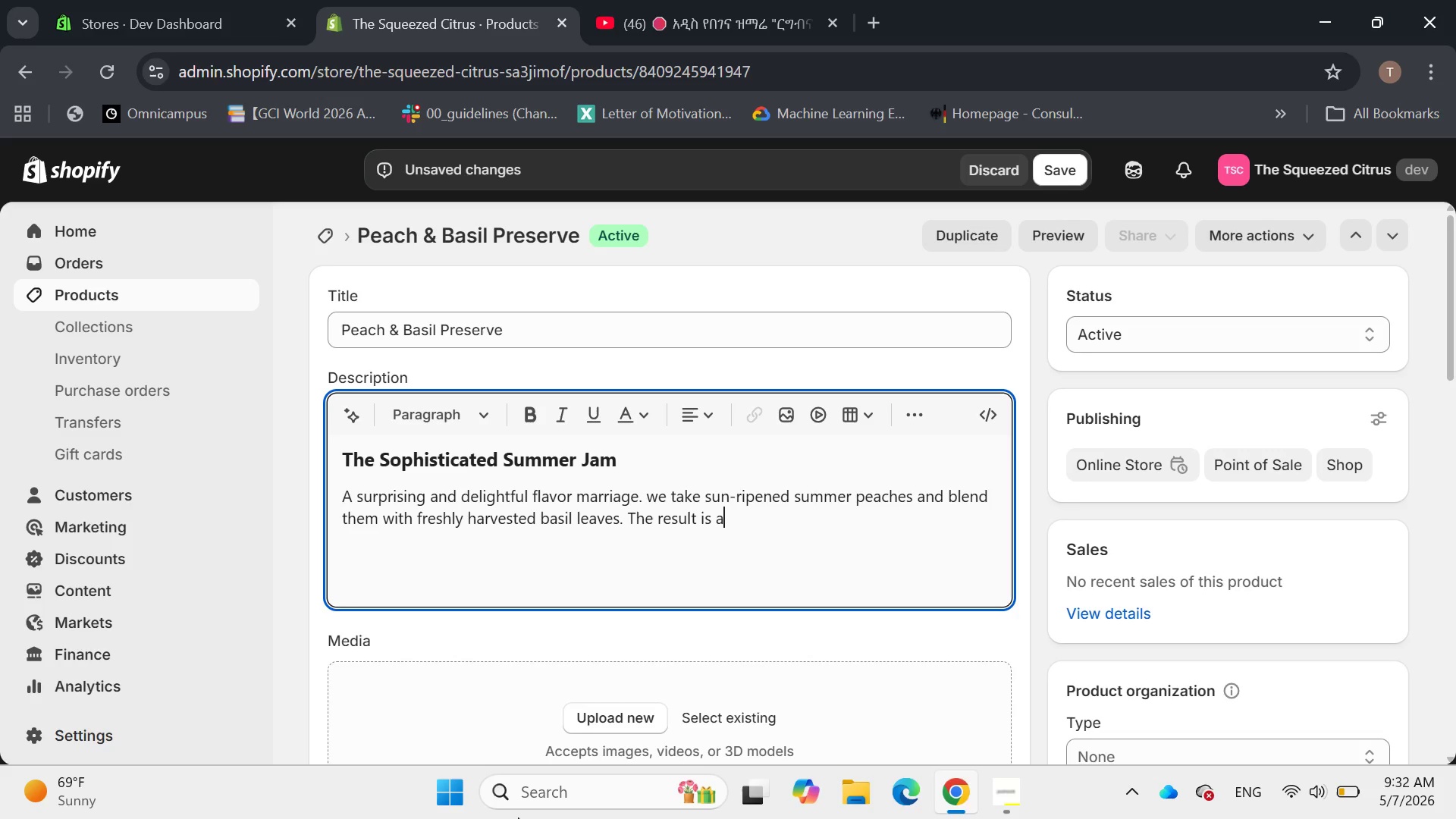 
type( jam that is weet)
key(Backspace)
key(Backspace)
key(Backspace)
key(Backspace)
type(sweet, juice)
key(Backspace)
type(y, and subtly savoy- a true conversation starter at any brunch)
 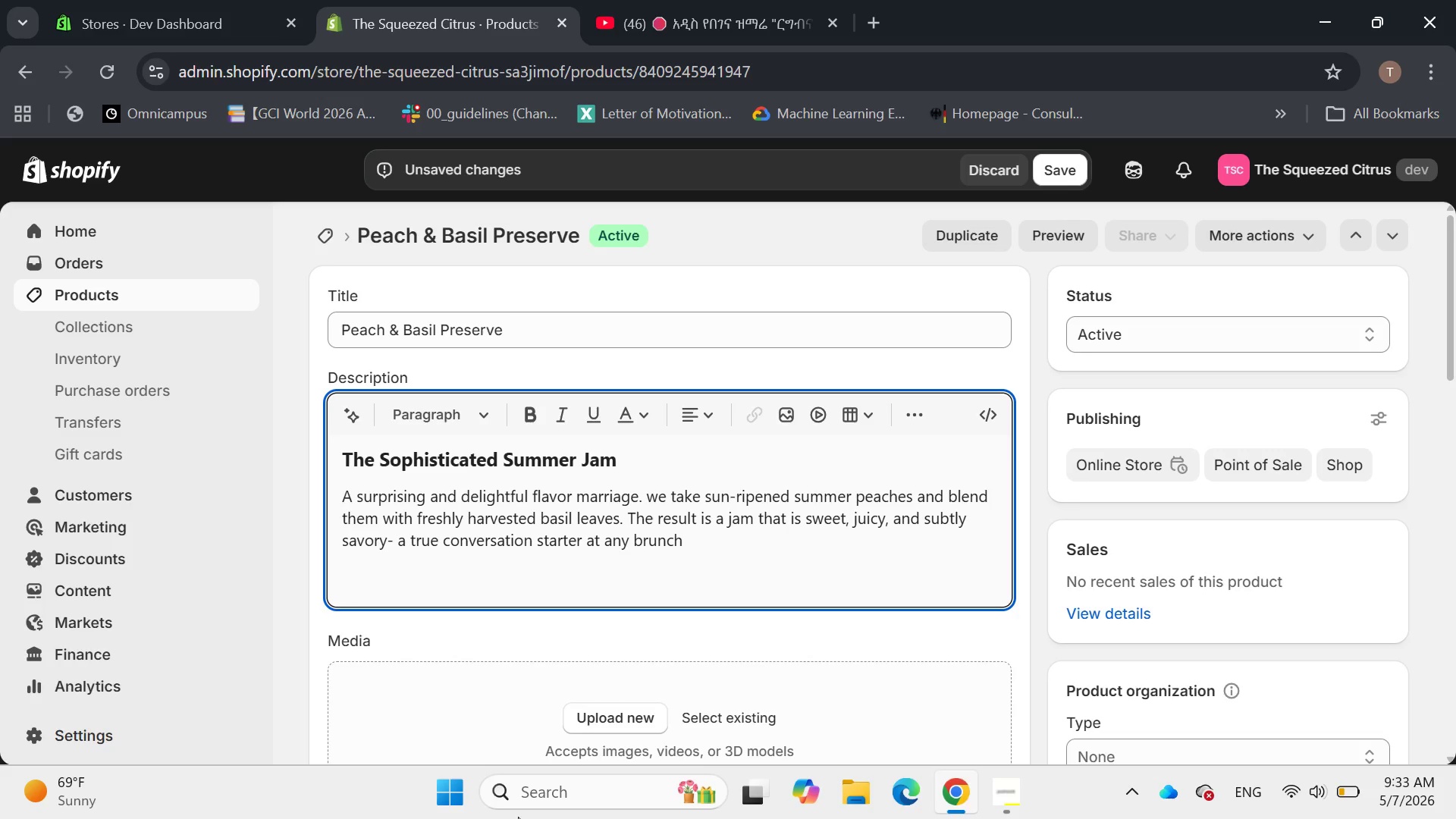 
wait(5.17)
 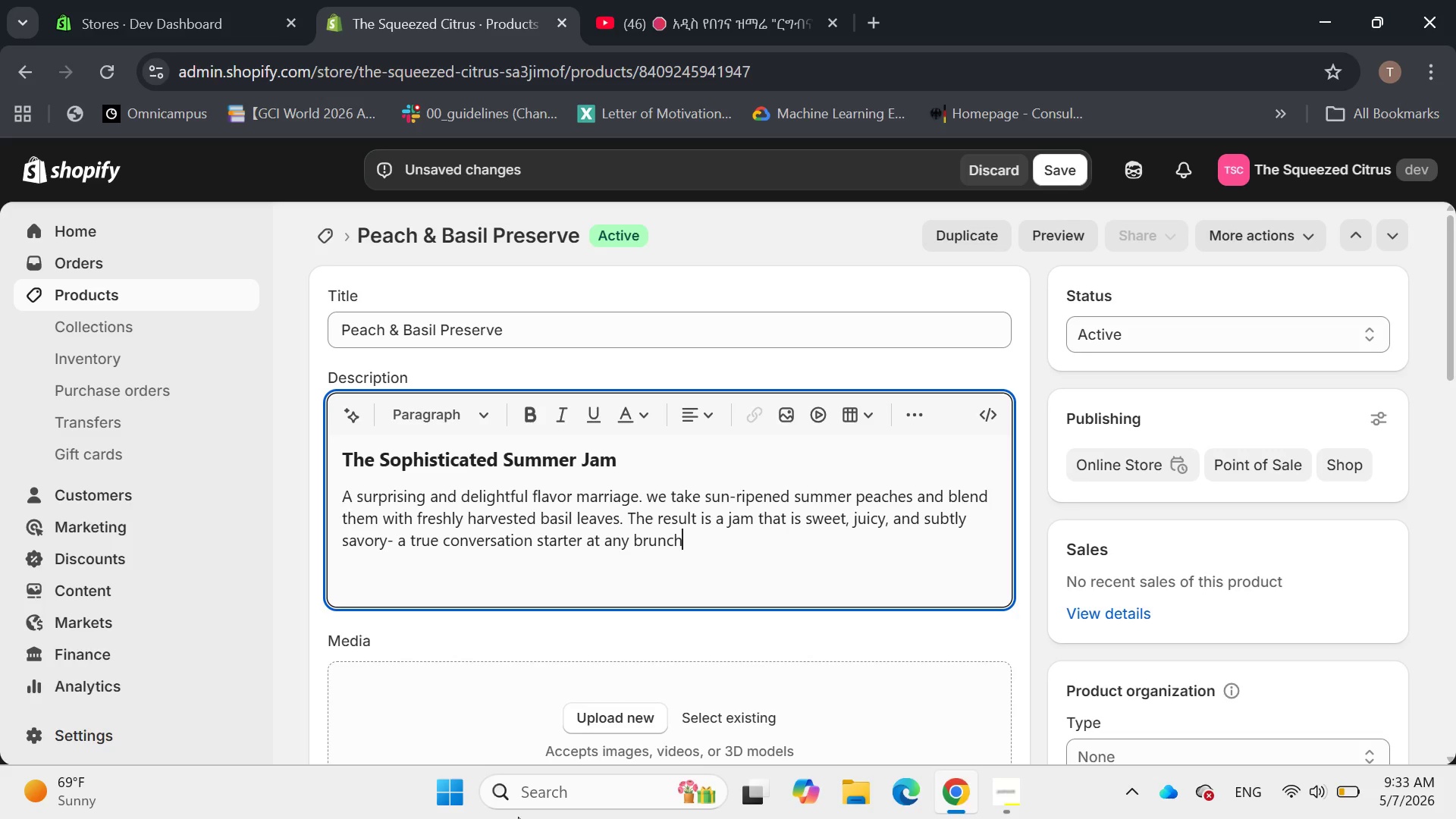 
key(Period)
 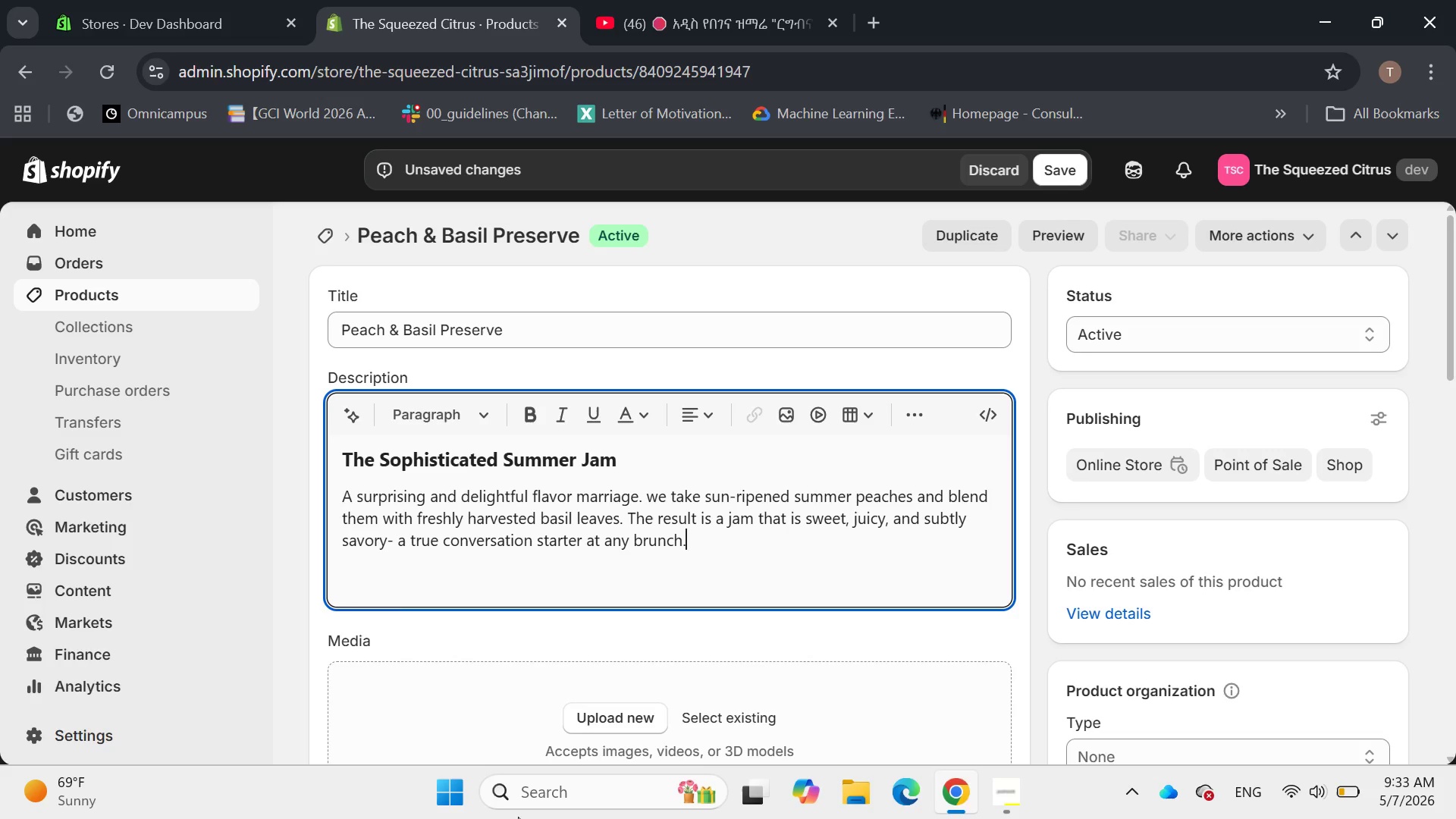 
key(Enter)
 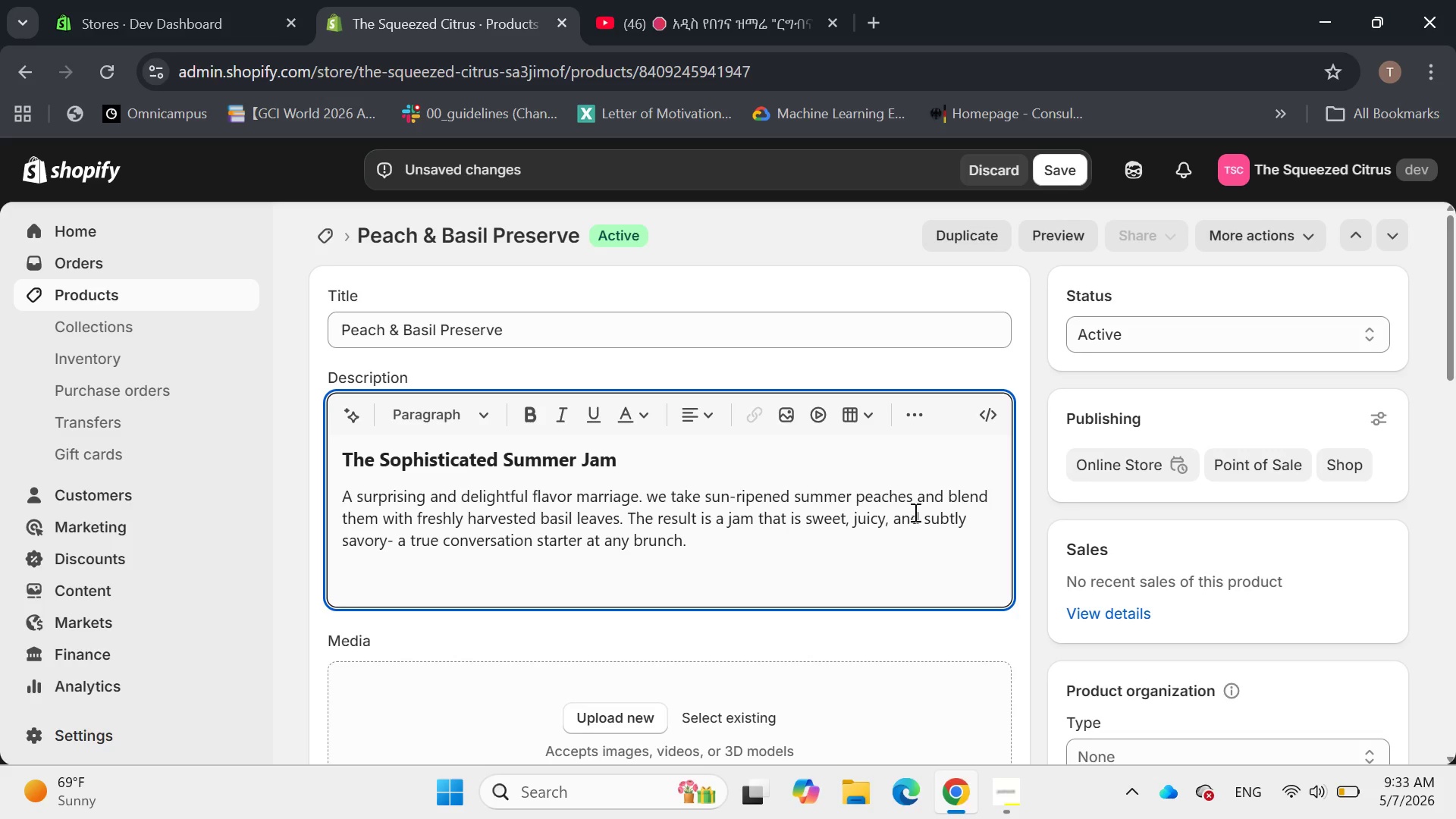 
left_click([905, 413])
 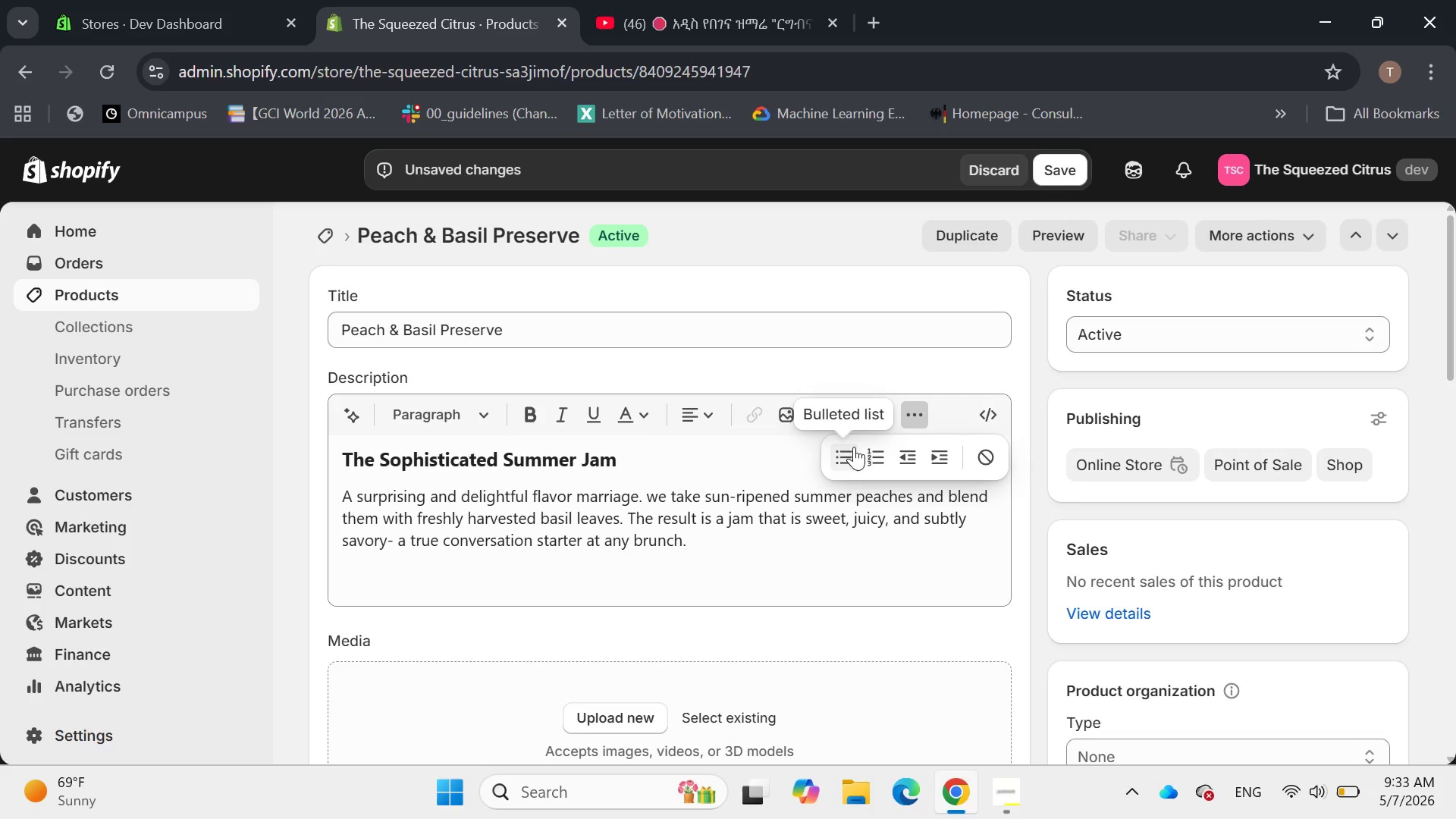 
left_click([843, 449])
 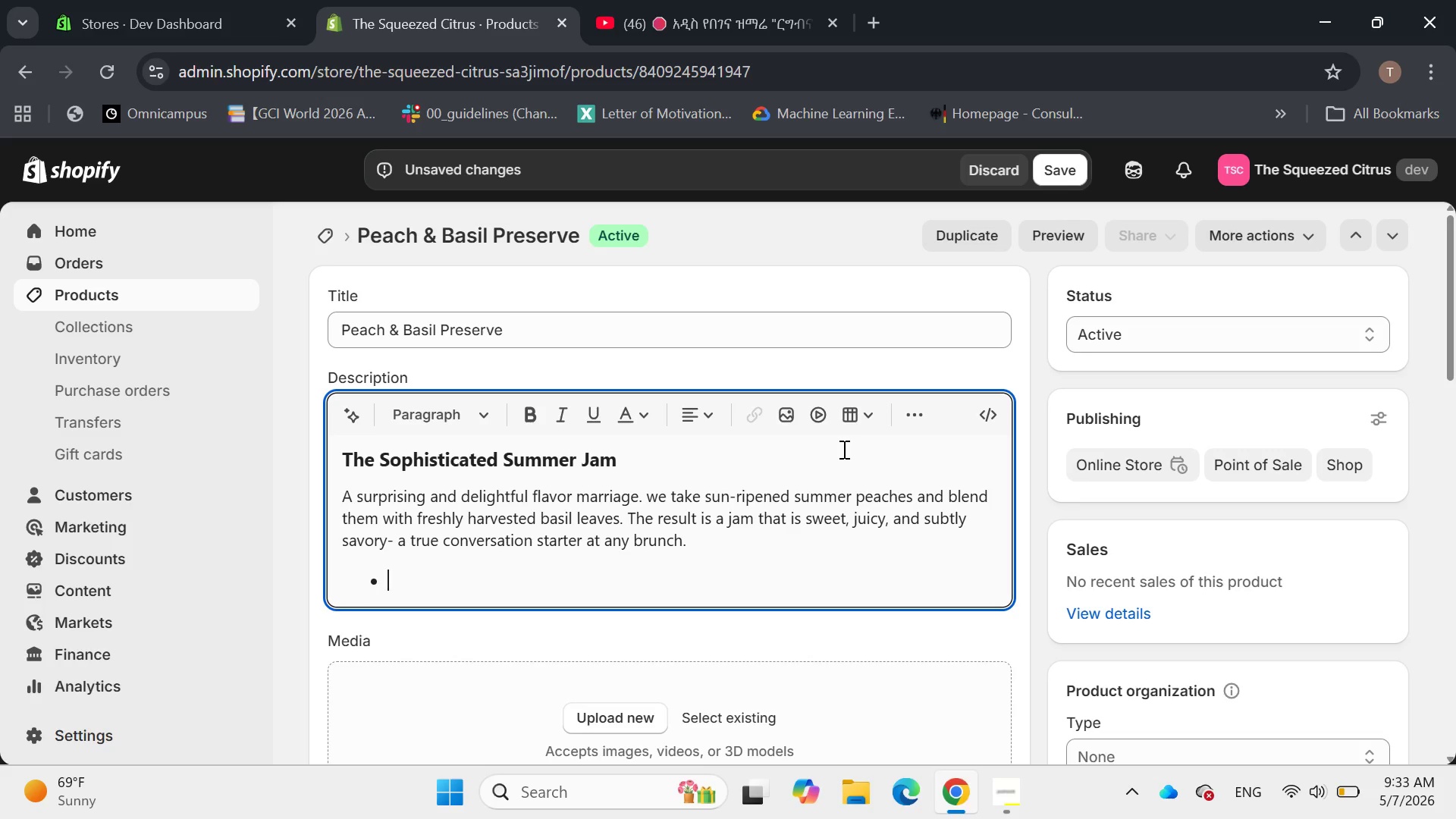 
type(Profile: Sweet peach entry with a peppery, herbal basil finish.)
 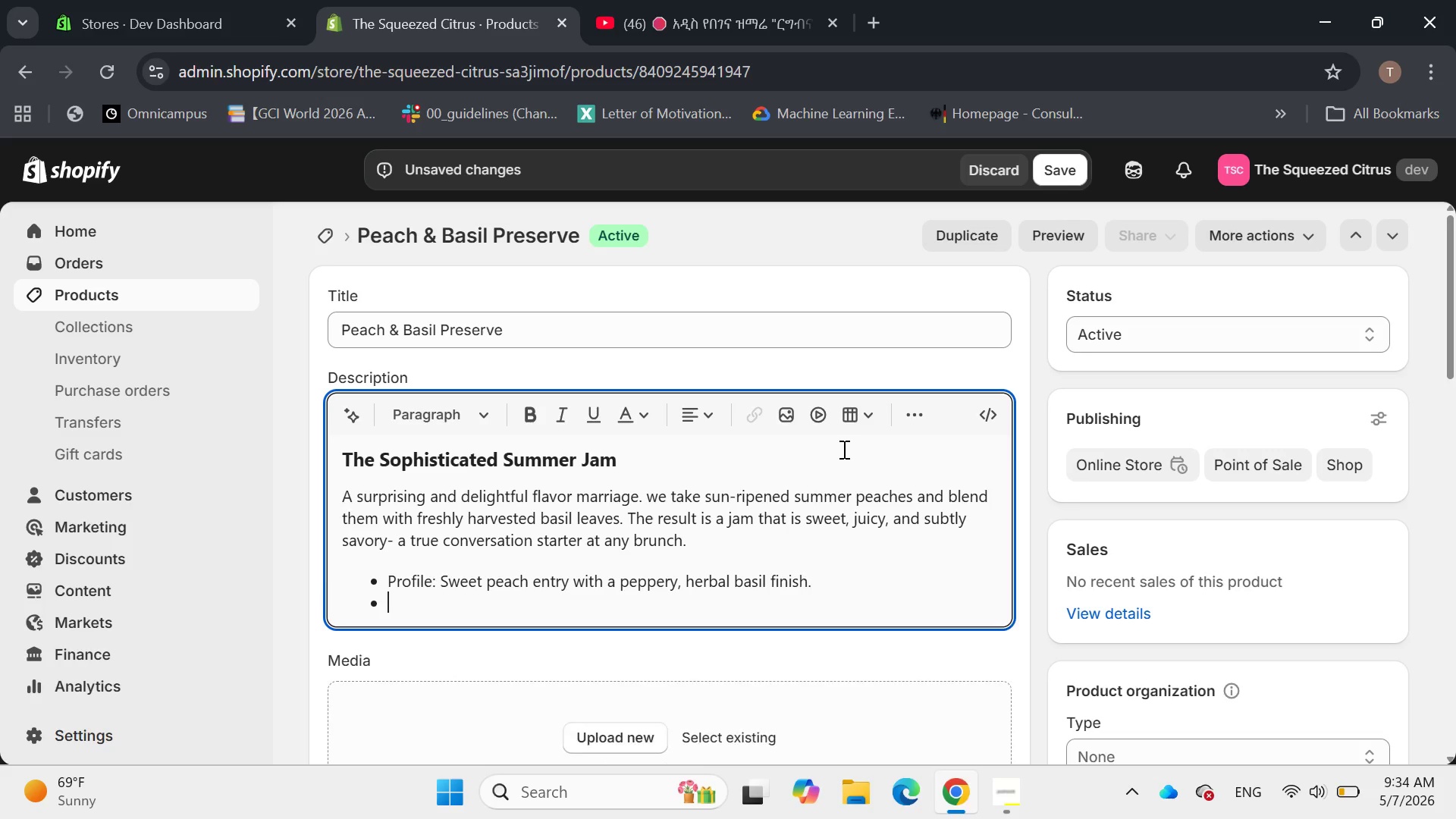 
 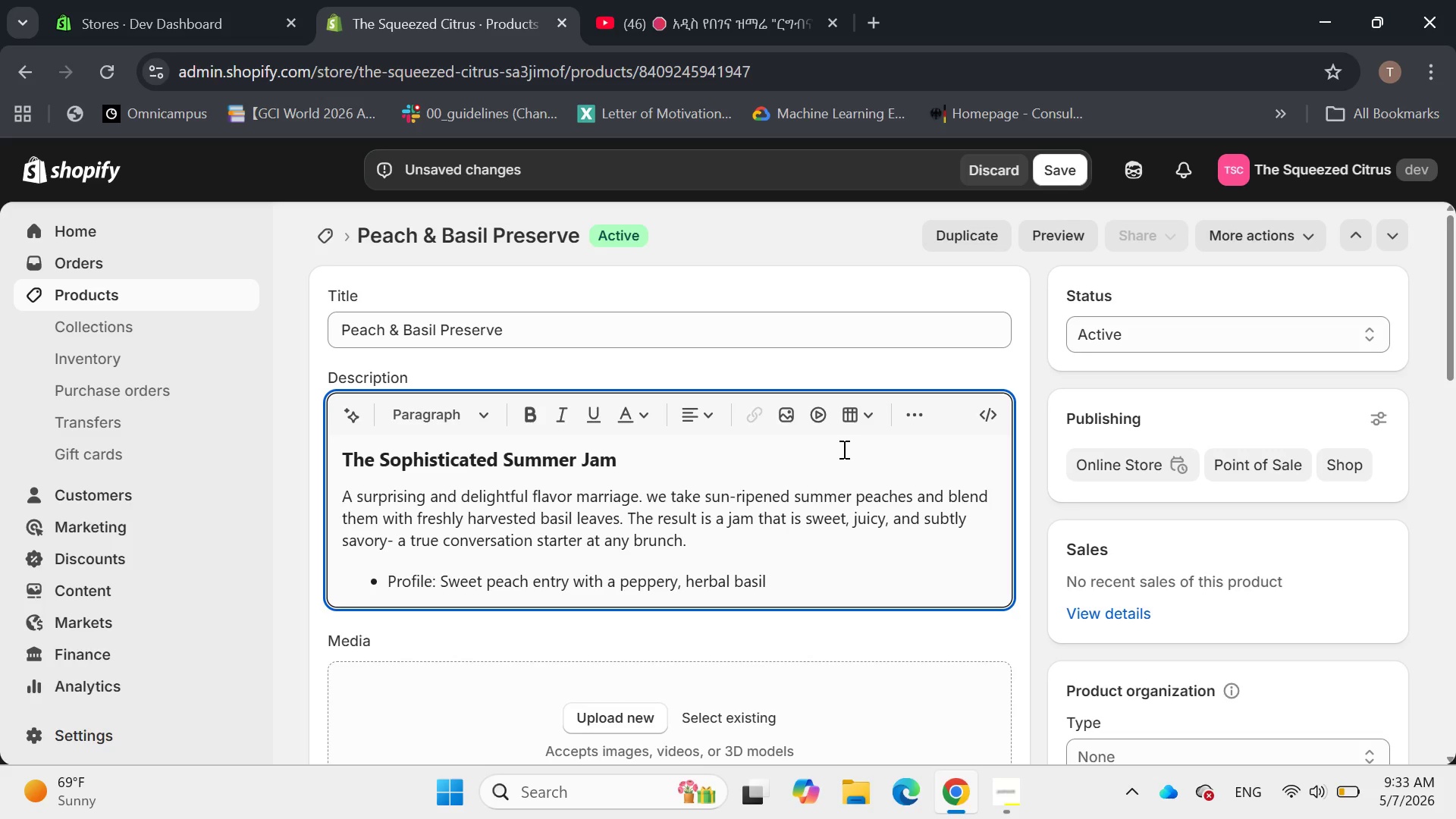 
key(Enter)
 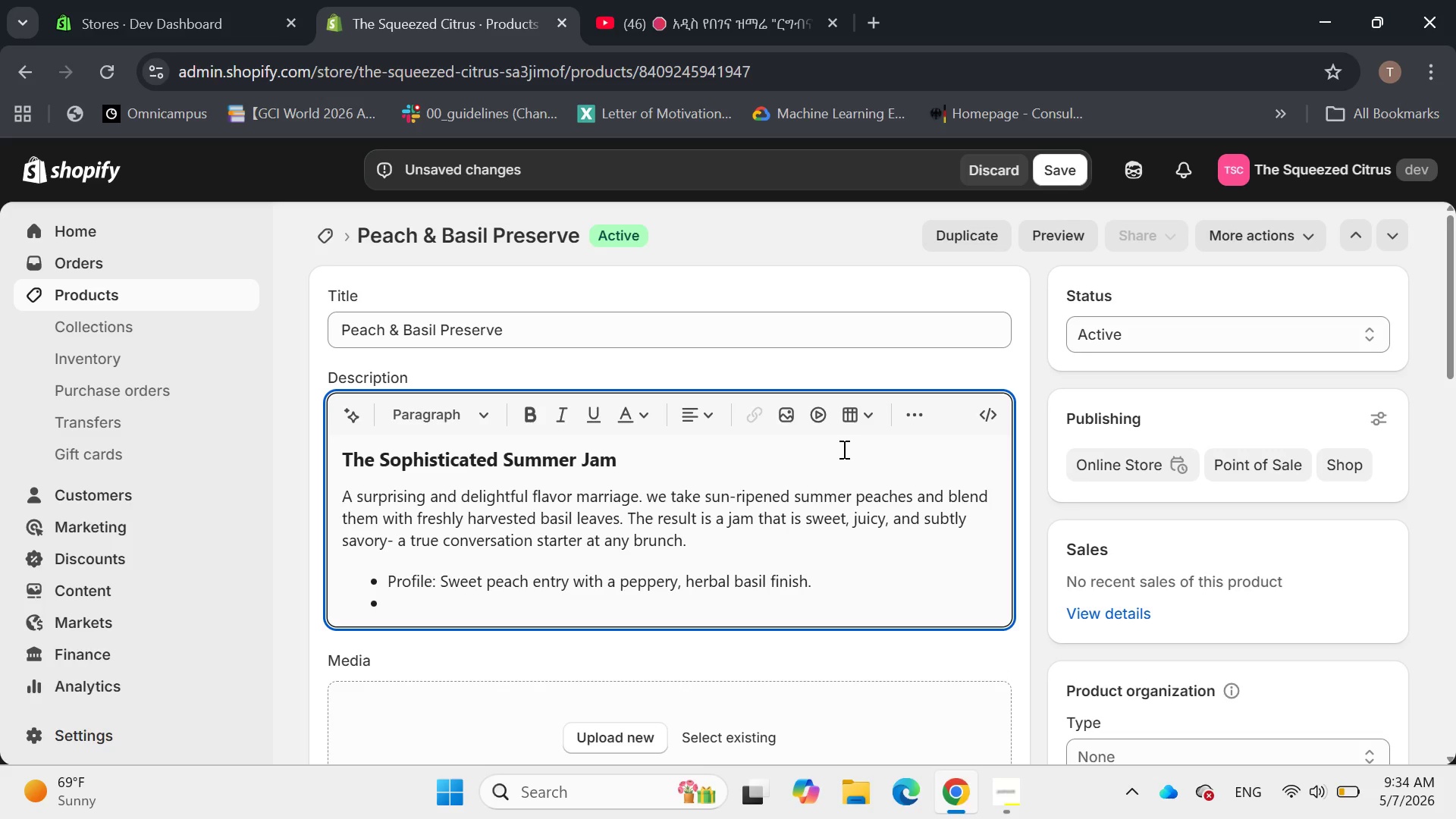 
type(I)
key(Backspace)
type(Unique )
key(Backspace)
type(: )
key(Backspace)
key(Backspace)
type( Paring: )
 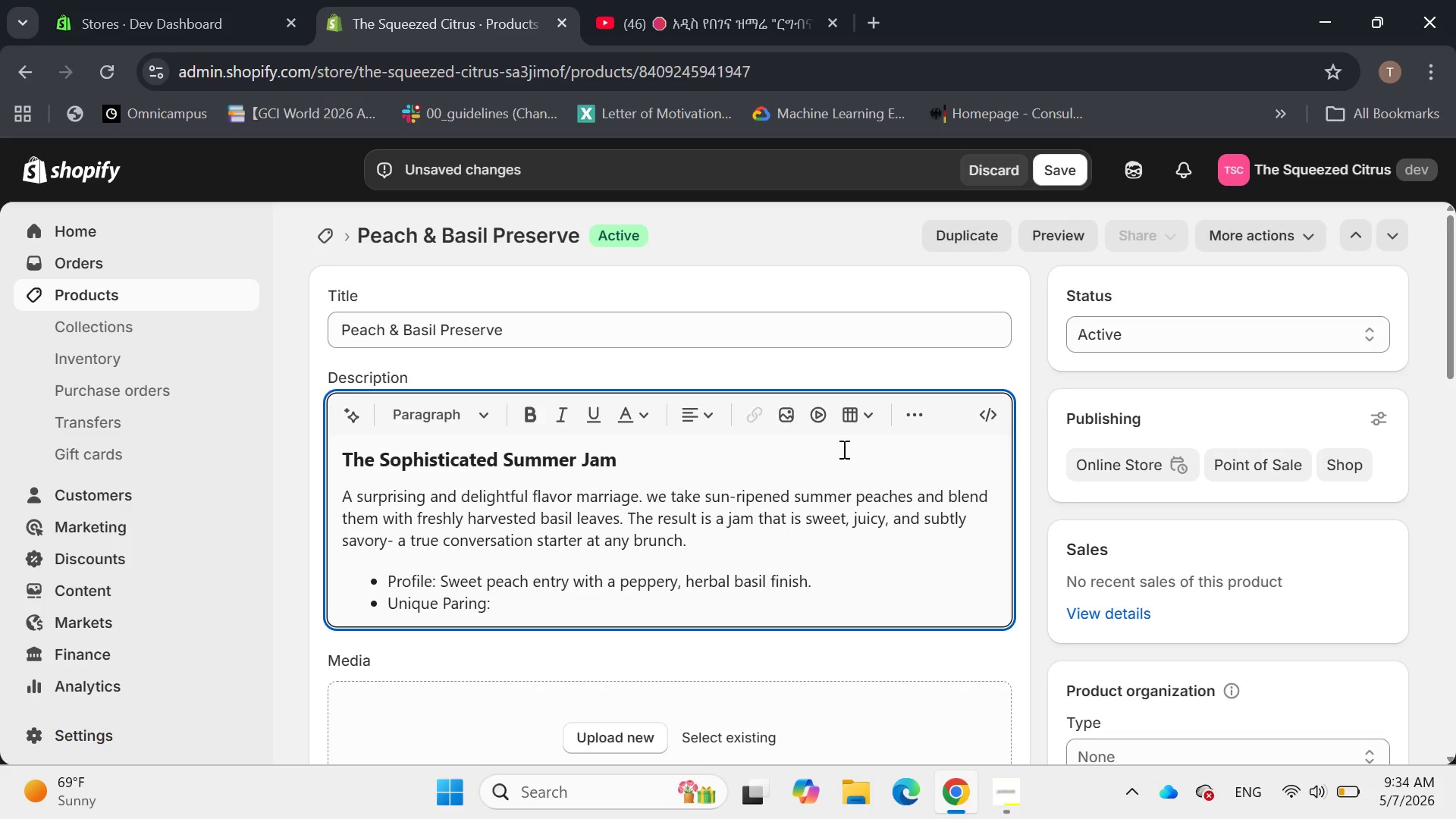 
wait(5.05)
 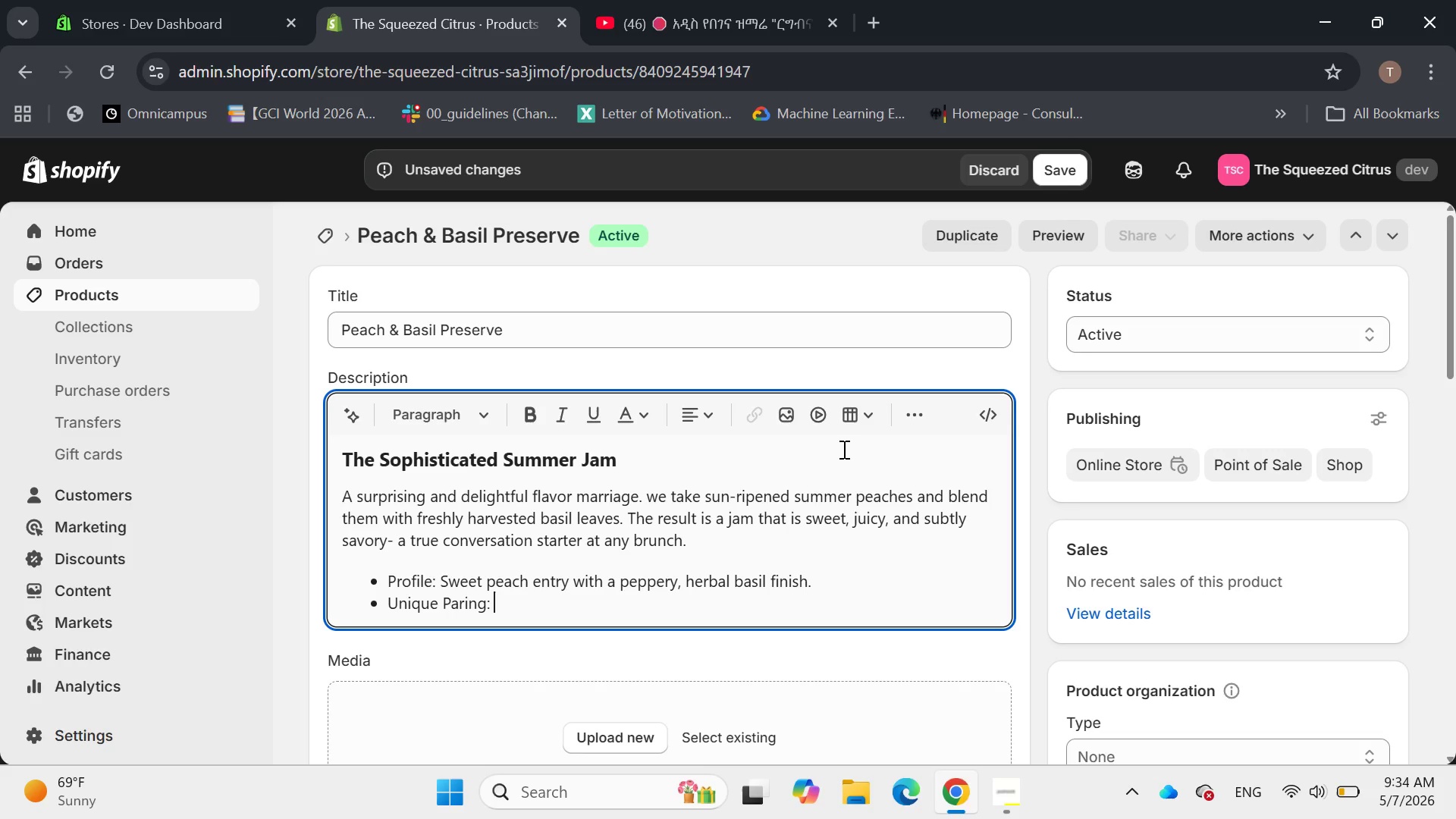 
type(Perfect on sourdough toast)
 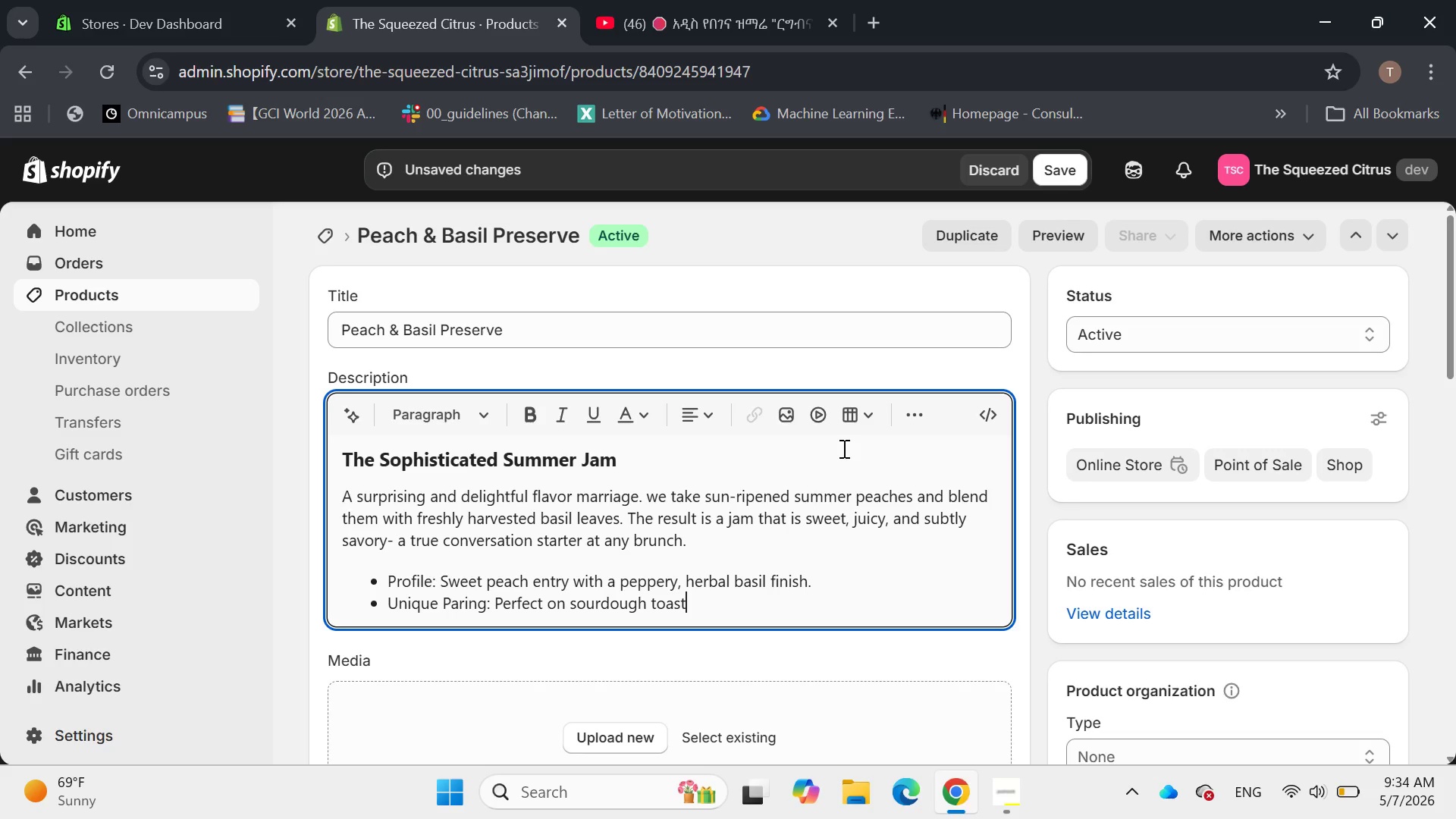 
type( or as a glaze for savor breakfast meats )
key(Backspace)
type(.)
 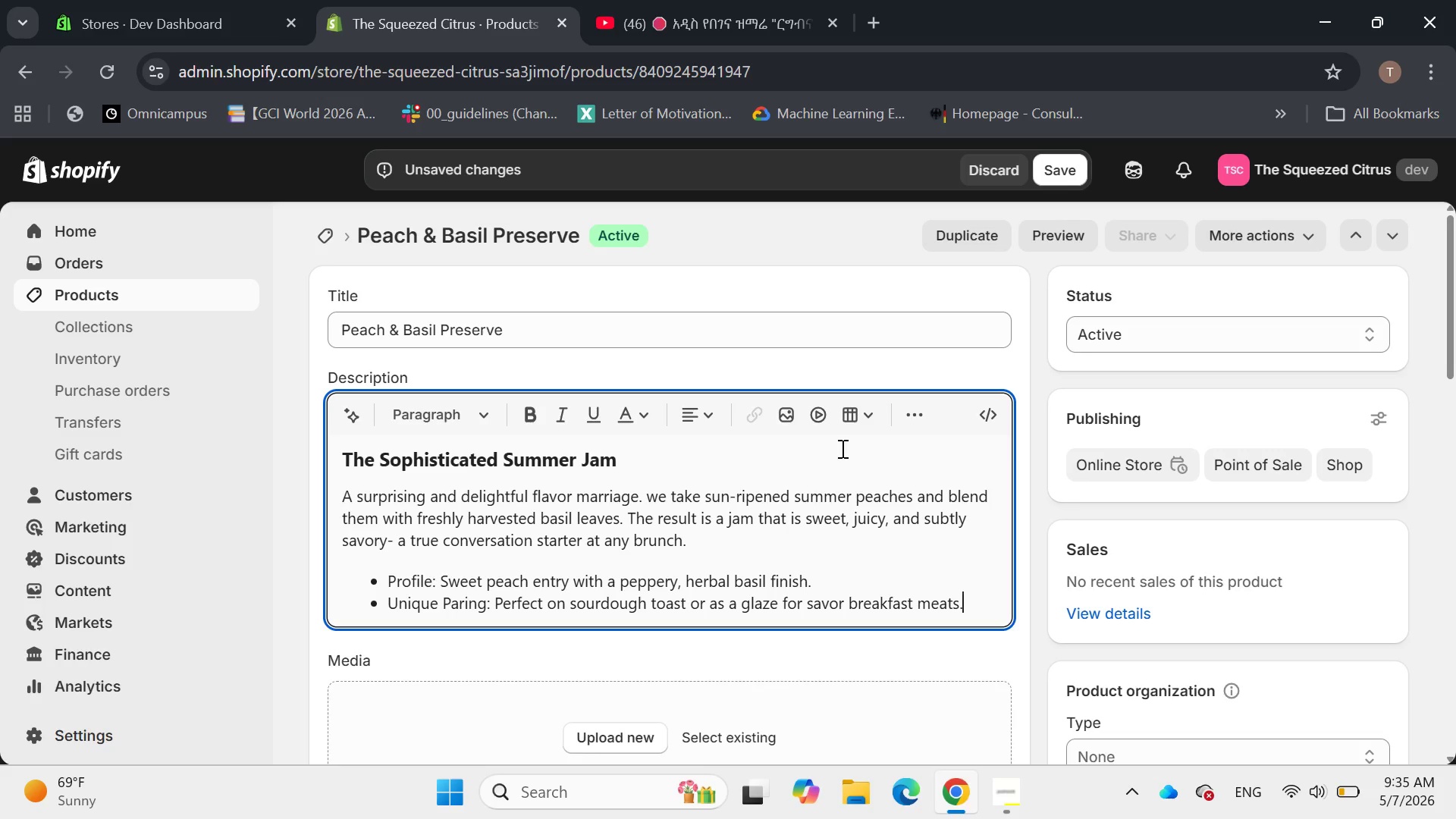 
key(Enter)
 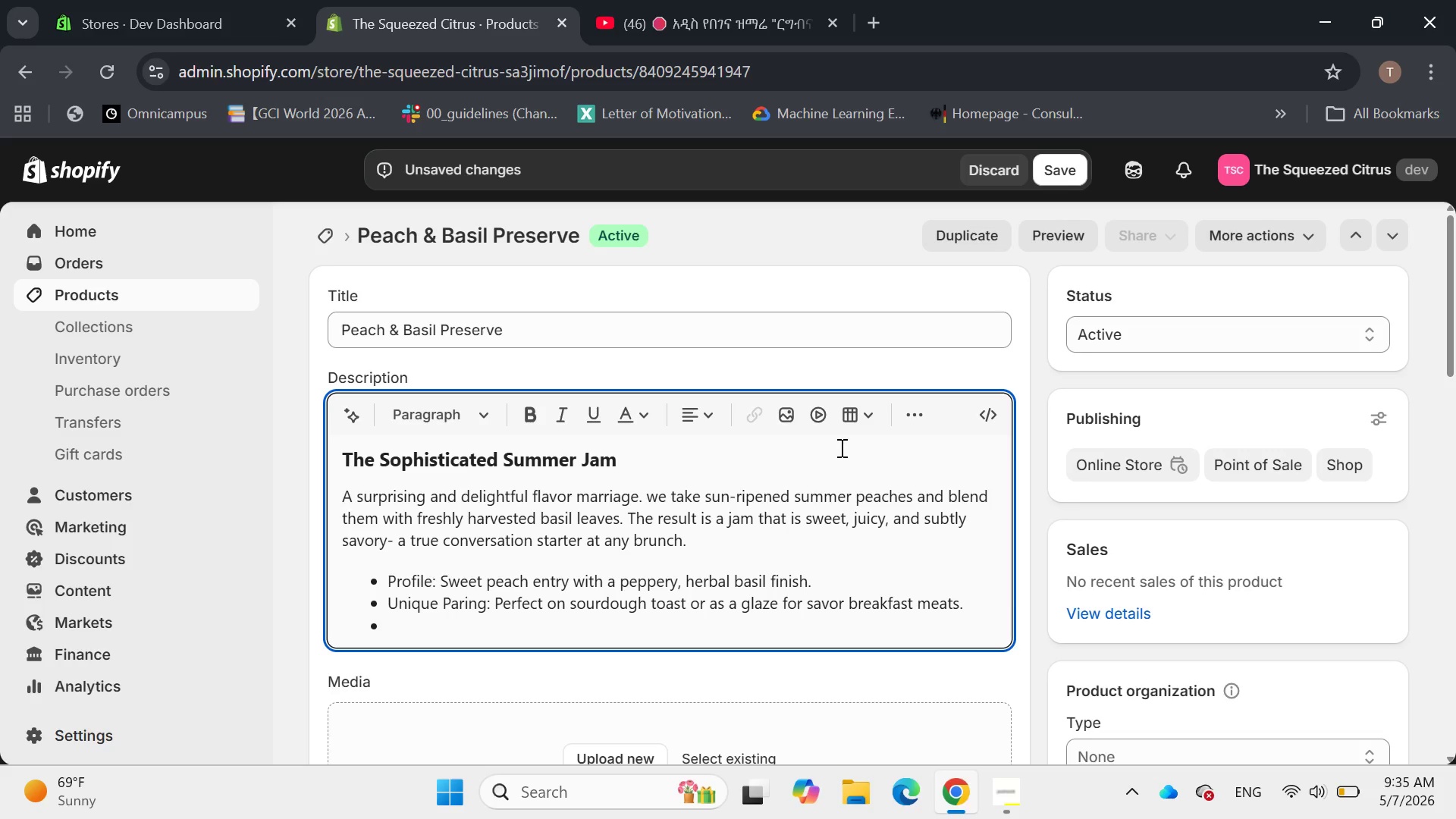 
wait(5.61)
 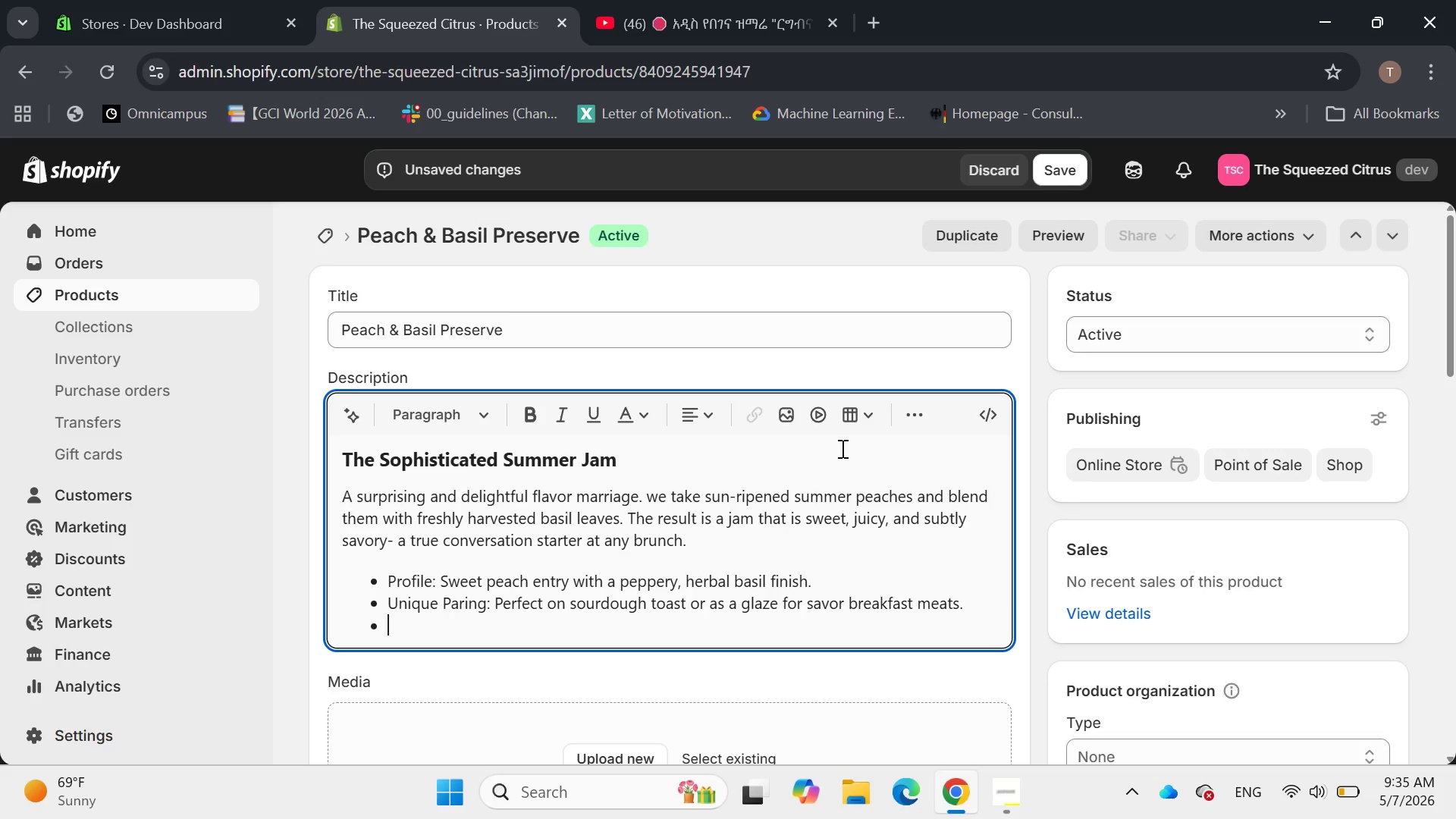 
type(Seasonal)
 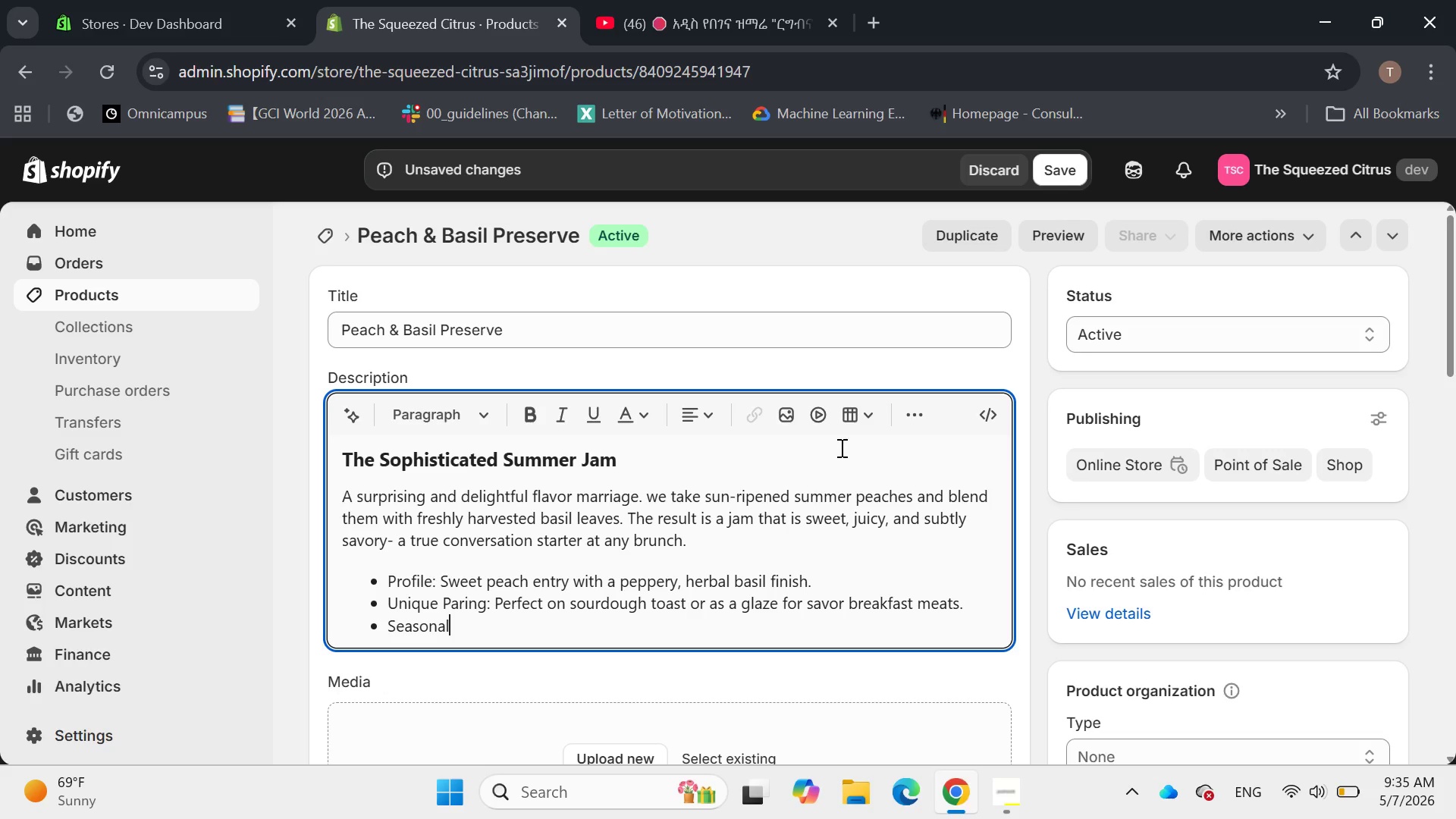 
type(: Hand-crafted in a small batches to ensure peak flavor. )
 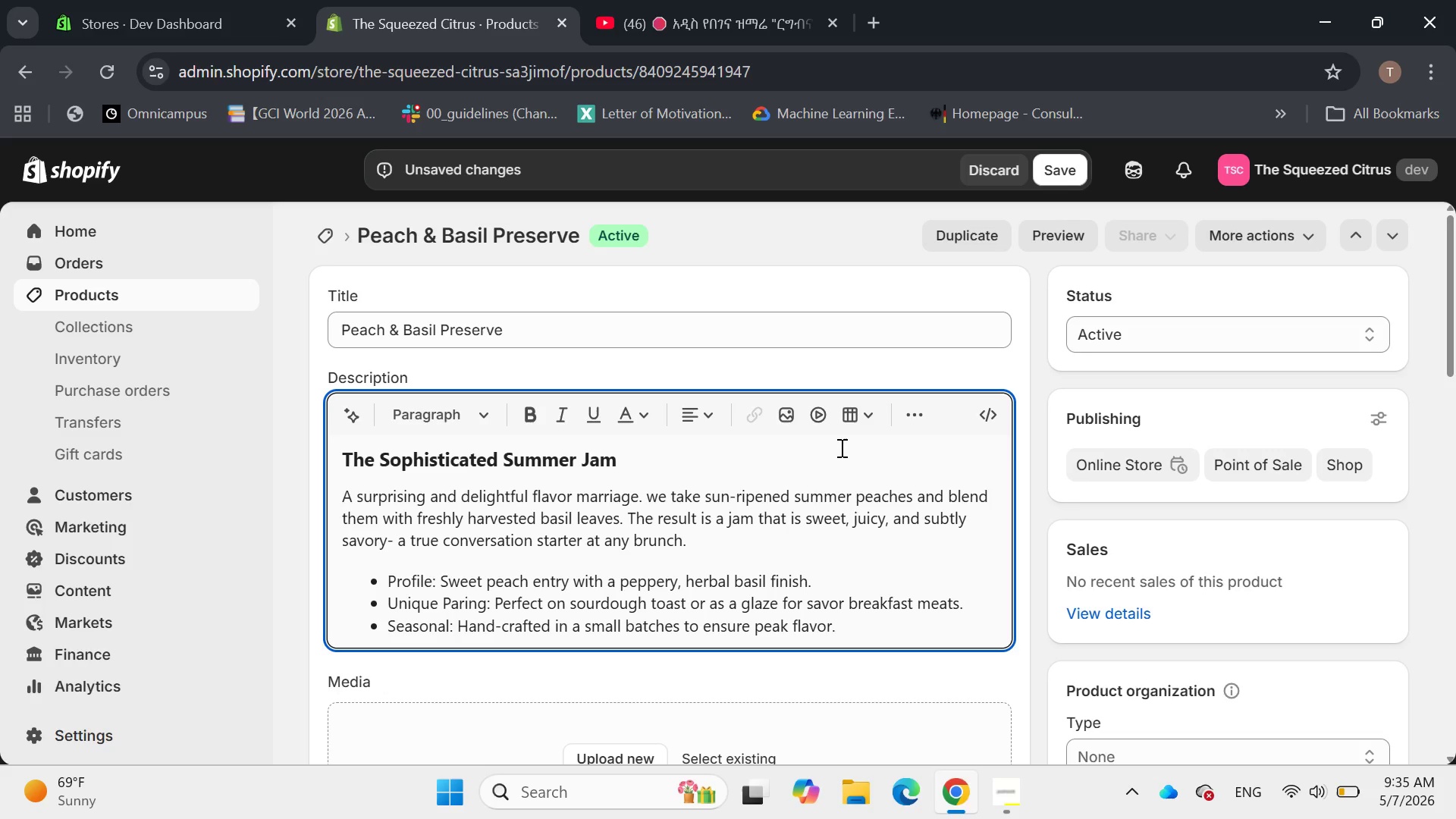 
wait(13.48)
 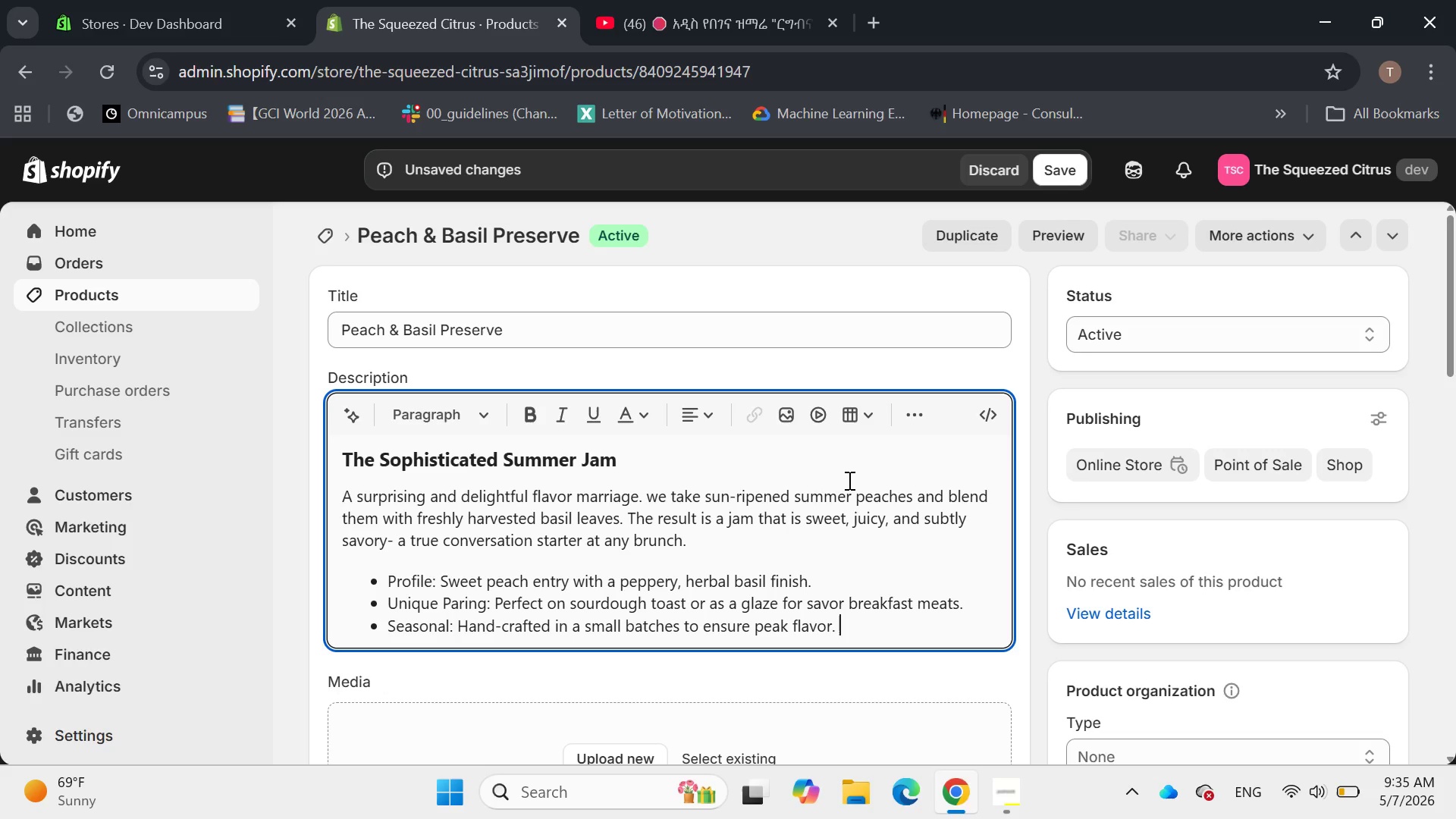 
left_click_drag(start_coordinate=[440, 481], to_coordinate=[384, 475])
 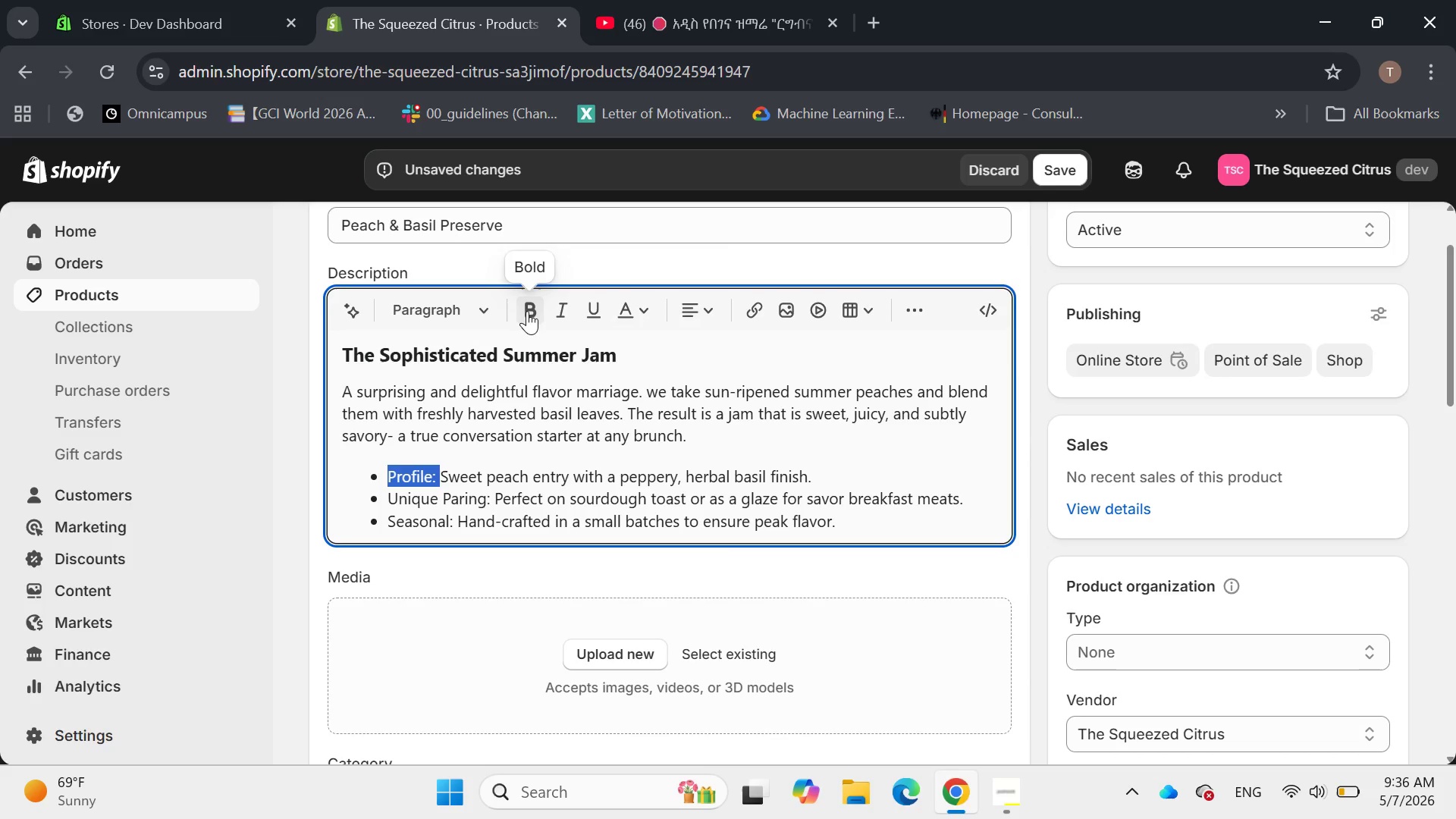 
left_click([526, 311])
 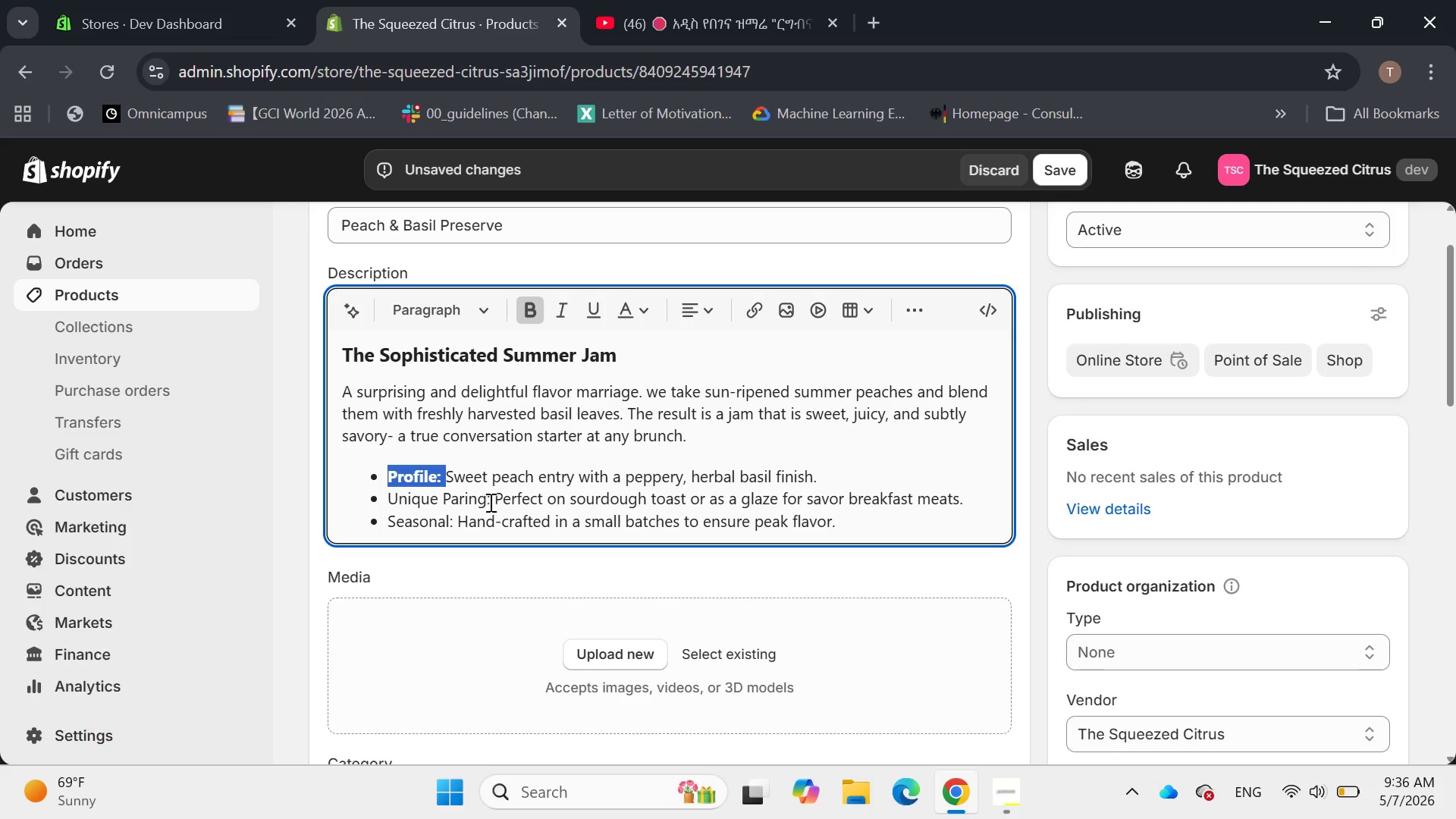 
left_click_drag(start_coordinate=[490, 502], to_coordinate=[384, 502])
 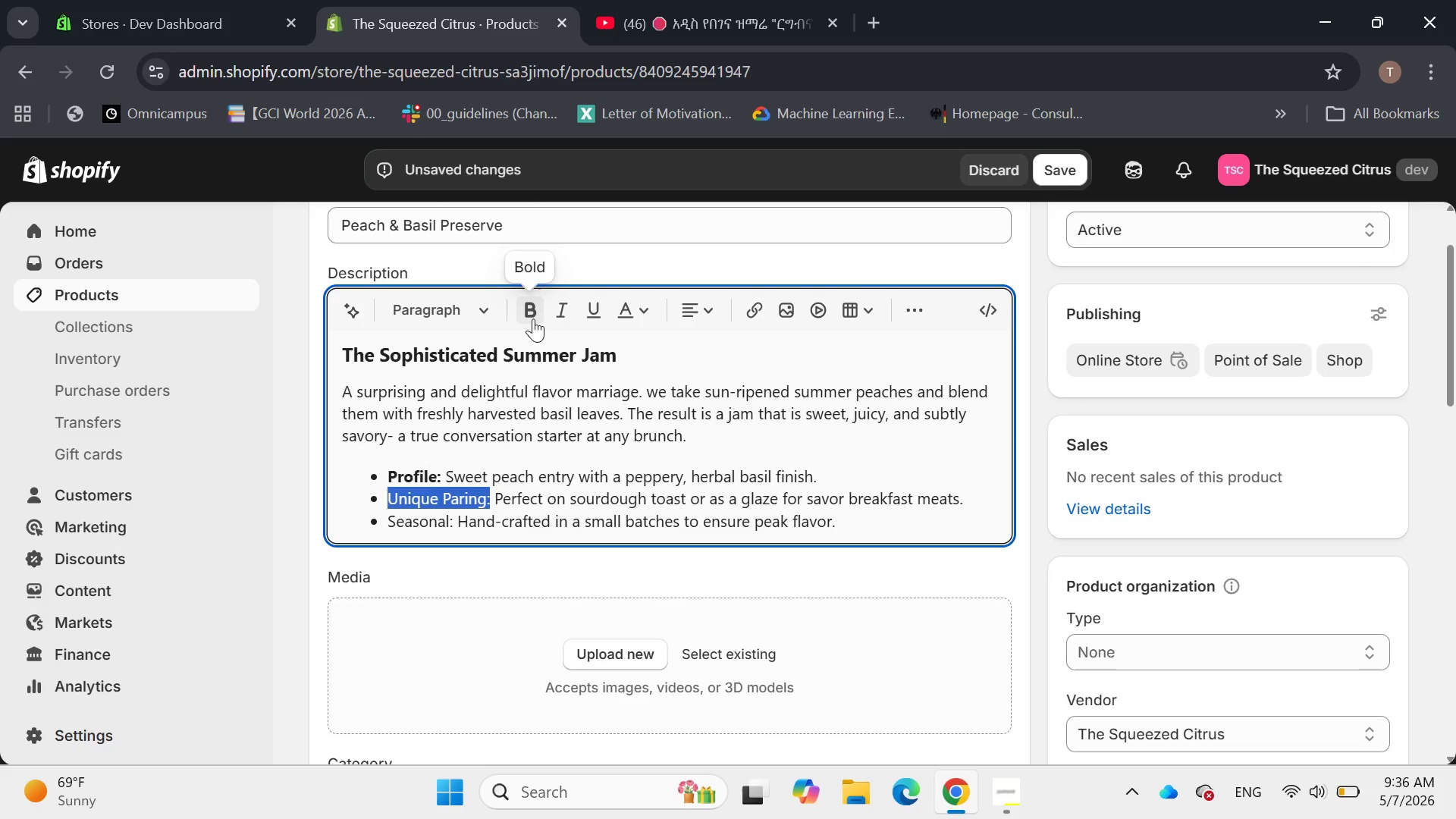 
left_click([533, 317])
 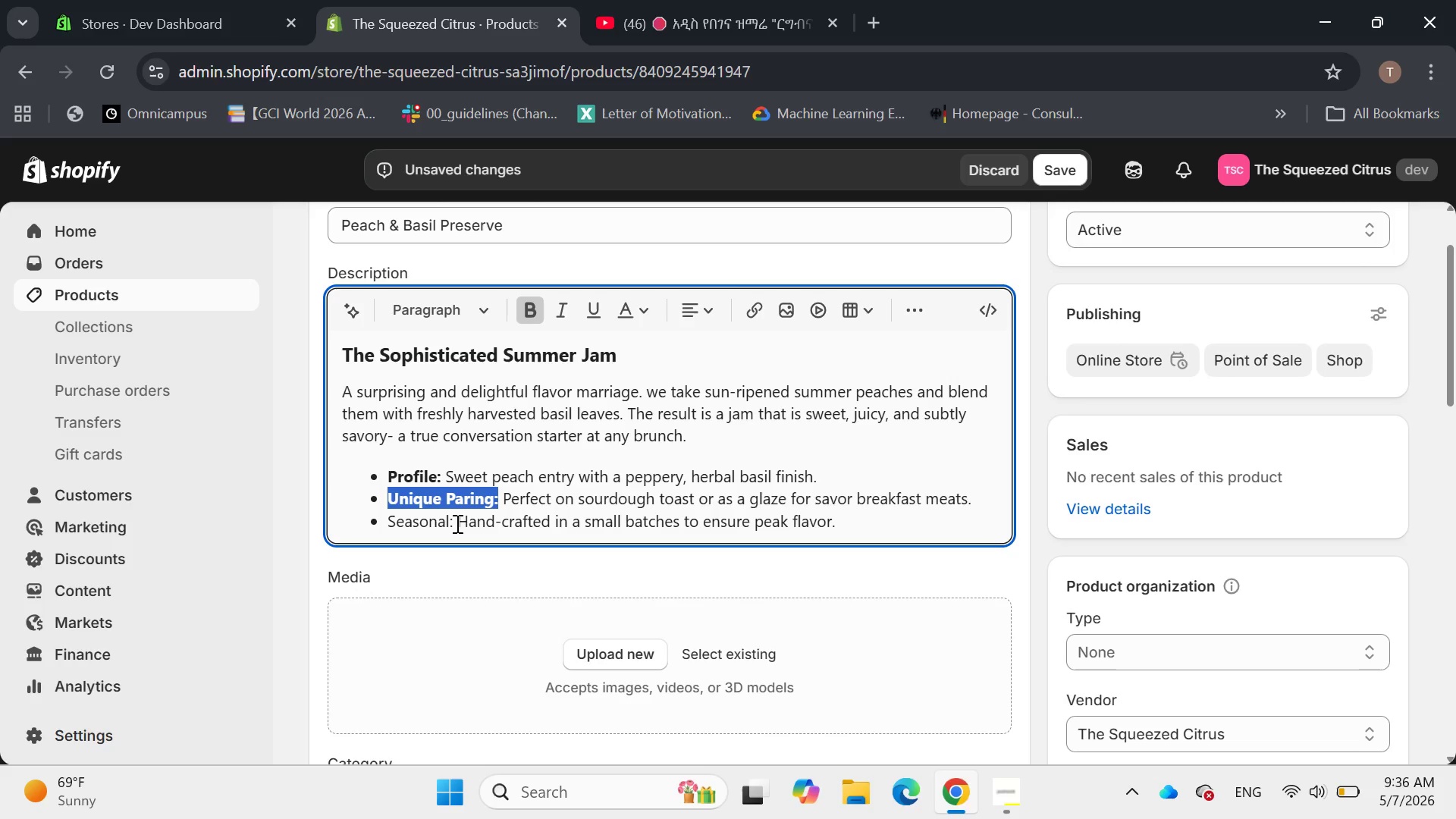 
left_click_drag(start_coordinate=[456, 523], to_coordinate=[388, 513])
 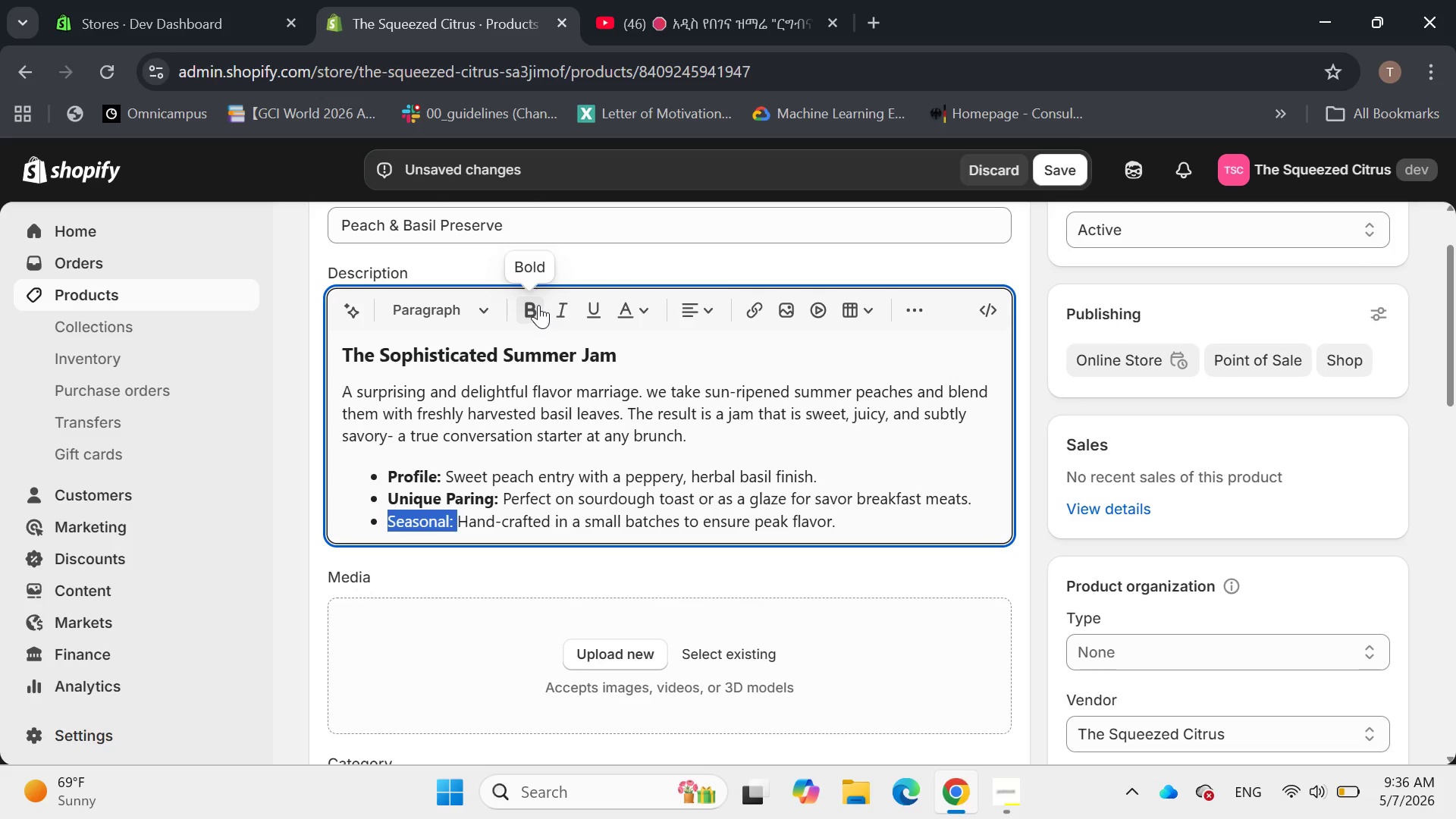 
left_click([538, 304])
 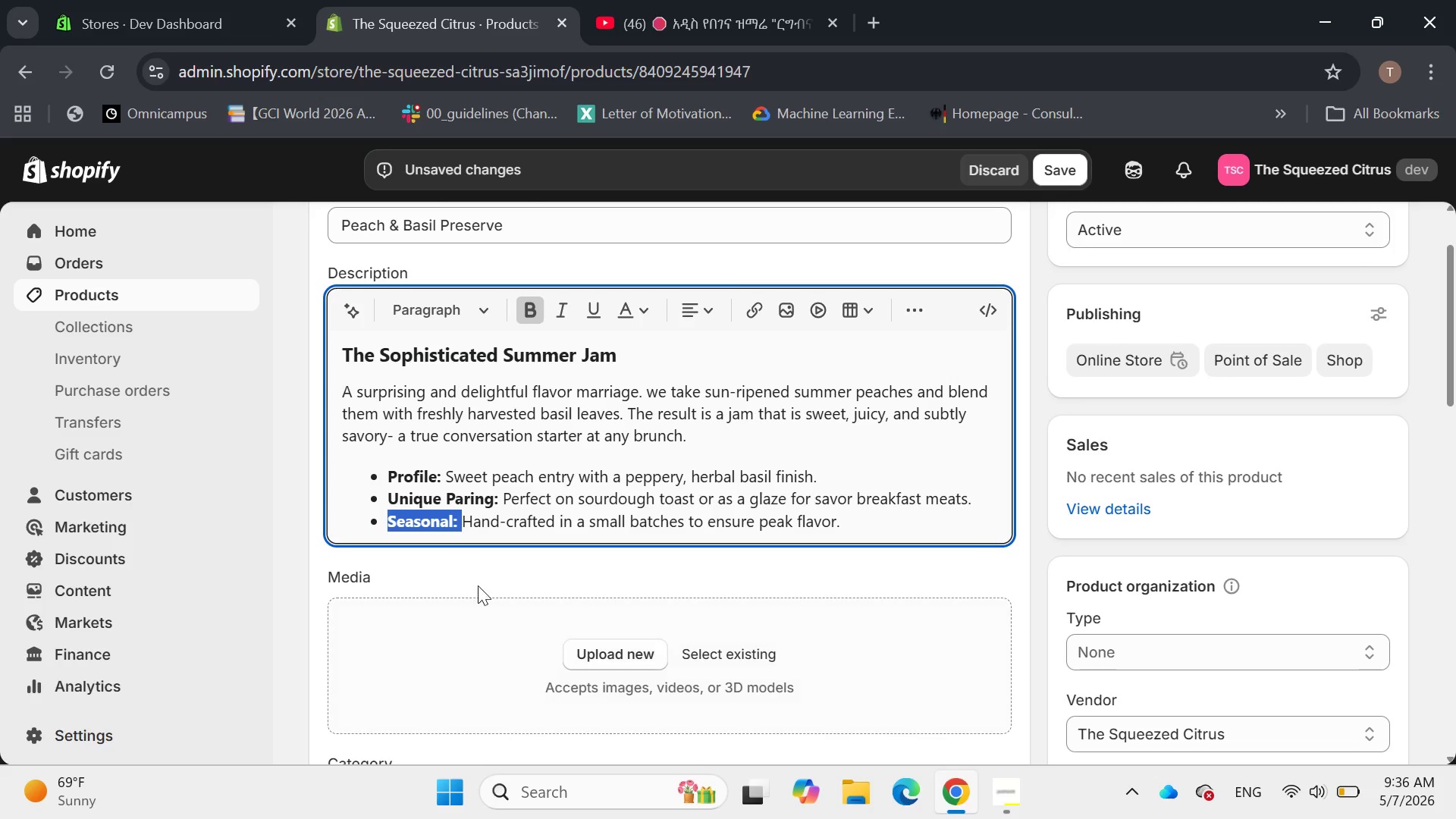 
left_click([472, 568])
 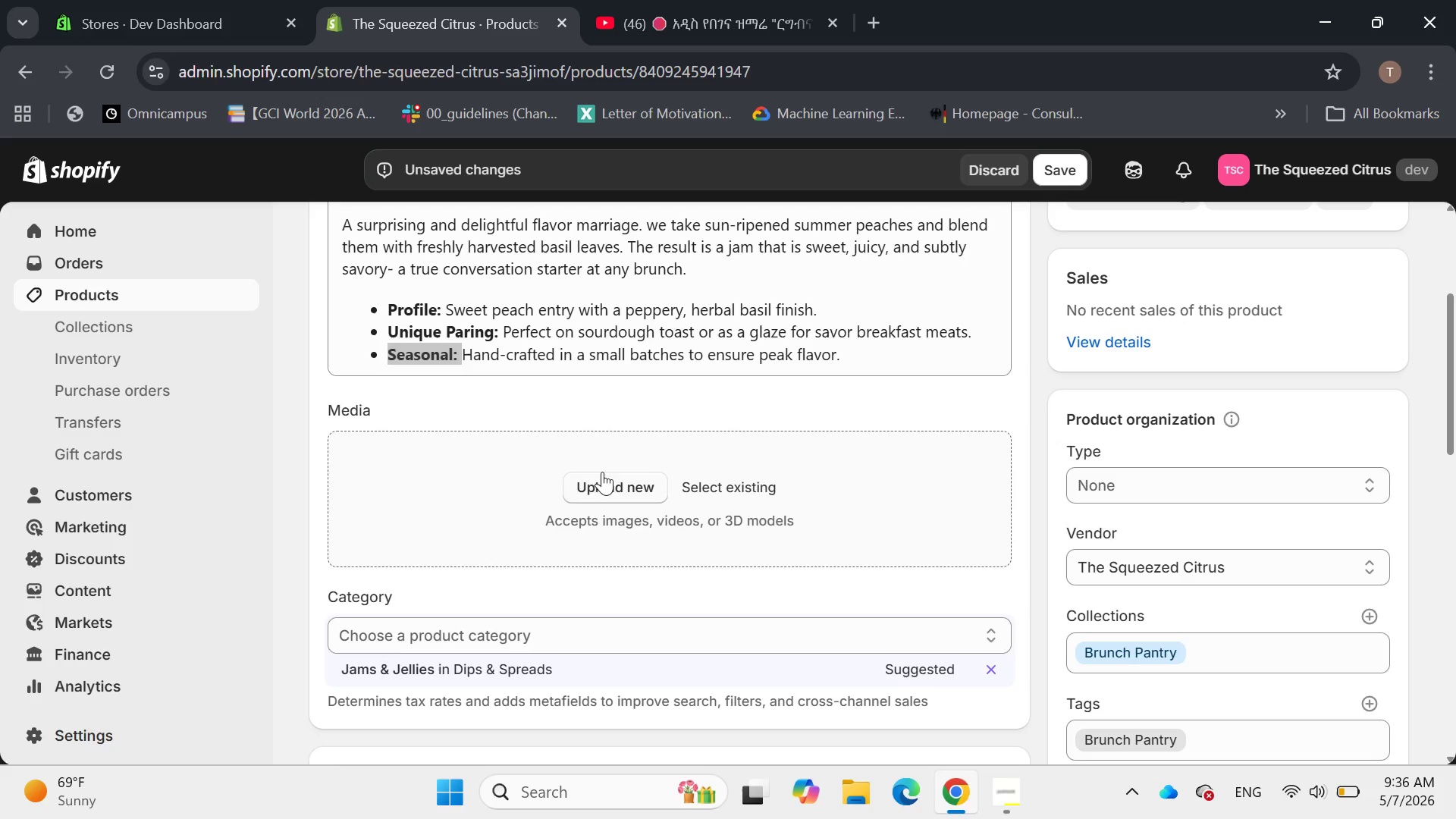 
left_click([606, 485])
 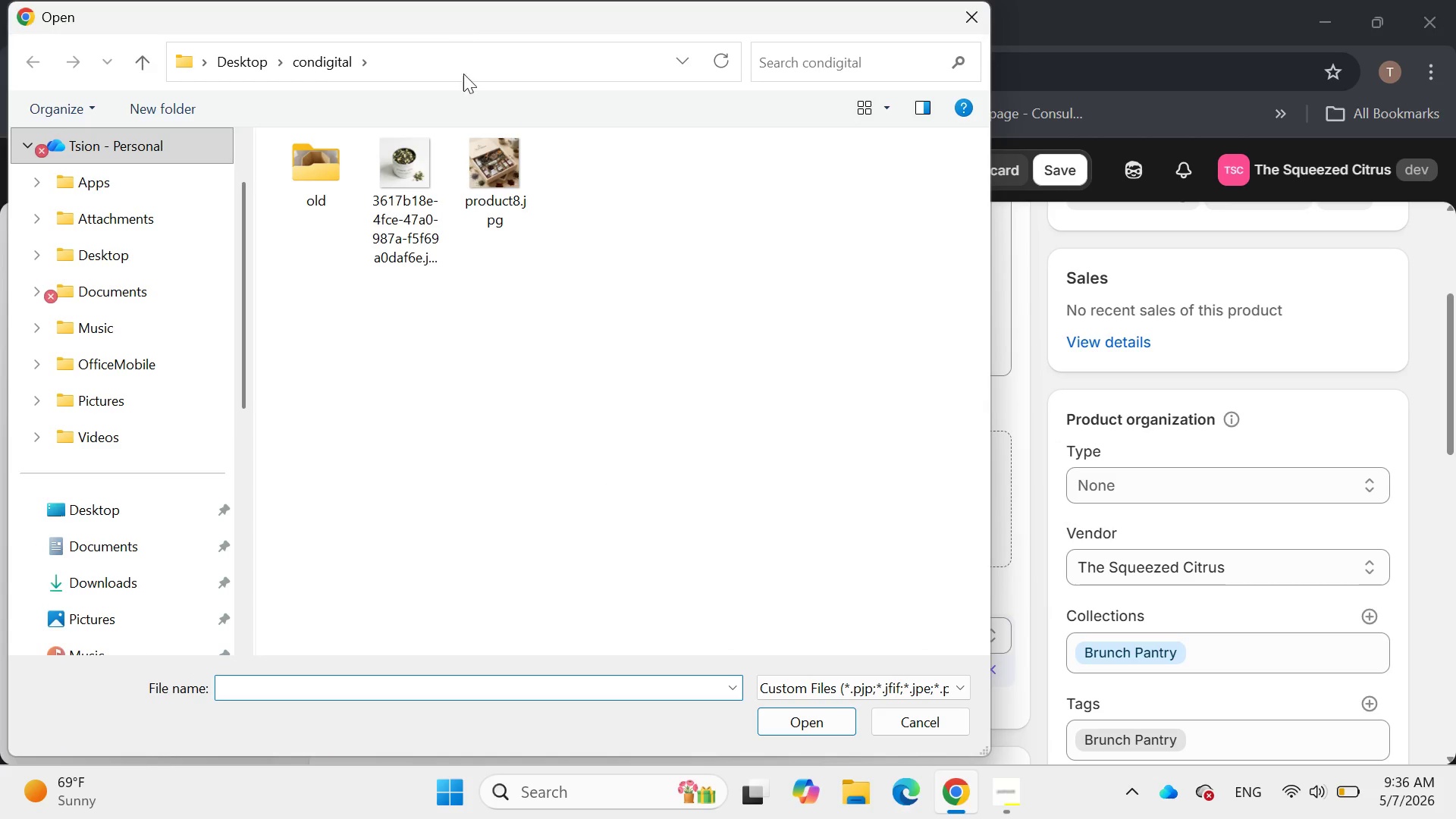 
double_click([500, 154])
 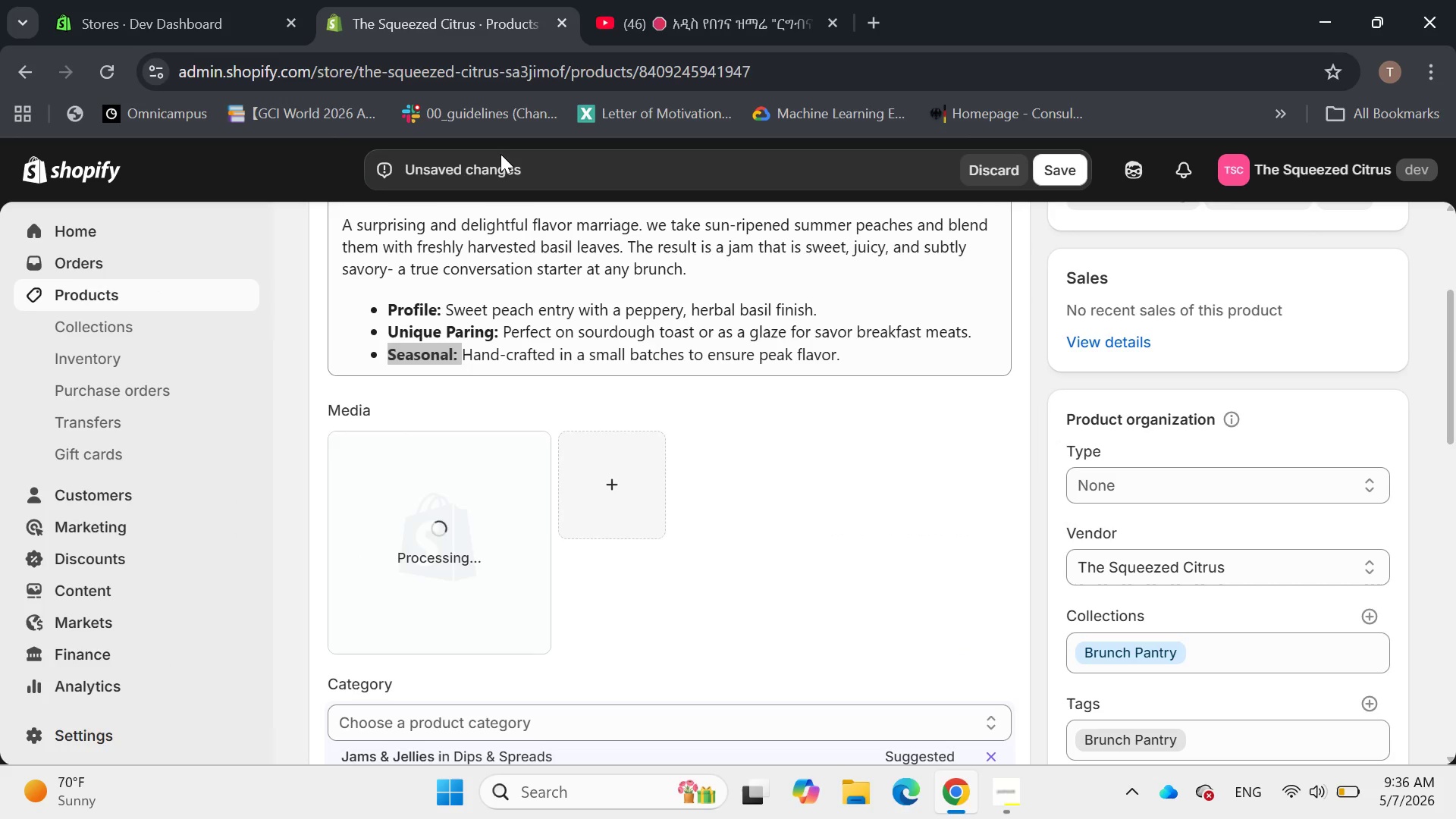 
wait(9.3)
 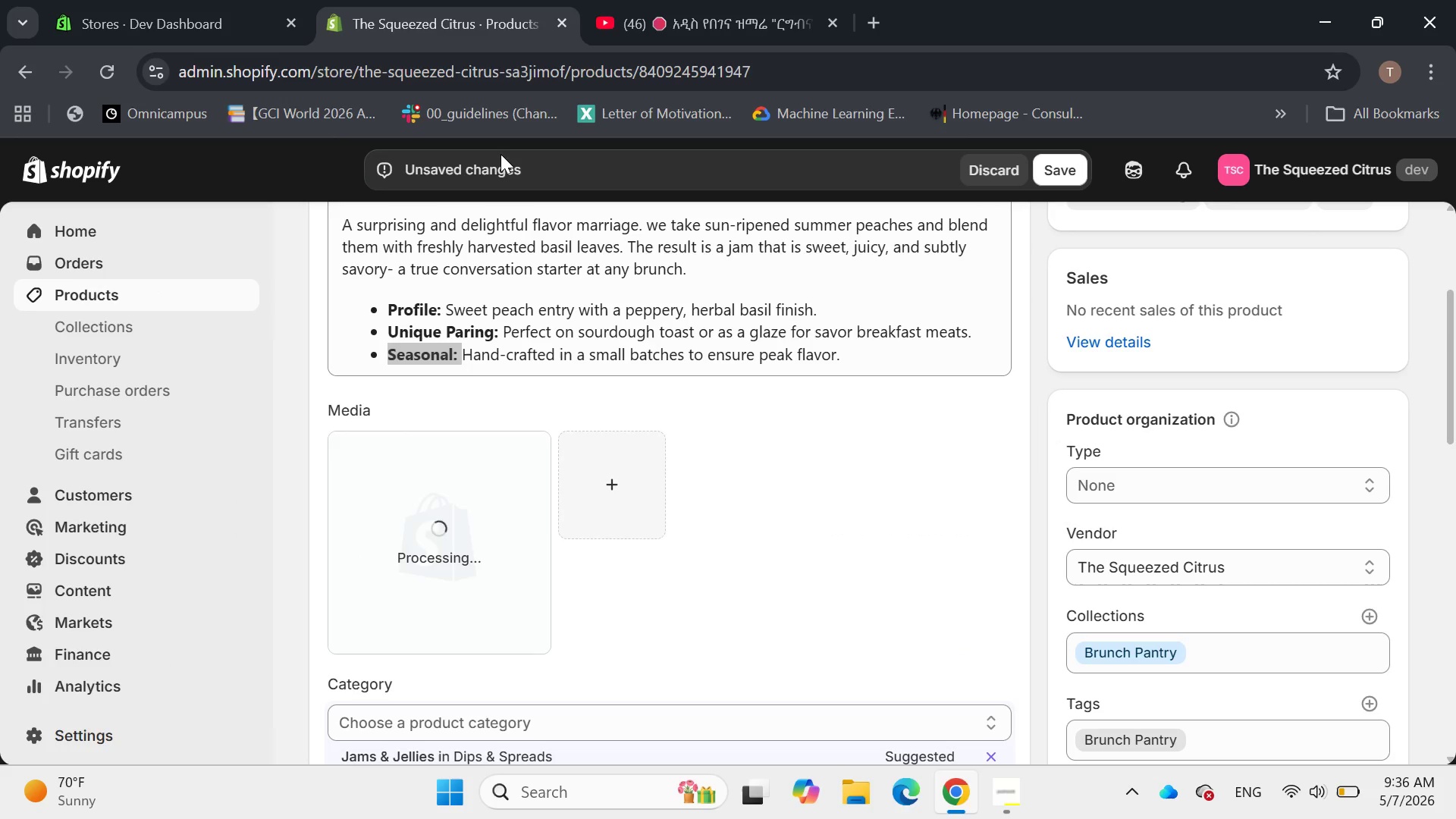 
left_click([468, 513])
 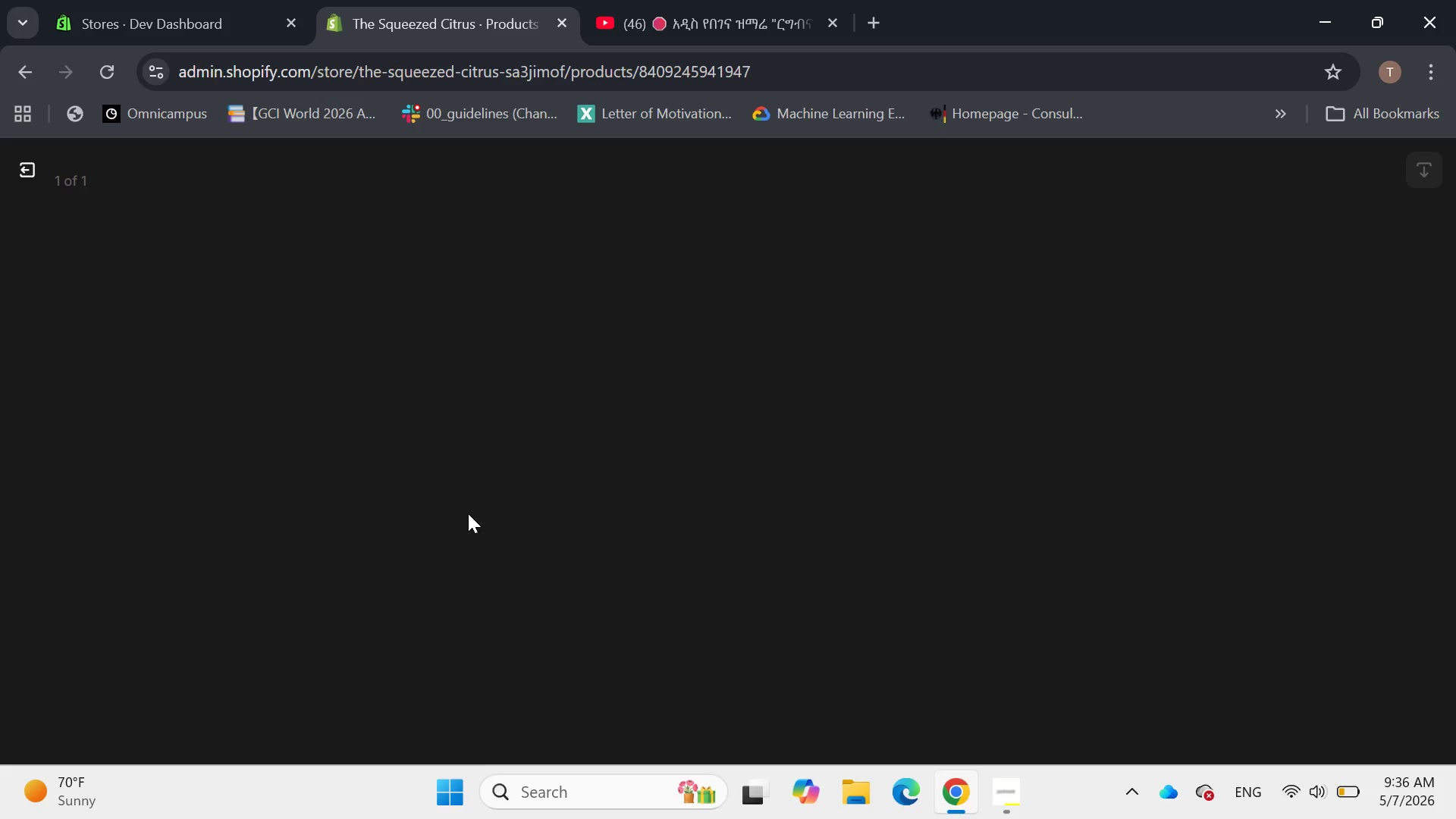 
left_click([702, 0])
 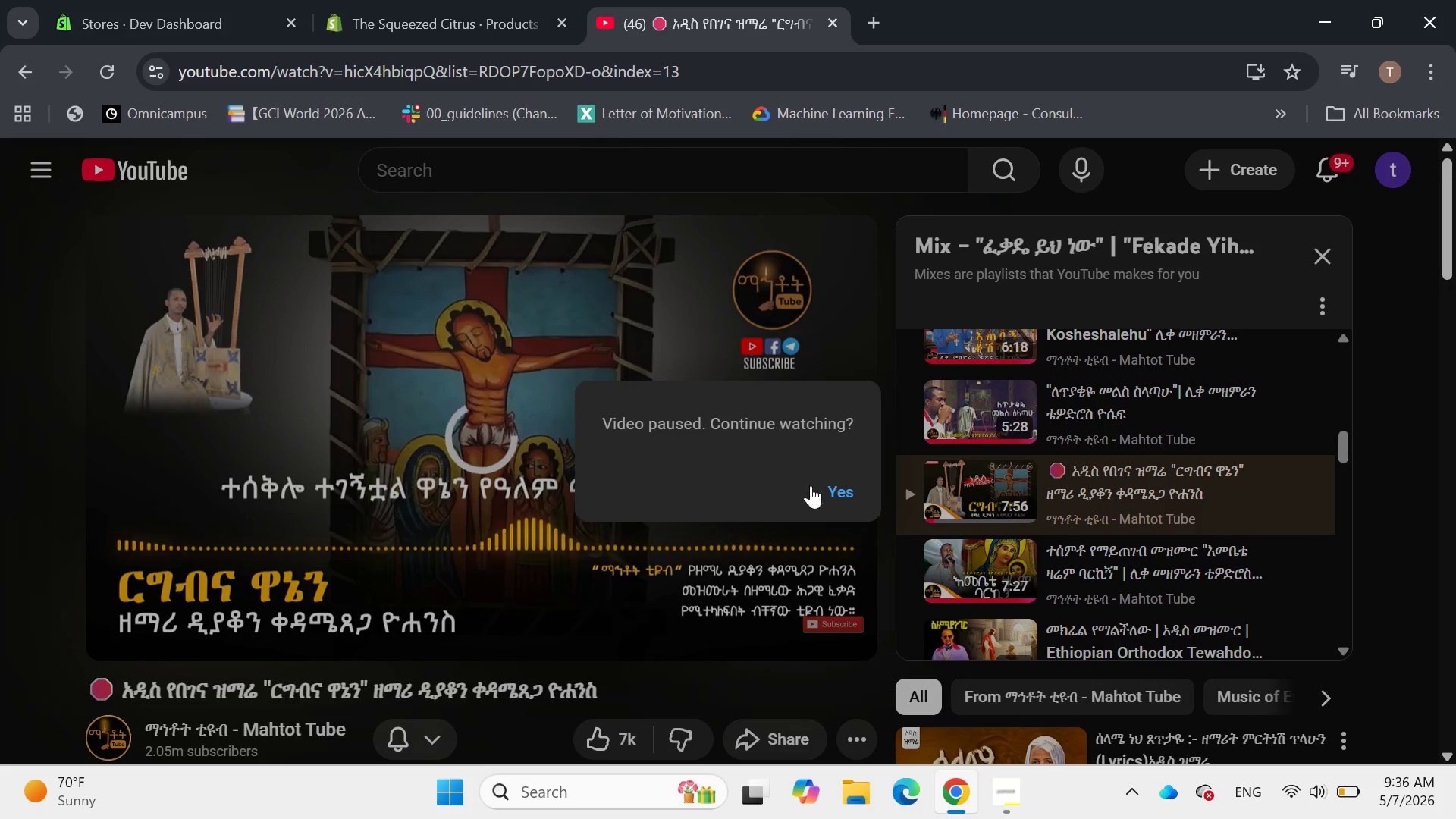 
left_click([844, 491])
 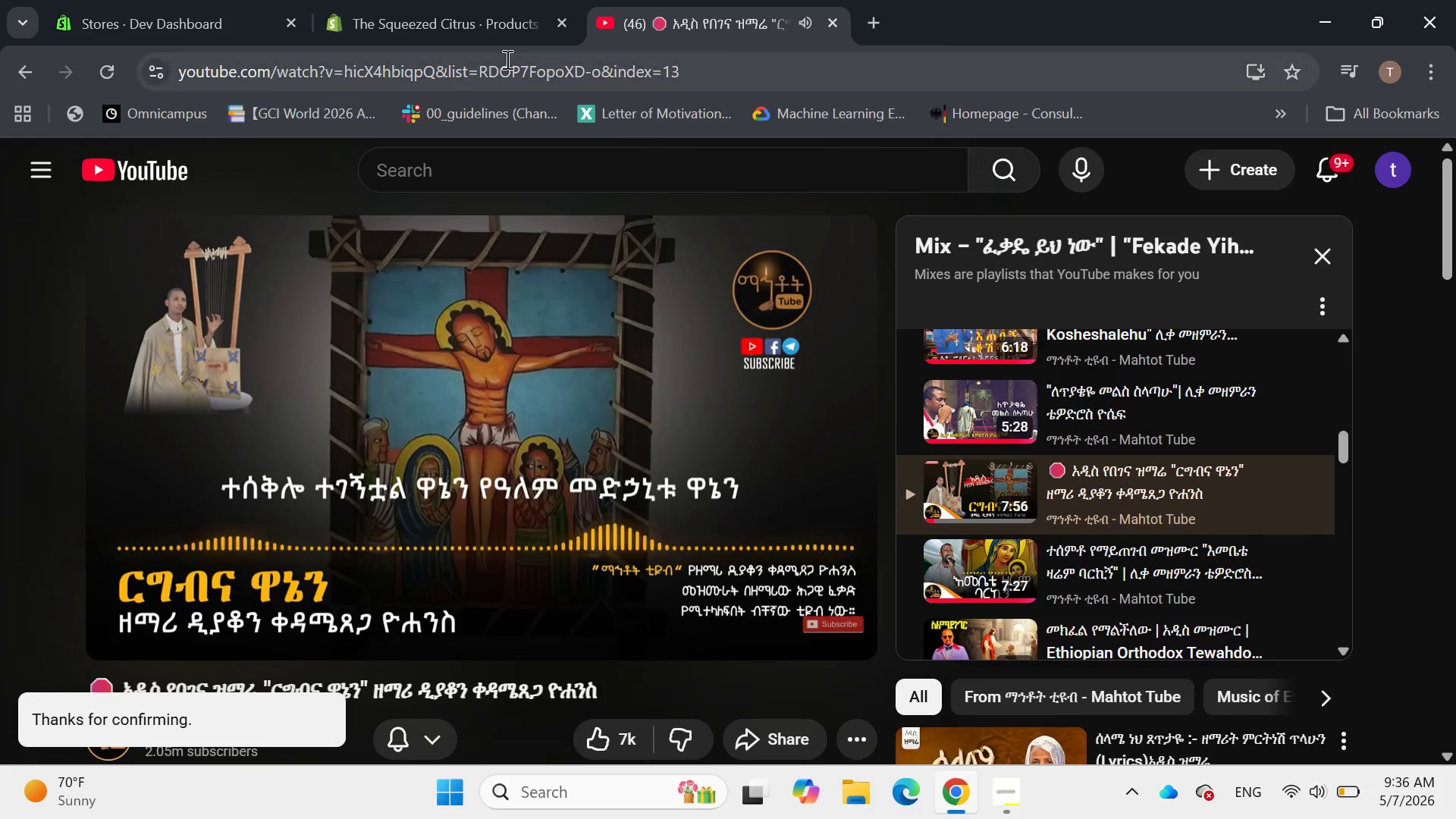 
left_click([453, 0])
 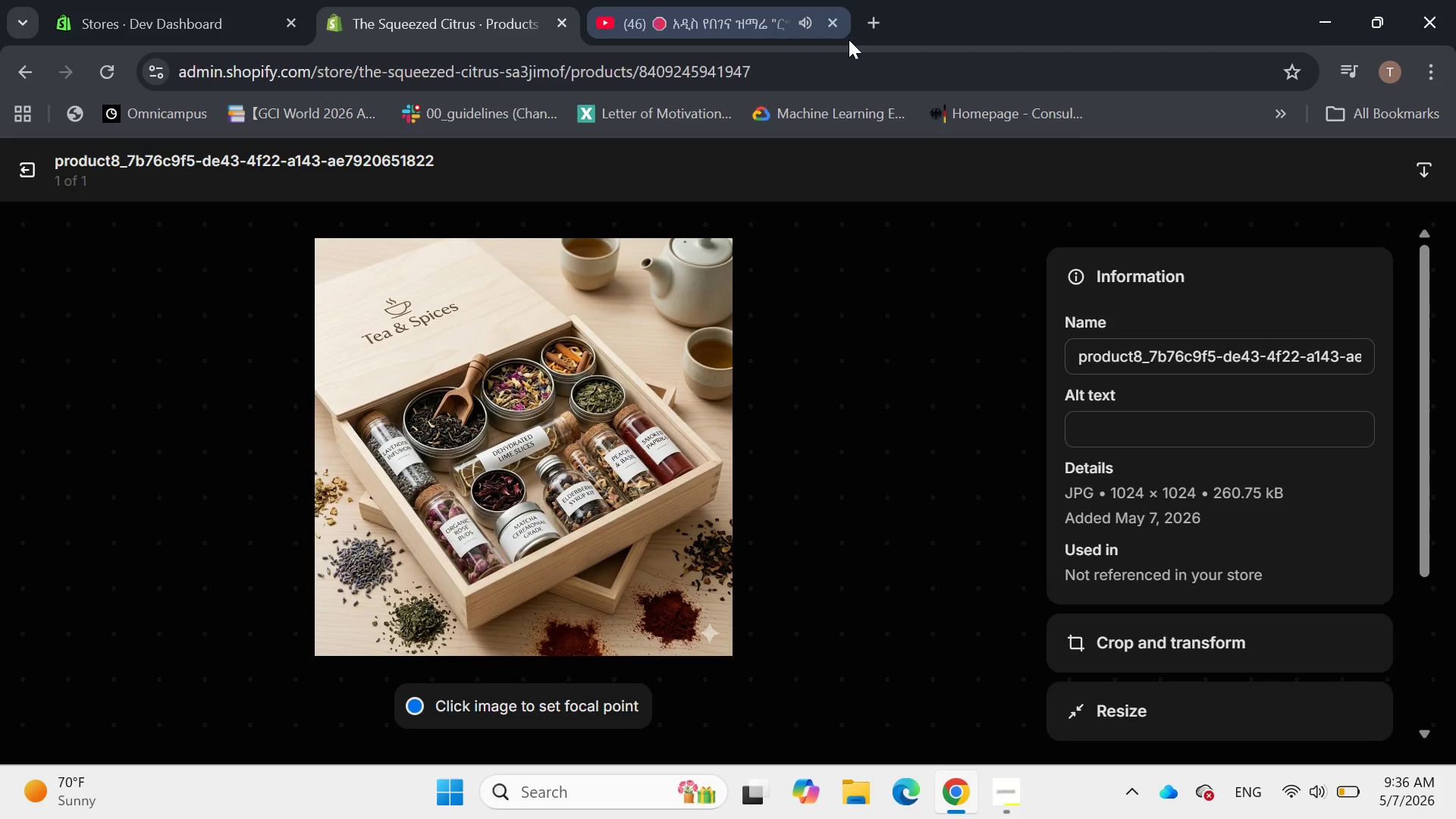 
wait(5.98)
 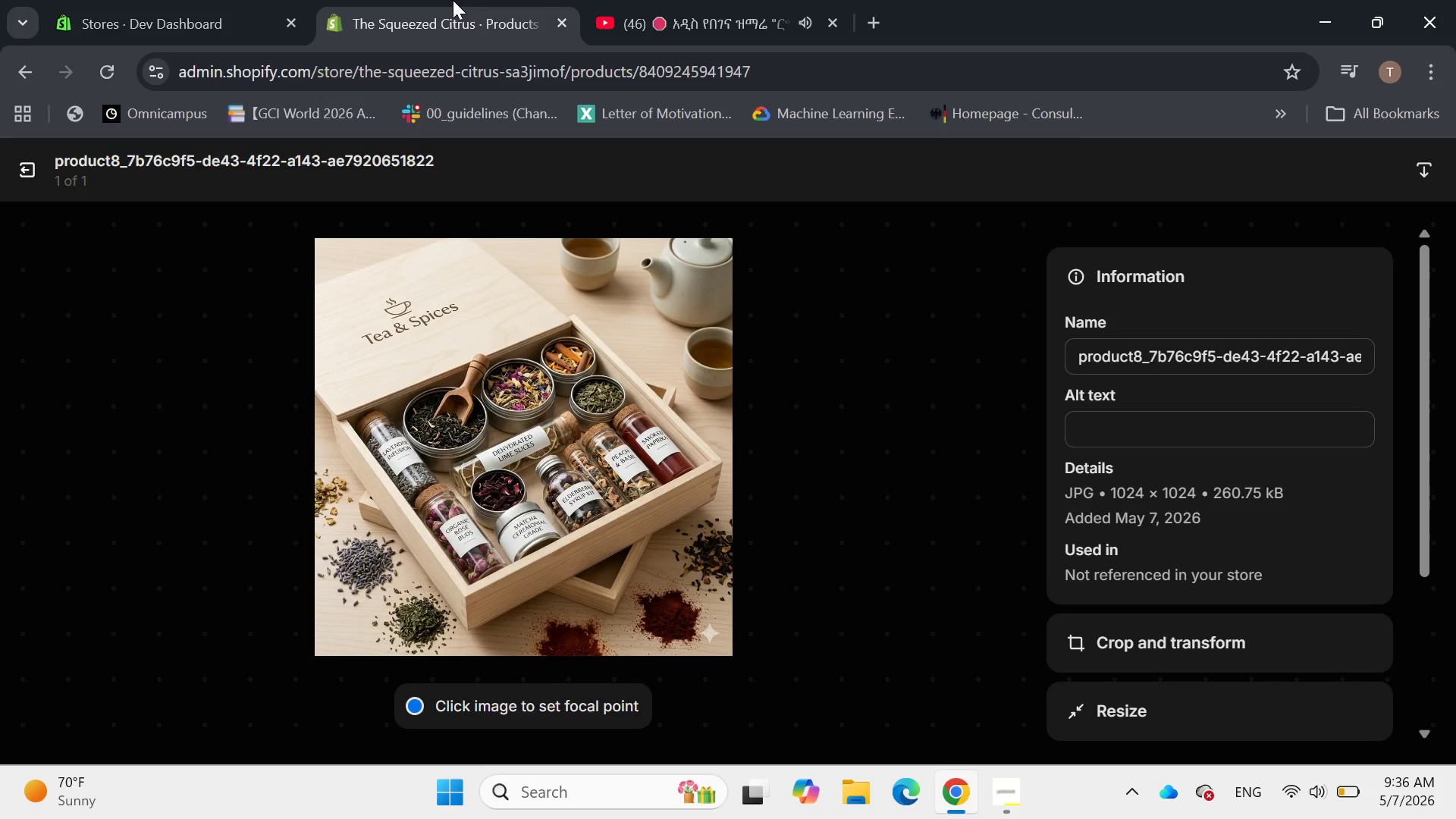 
left_click([1125, 438])
 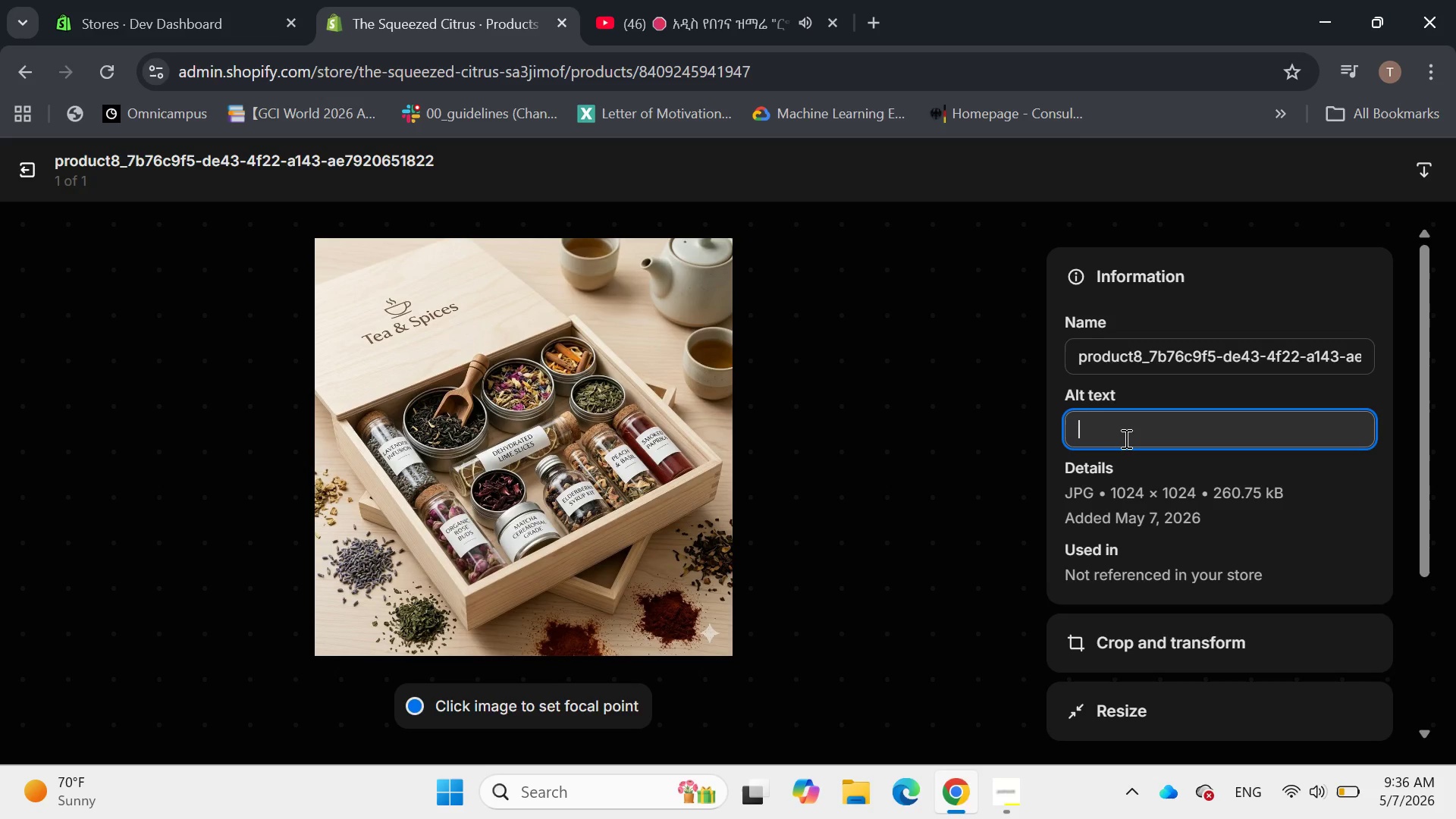 
type(A piece of toaste )
key(Backspace)
key(Backspace)
key(Backspace)
type(ted sourdough)
 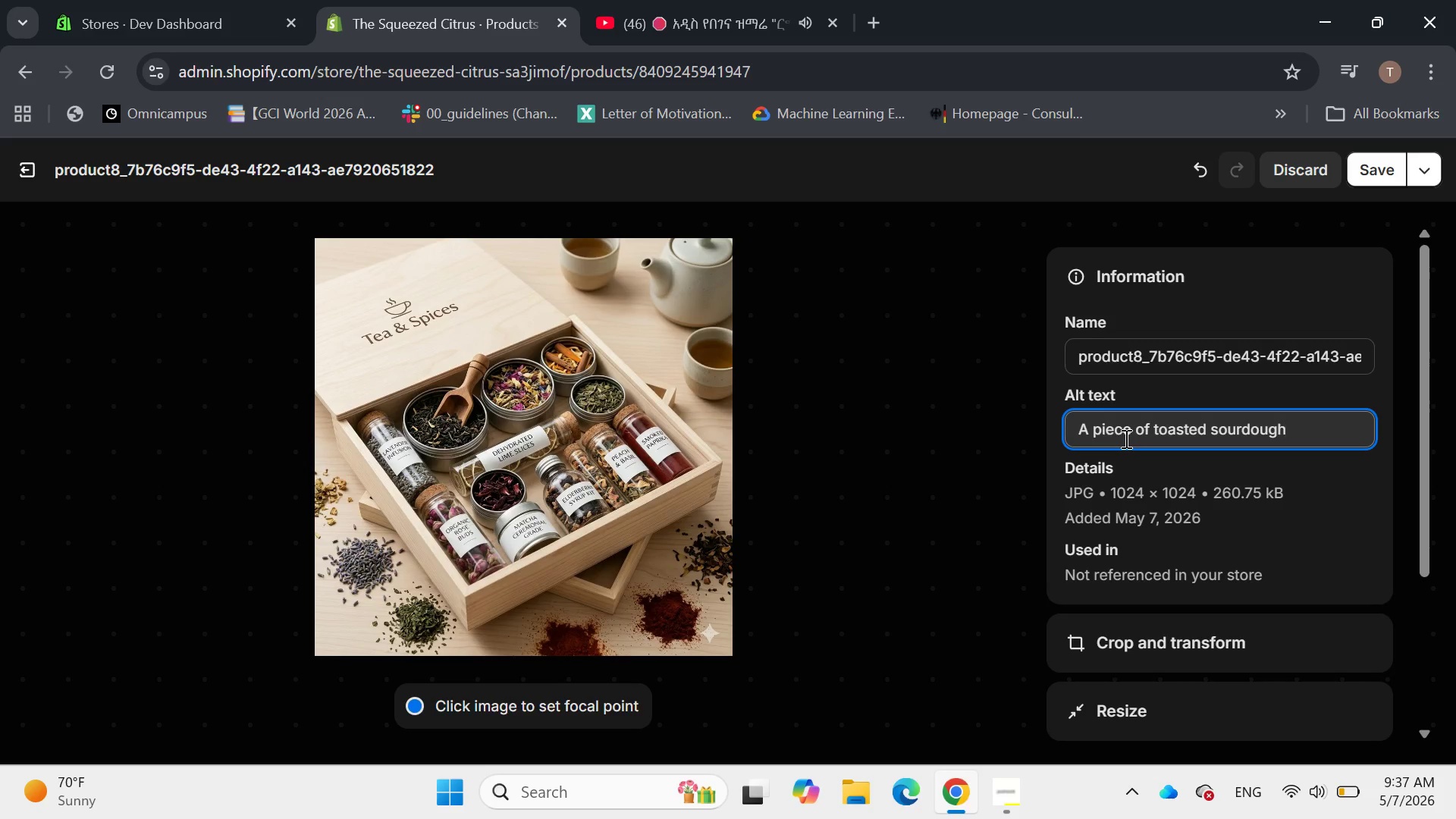 
type([VolumeDown][VolumeDown][VolumeDown][VolumeDown] [VolumeDown][VolumeDown]topped with golden )
 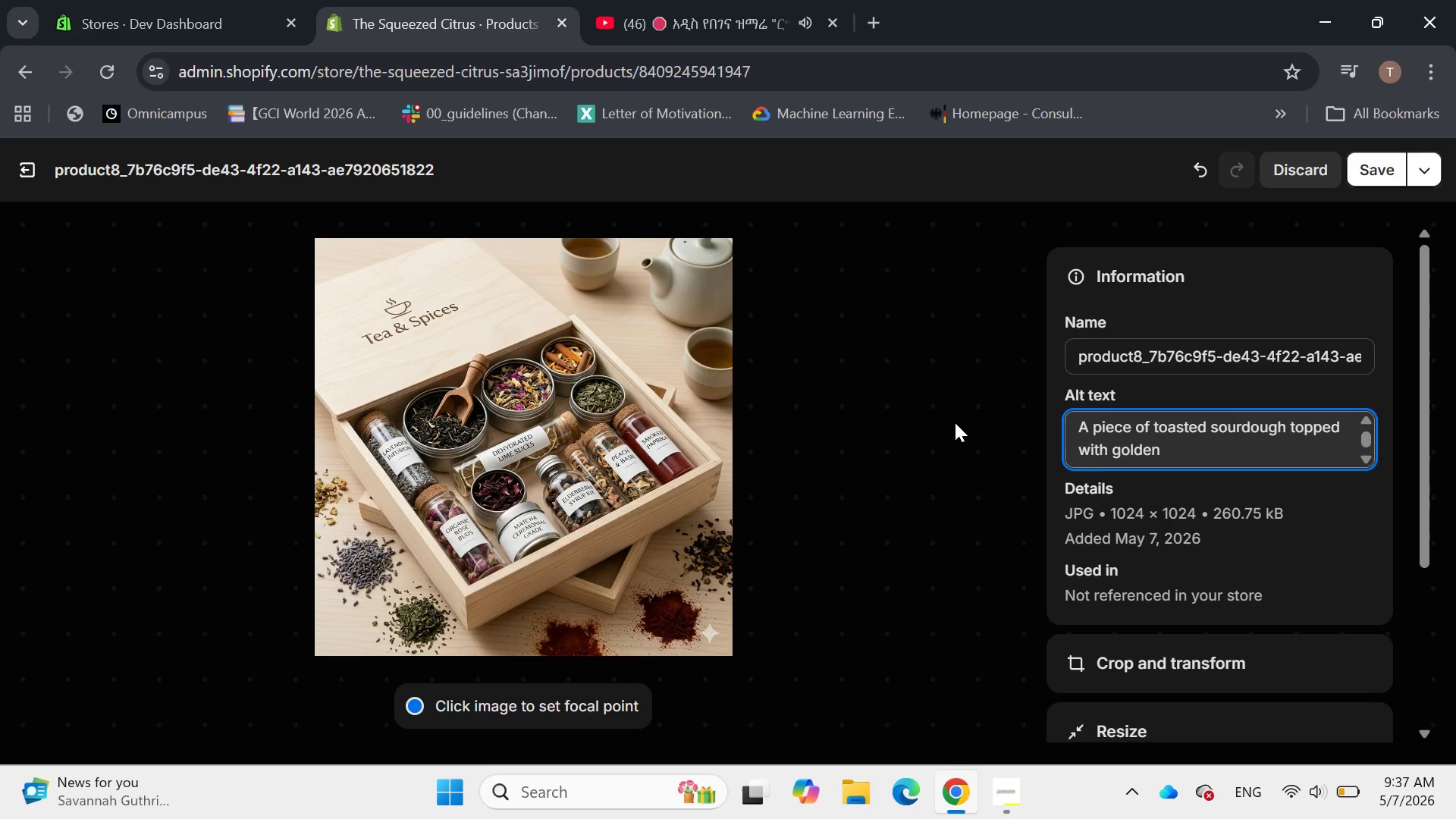 
type(pear)
 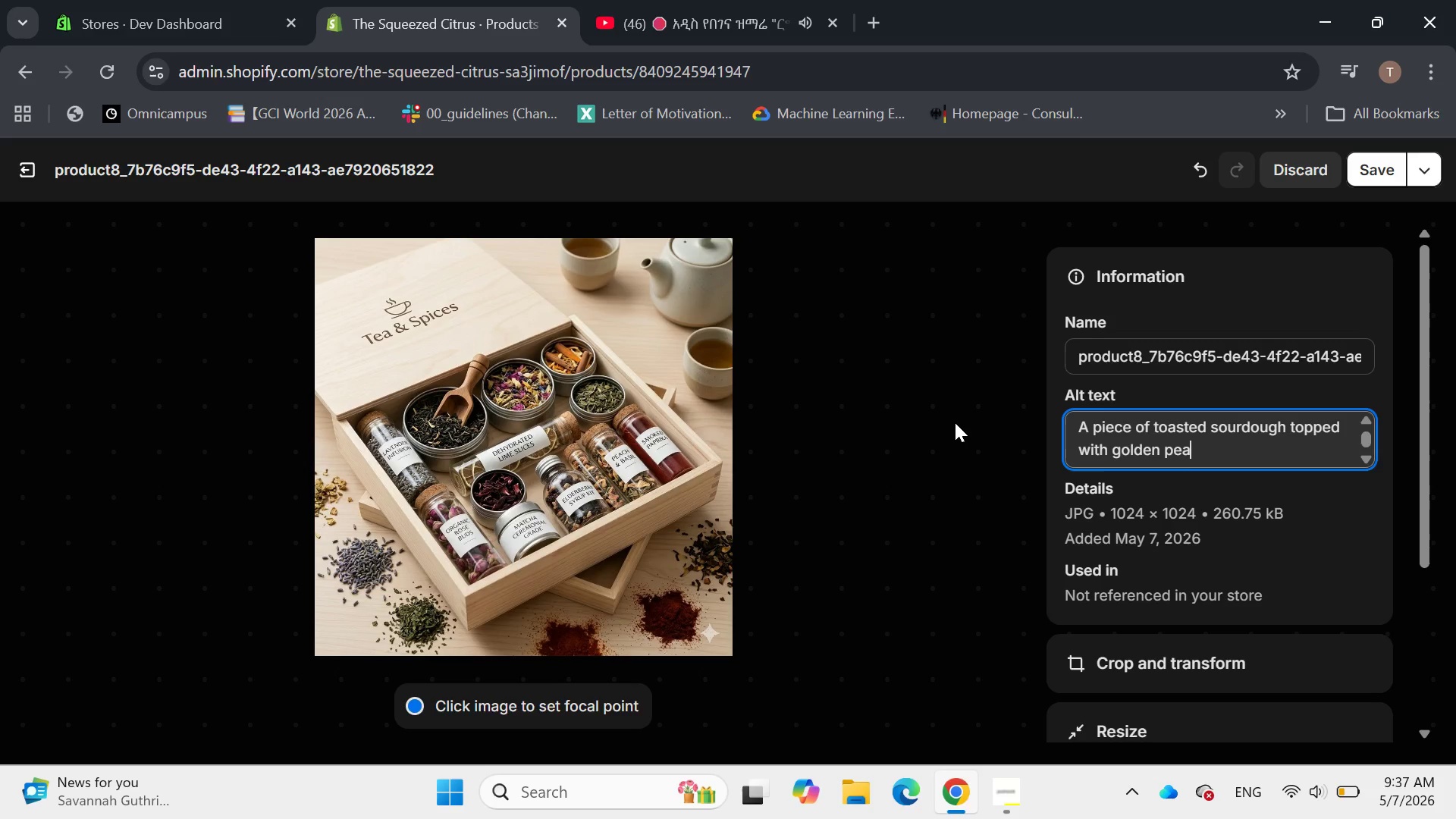 
type(ch preserva)
key(Backspace)
type(e and a fresh a basil leaf garnid)
key(Backspace)
type(sh.)
 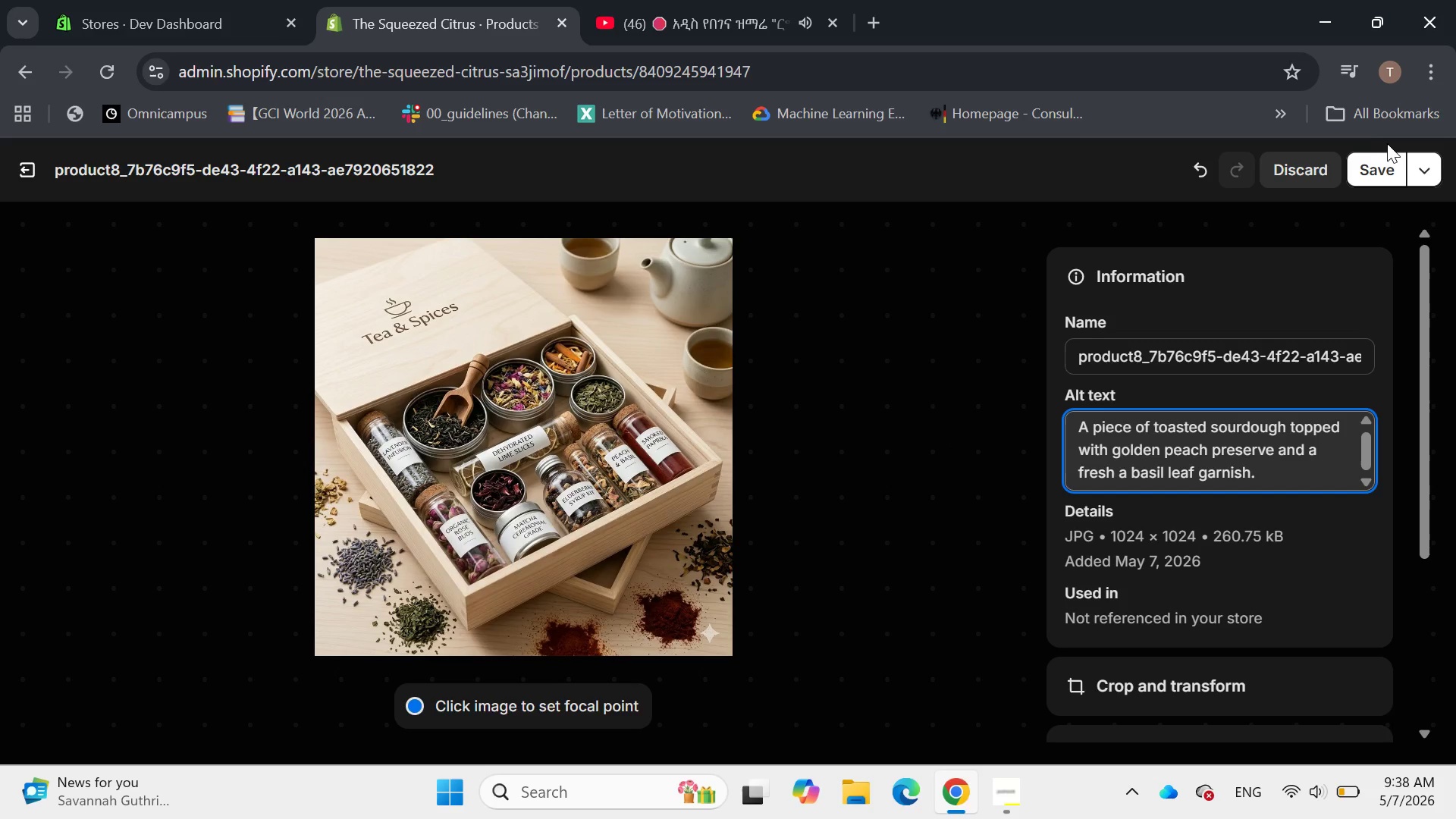 
left_click([1370, 169])
 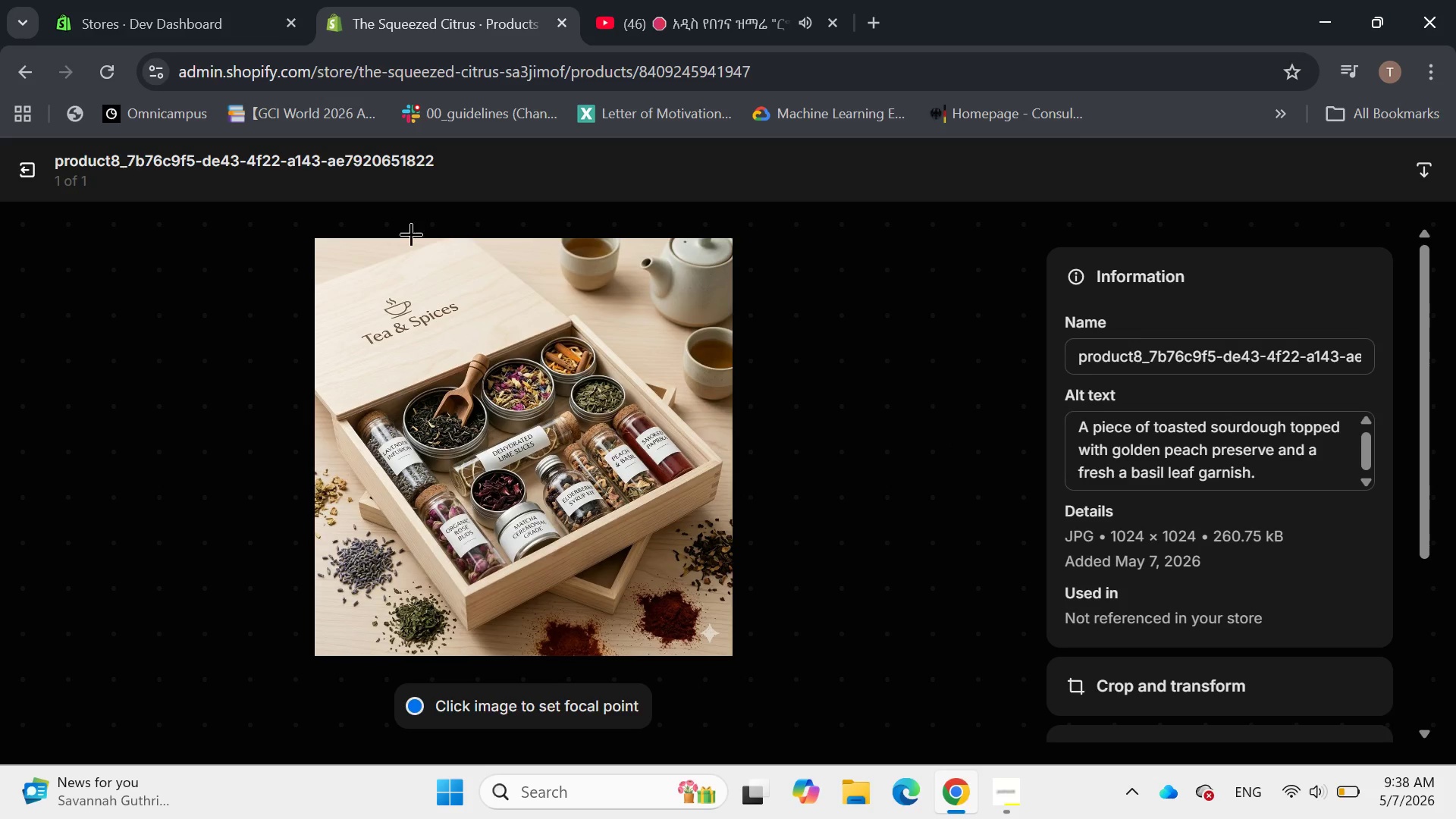 
left_click([37, 168])
 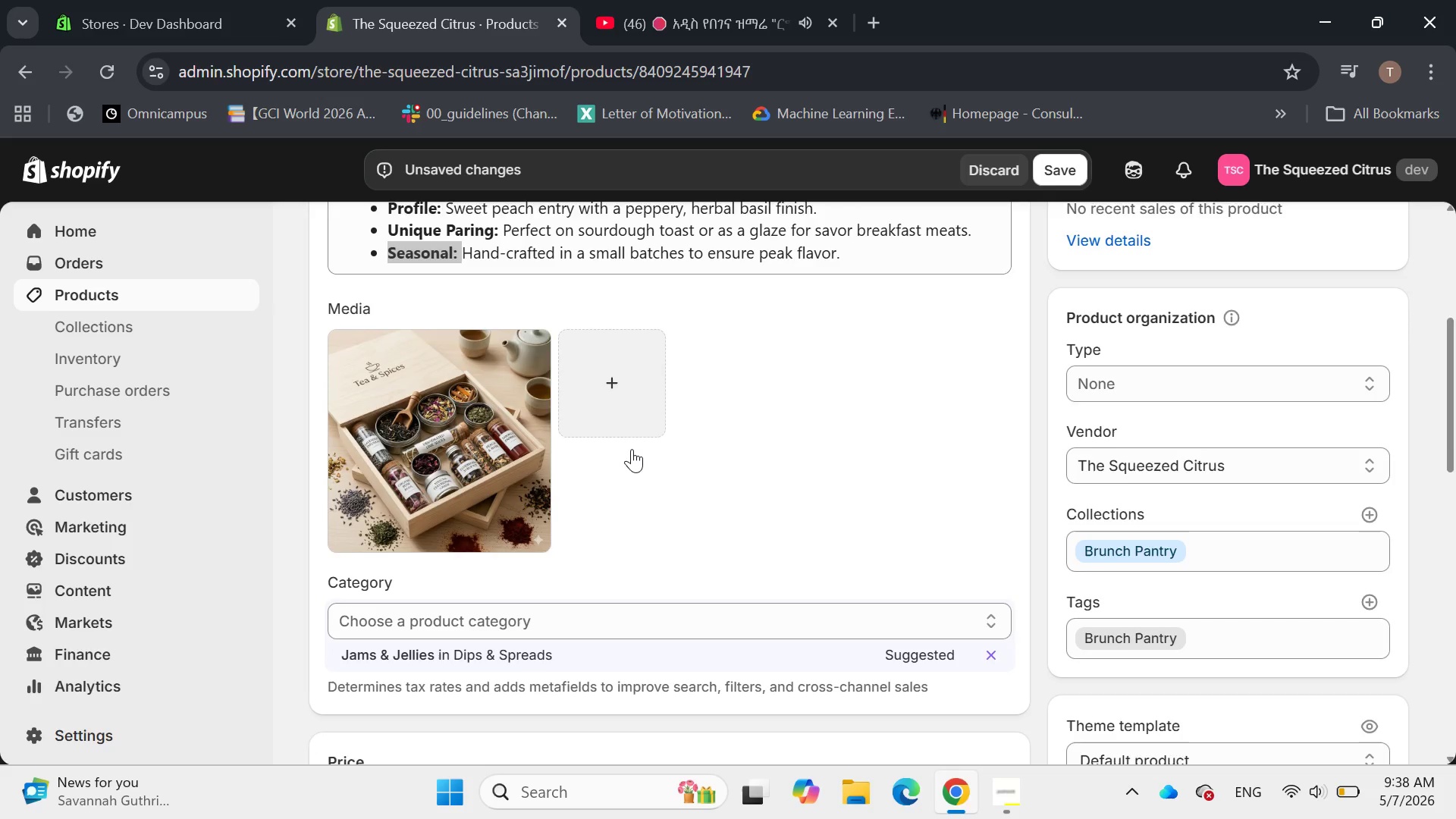 
left_click([771, 408])
 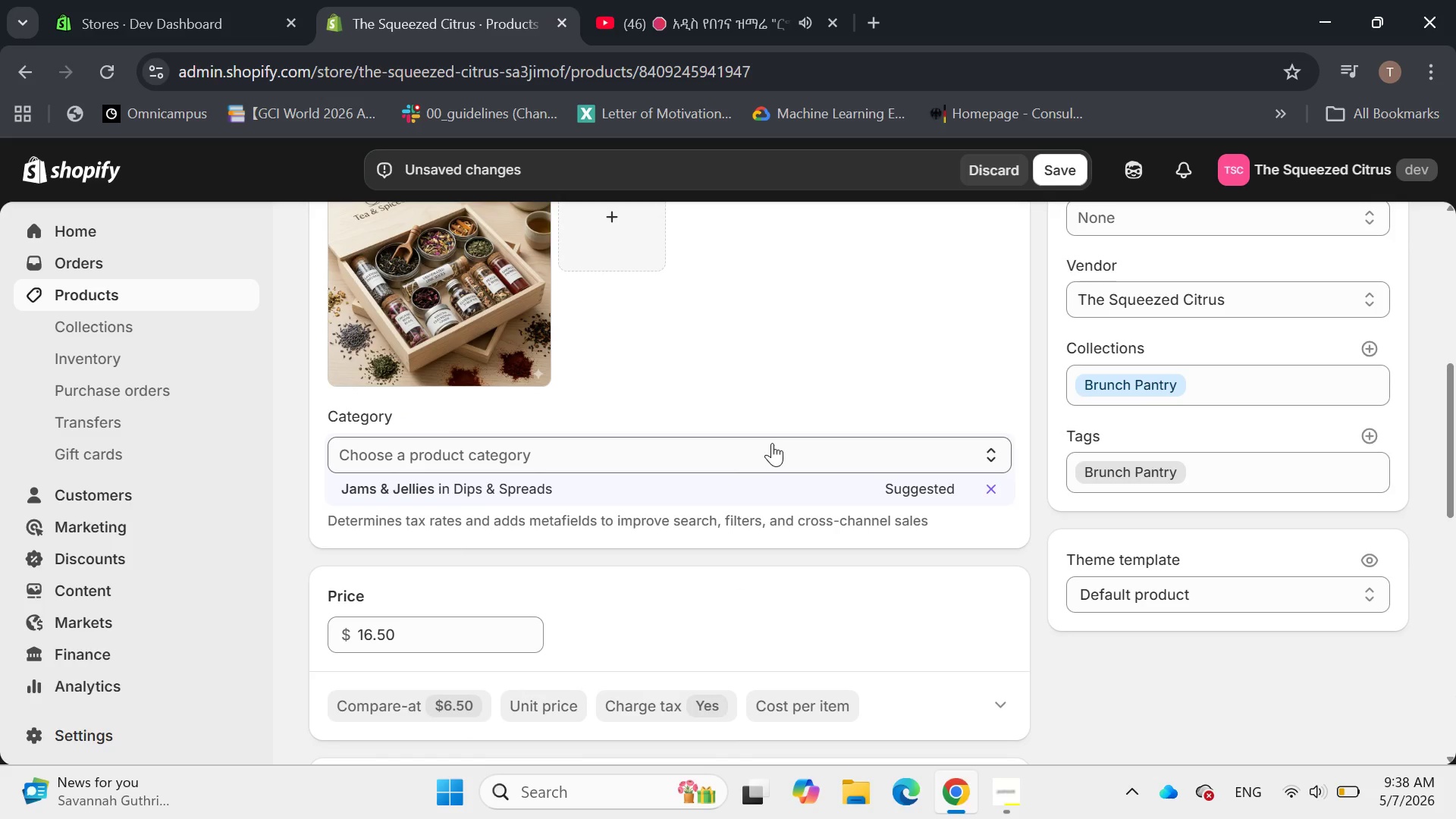 
wait(10.64)
 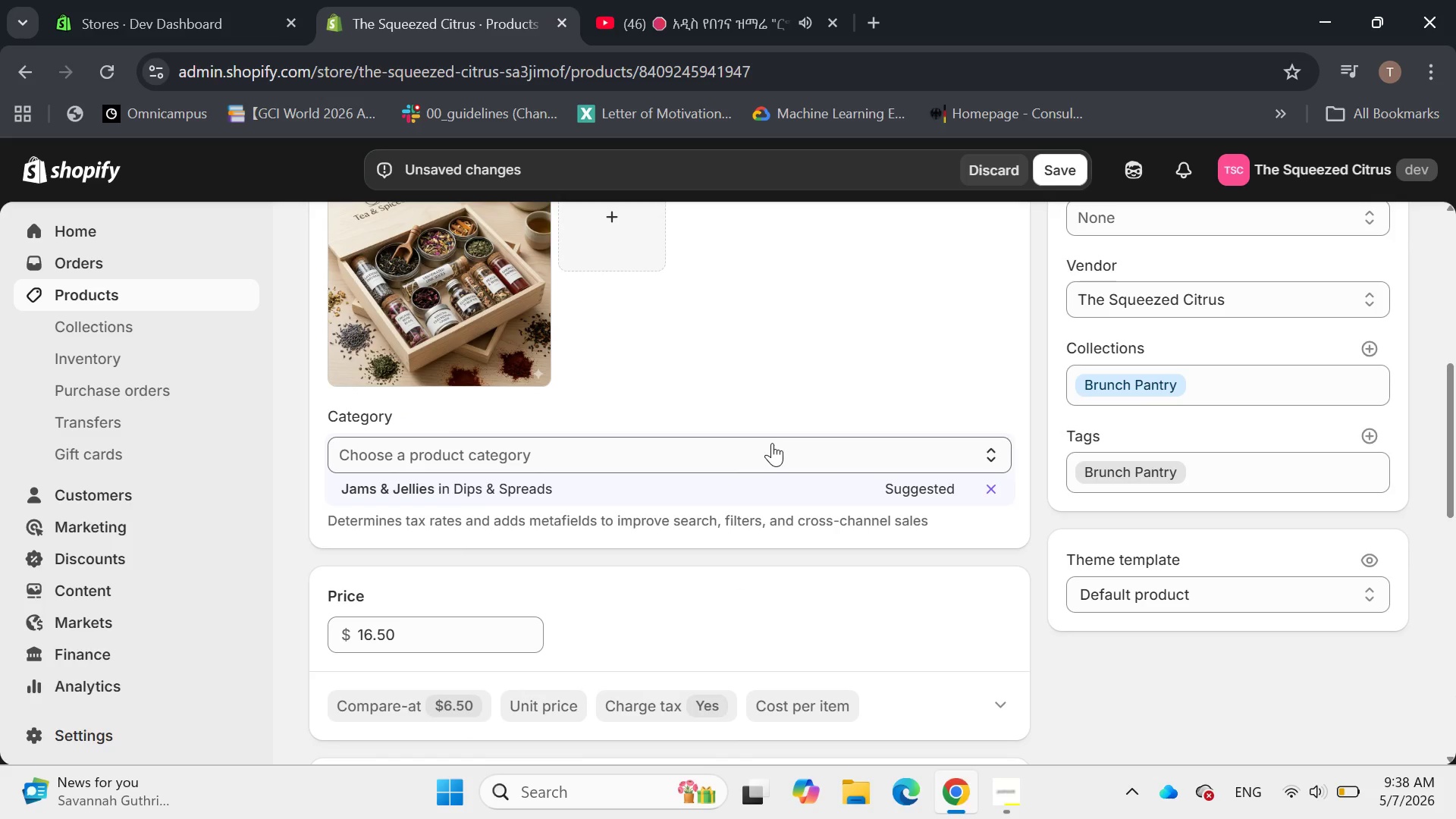 
left_click([987, 339])
 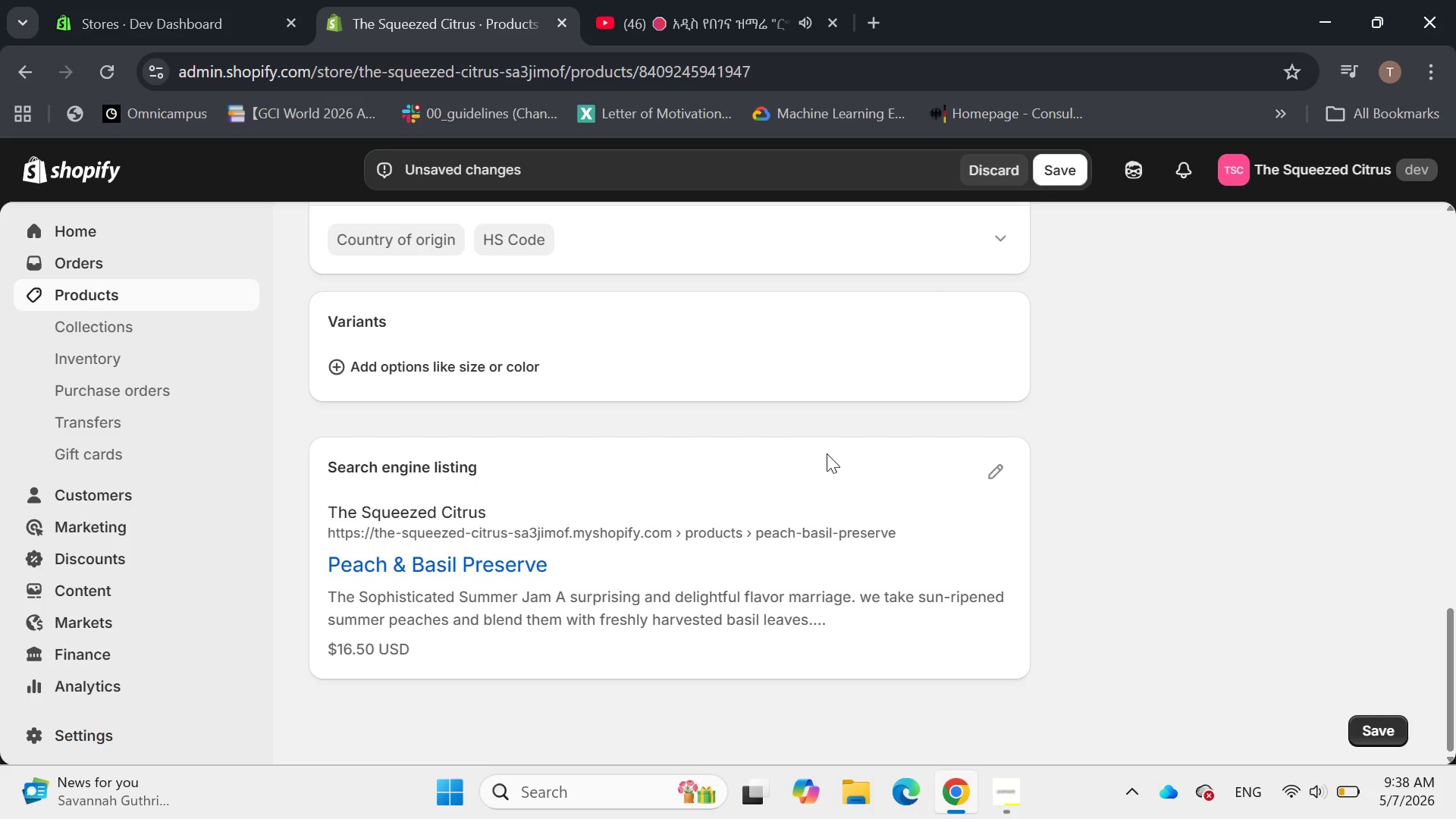 
left_click([990, 469])
 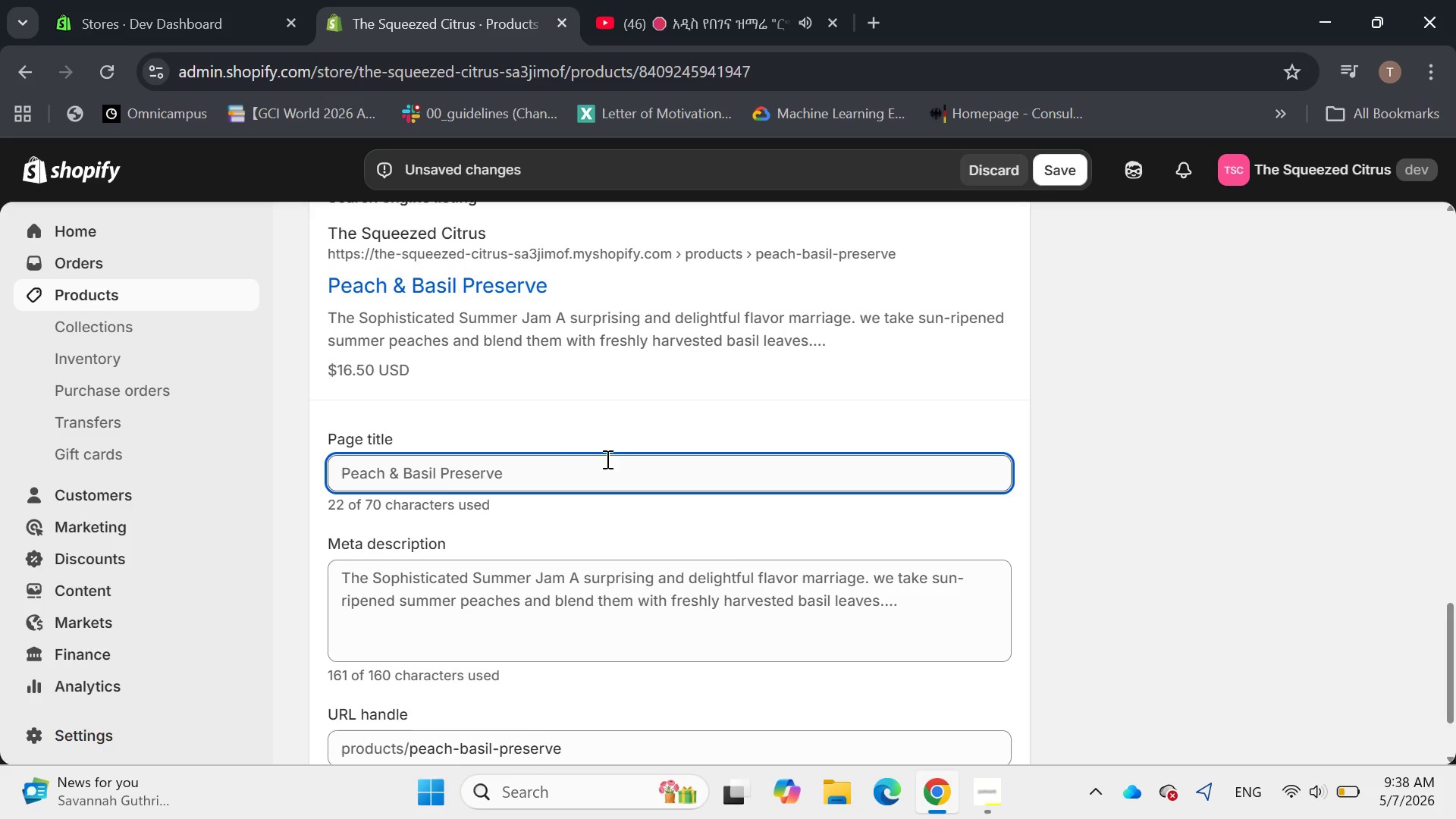 
left_click([544, 461])
 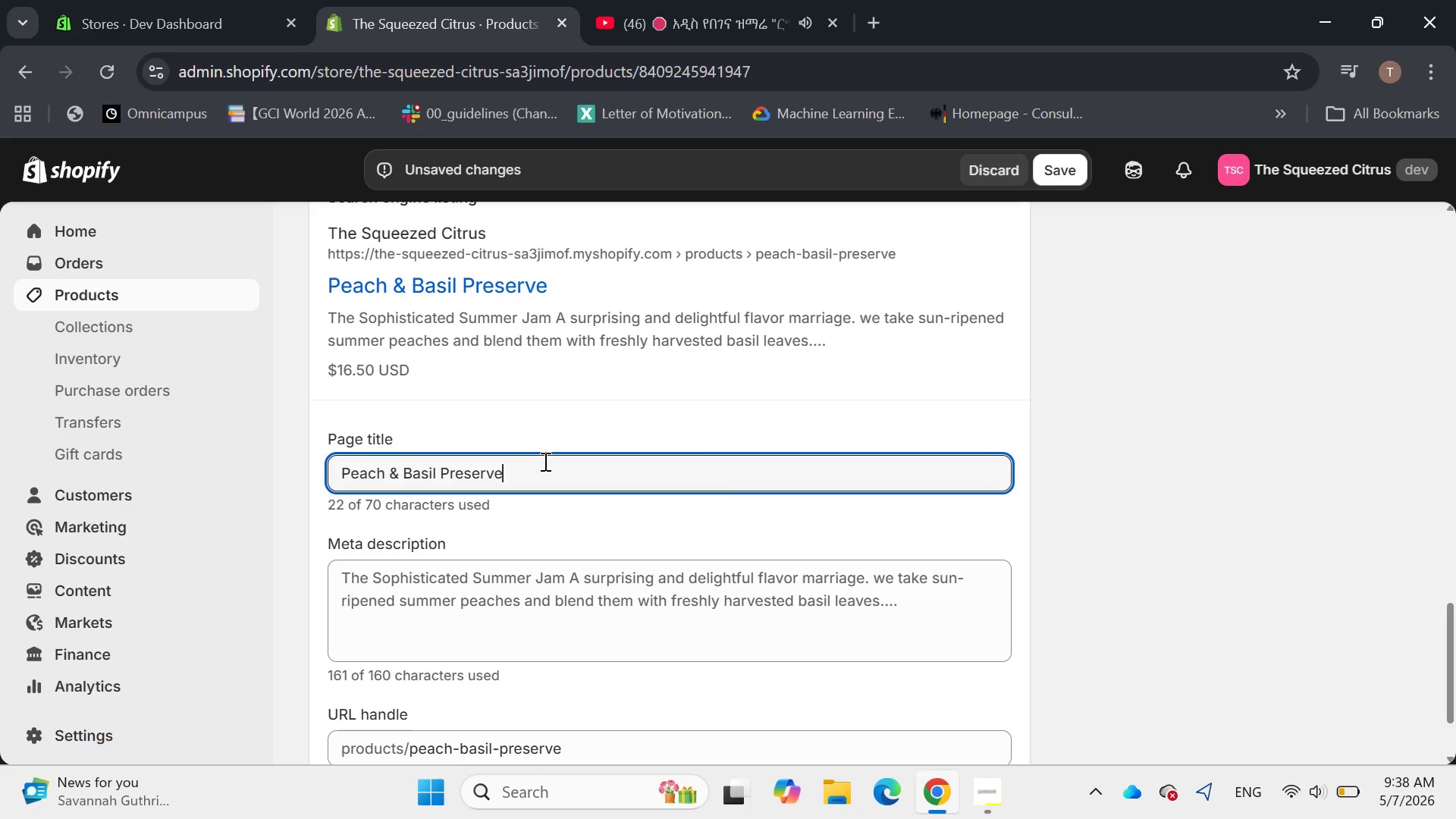 
type( | Unique Artisanal Fruit ja)
key(Backspace)
key(Backspace)
type(Jam )
key(Backspace)
 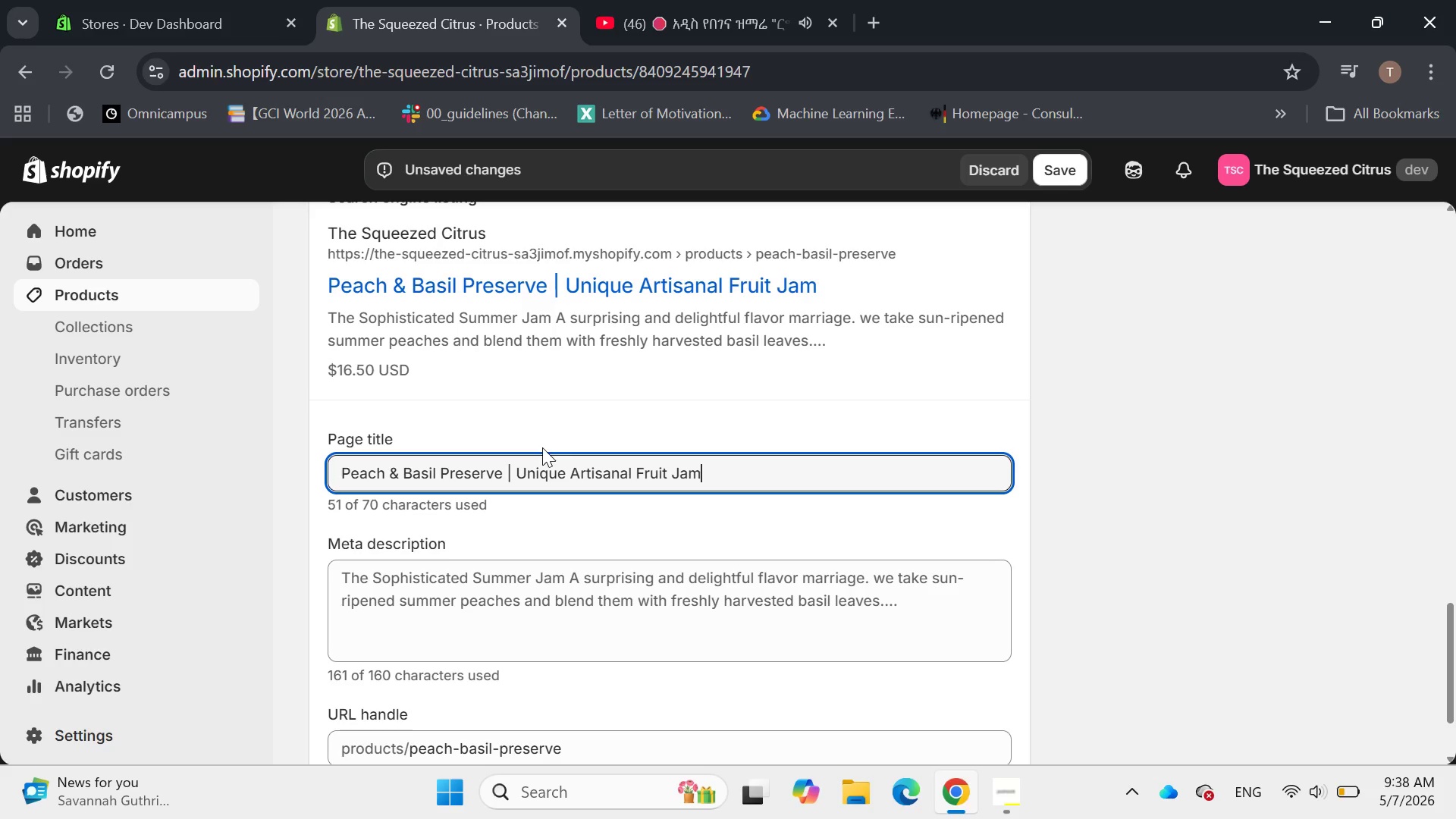 
left_click([483, 610])
 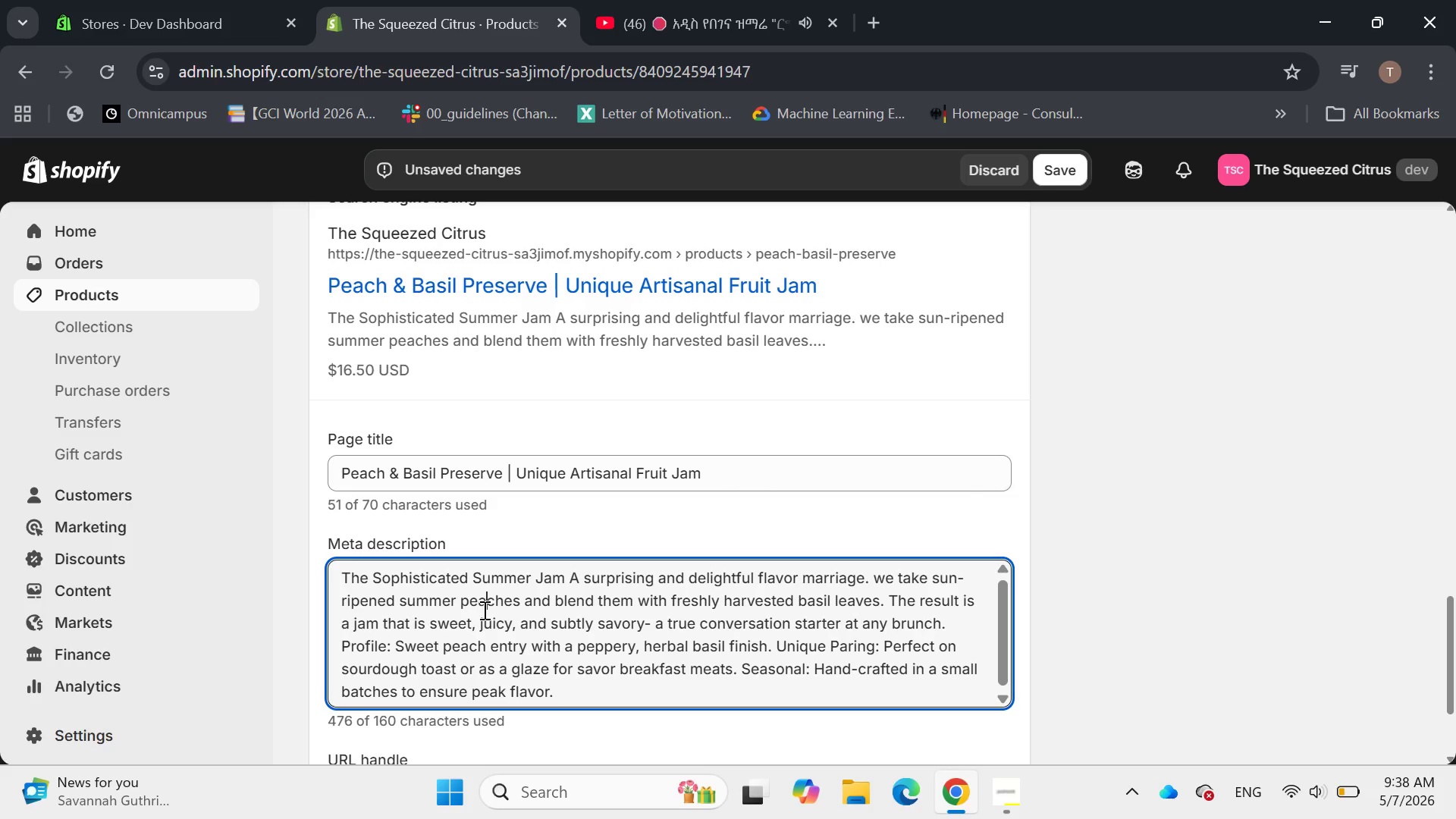 
key(Control+A)
 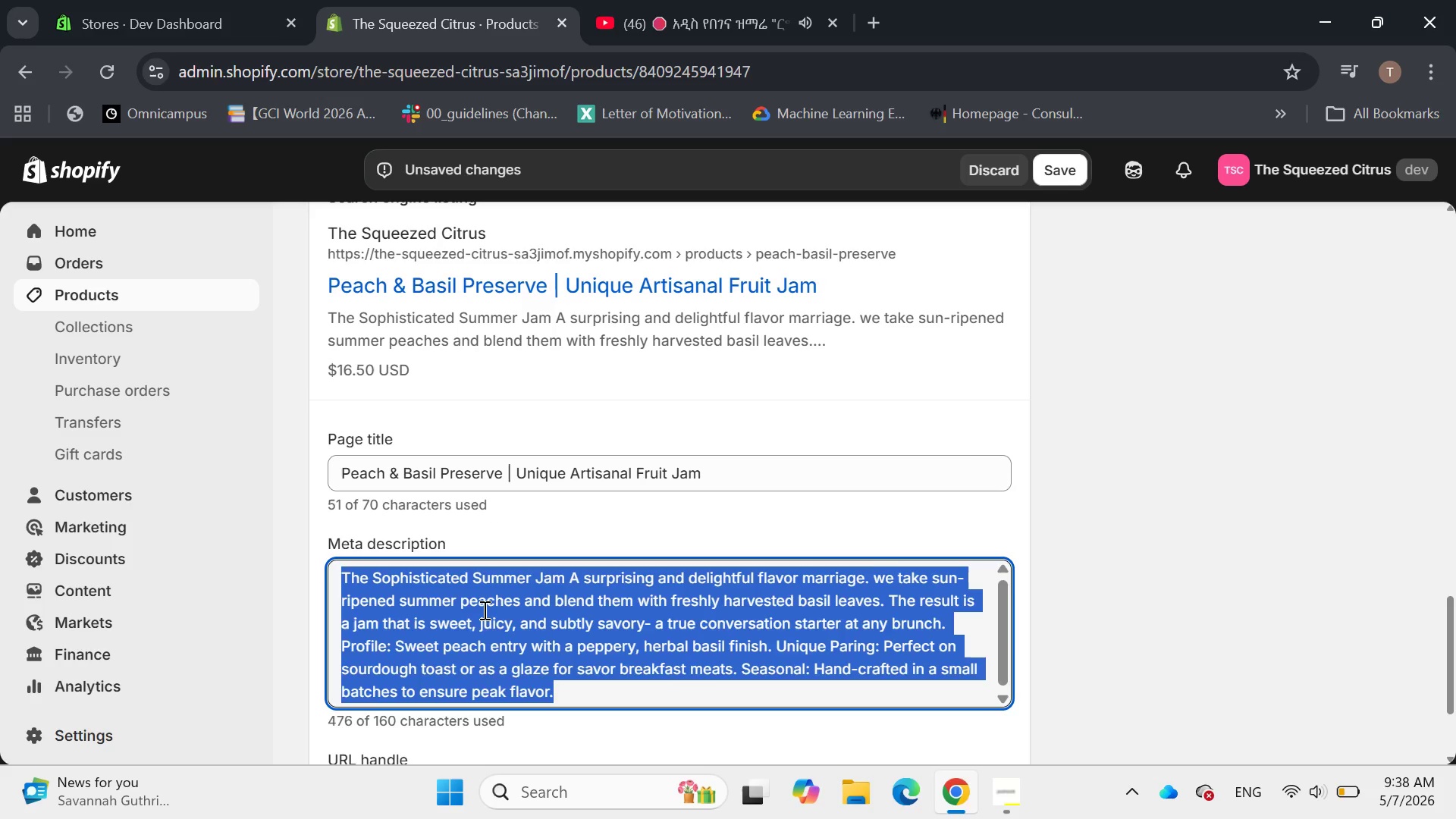 
key(Backspace)
 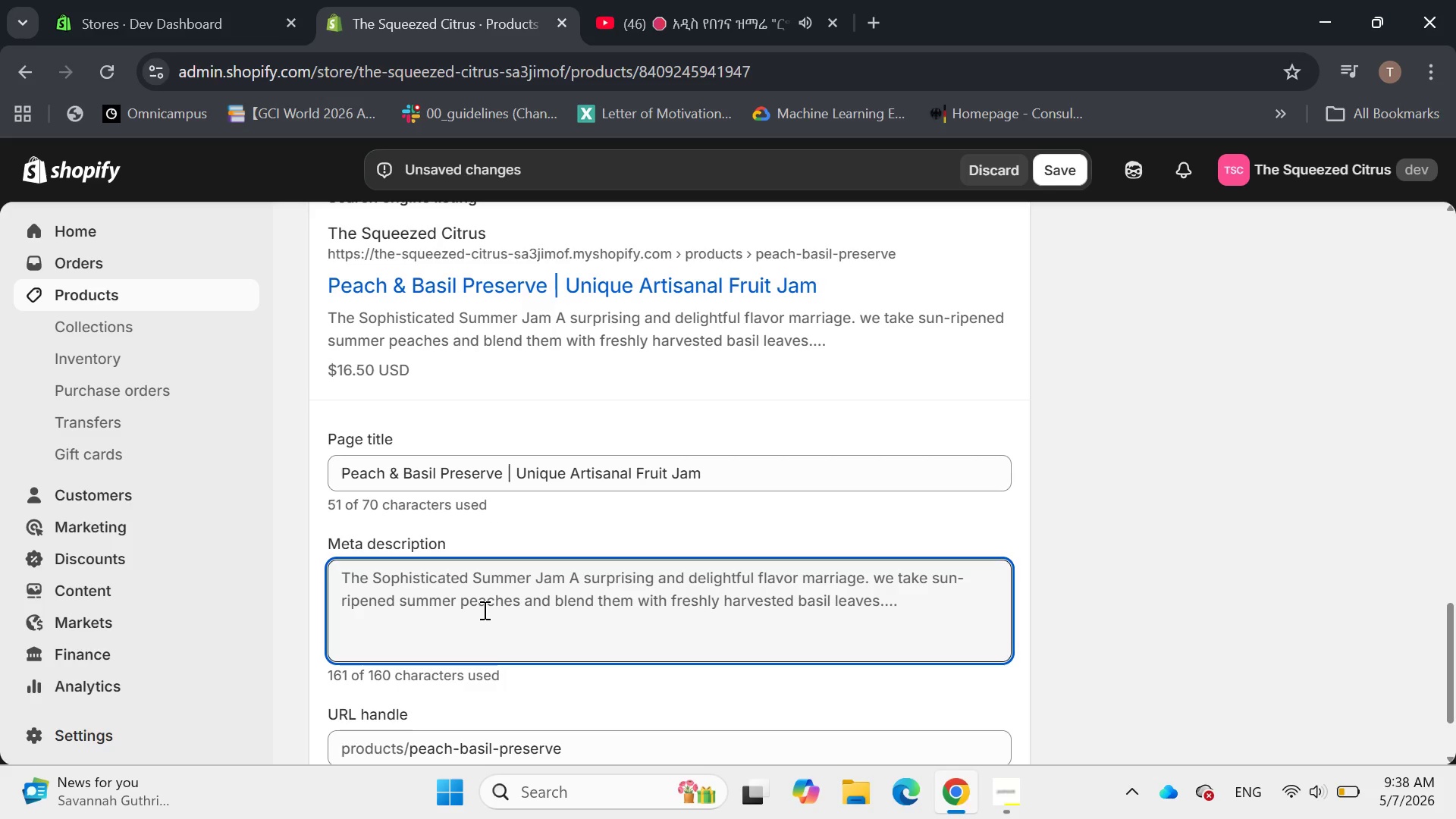 
type(Savory )
key(Backspace)
type(-S)
key(Backspace)
type(w)
key(Backspace)
type(sweet)
 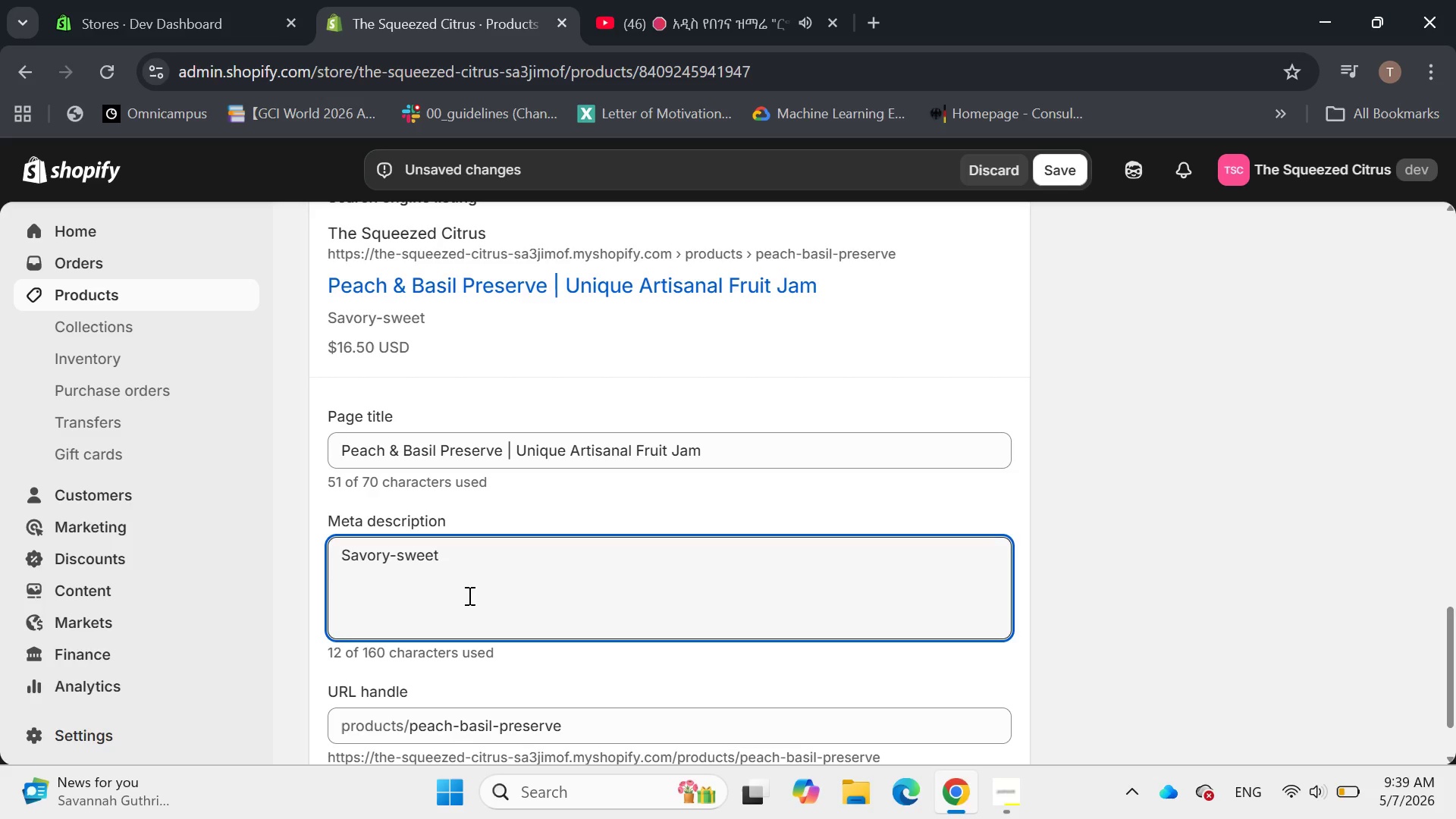 
type( Peach & Basil Preserve)
 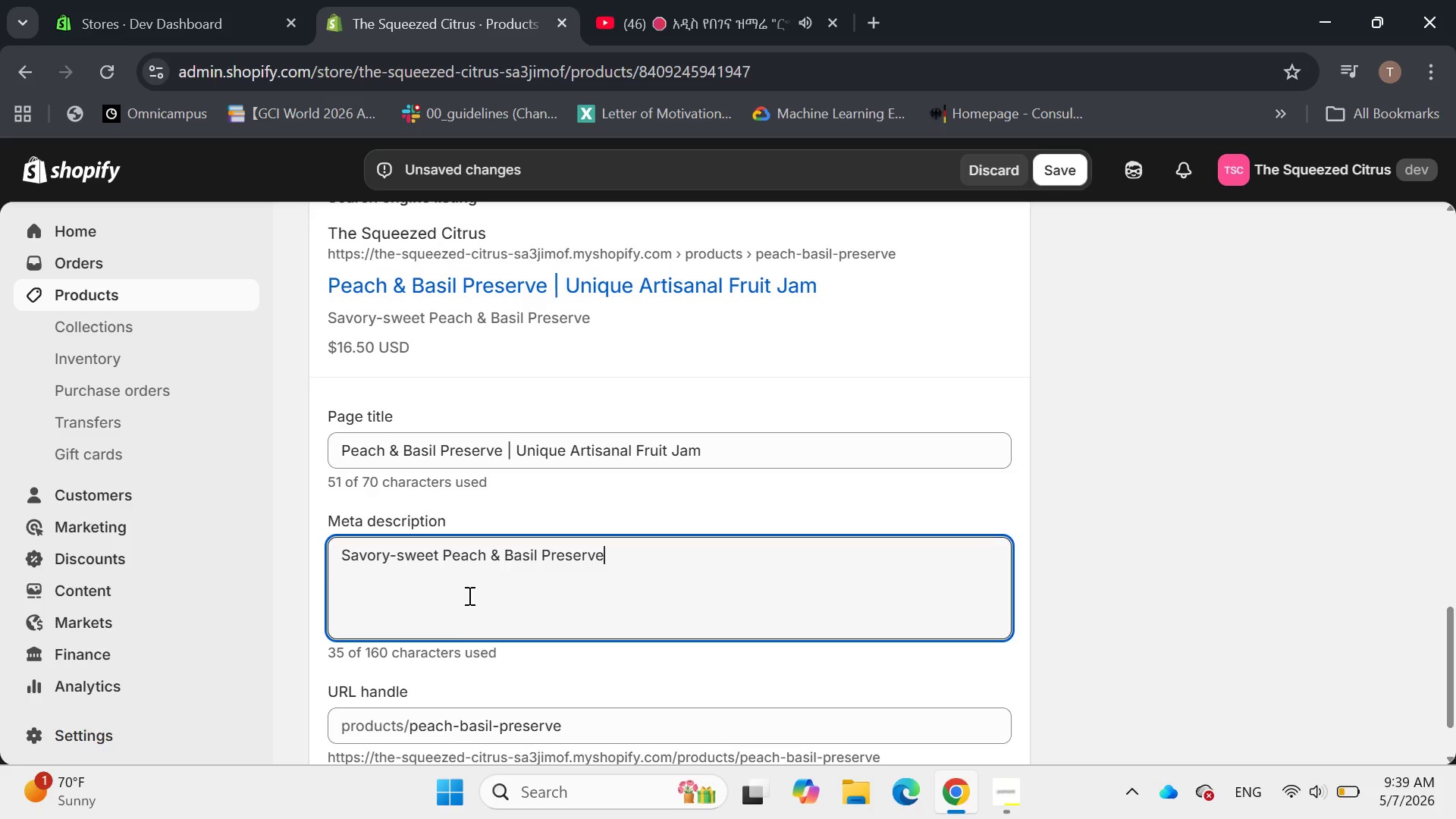 
wait(6.67)
 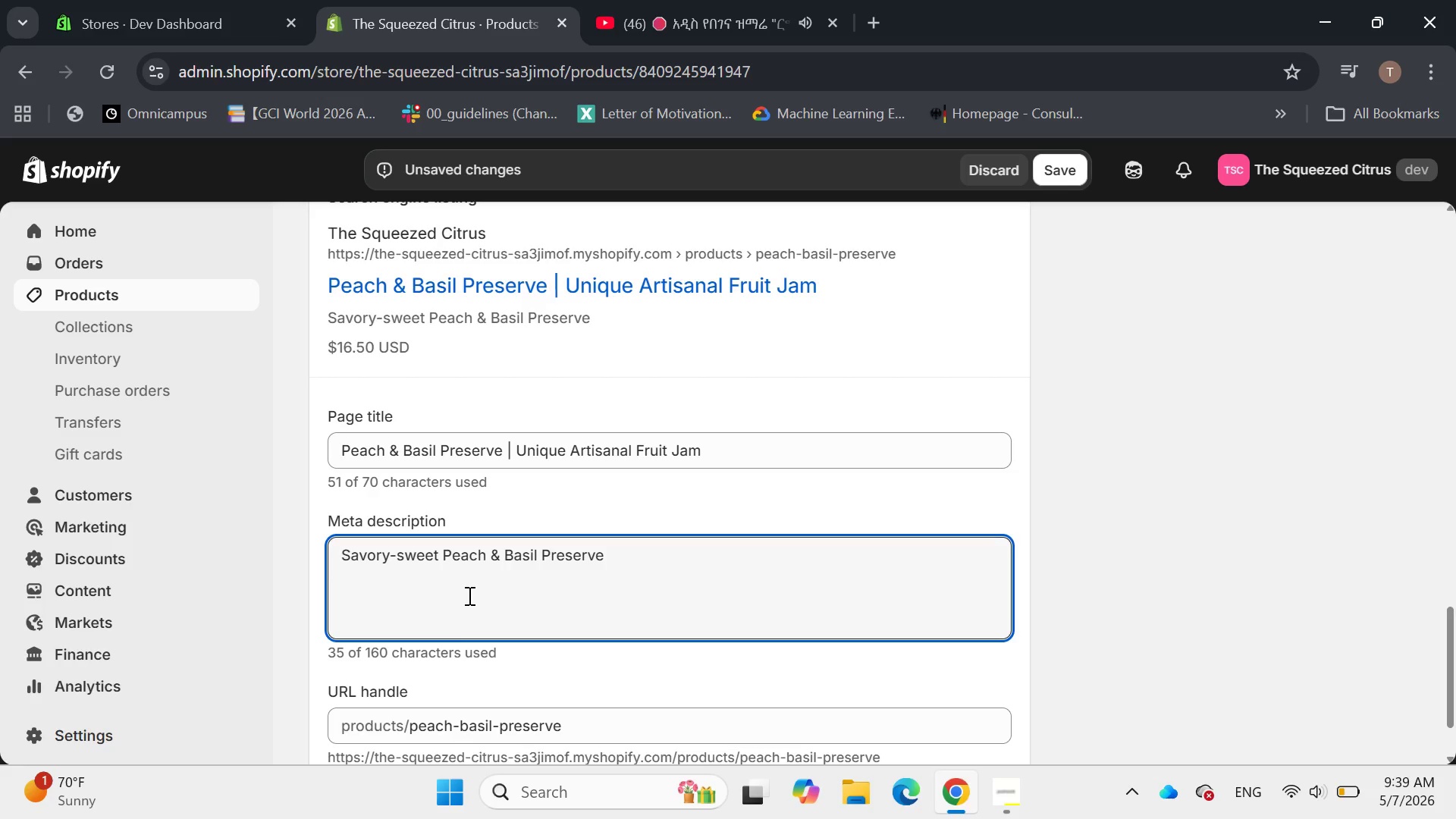 
type(. A sophisticated twist on fruit jam for the advanced)
key(Backspace)
key(Backspace)
key(Backspace)
type(turous v)
key(Backspace)
type(b)
 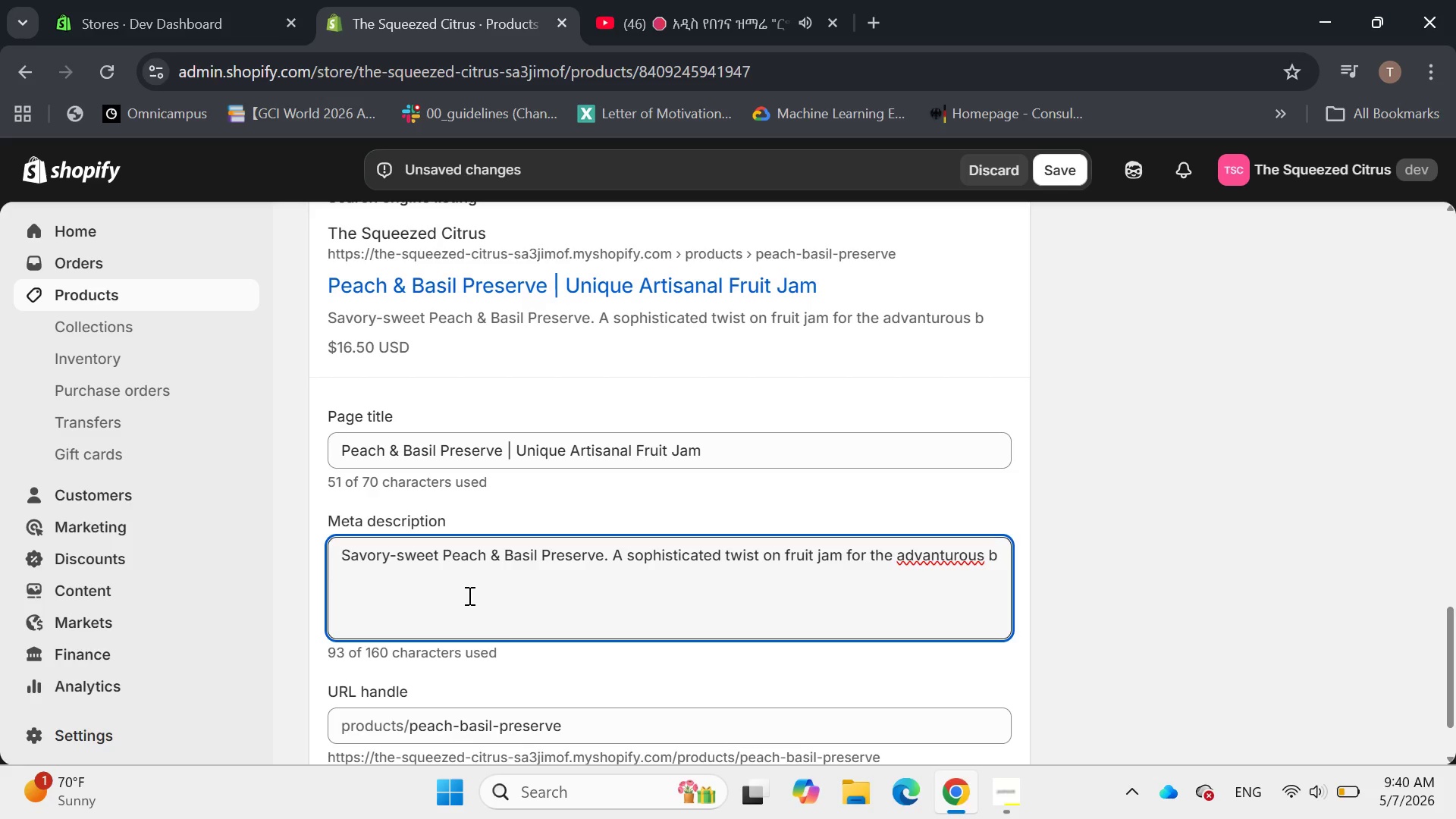 
wait(6.47)
 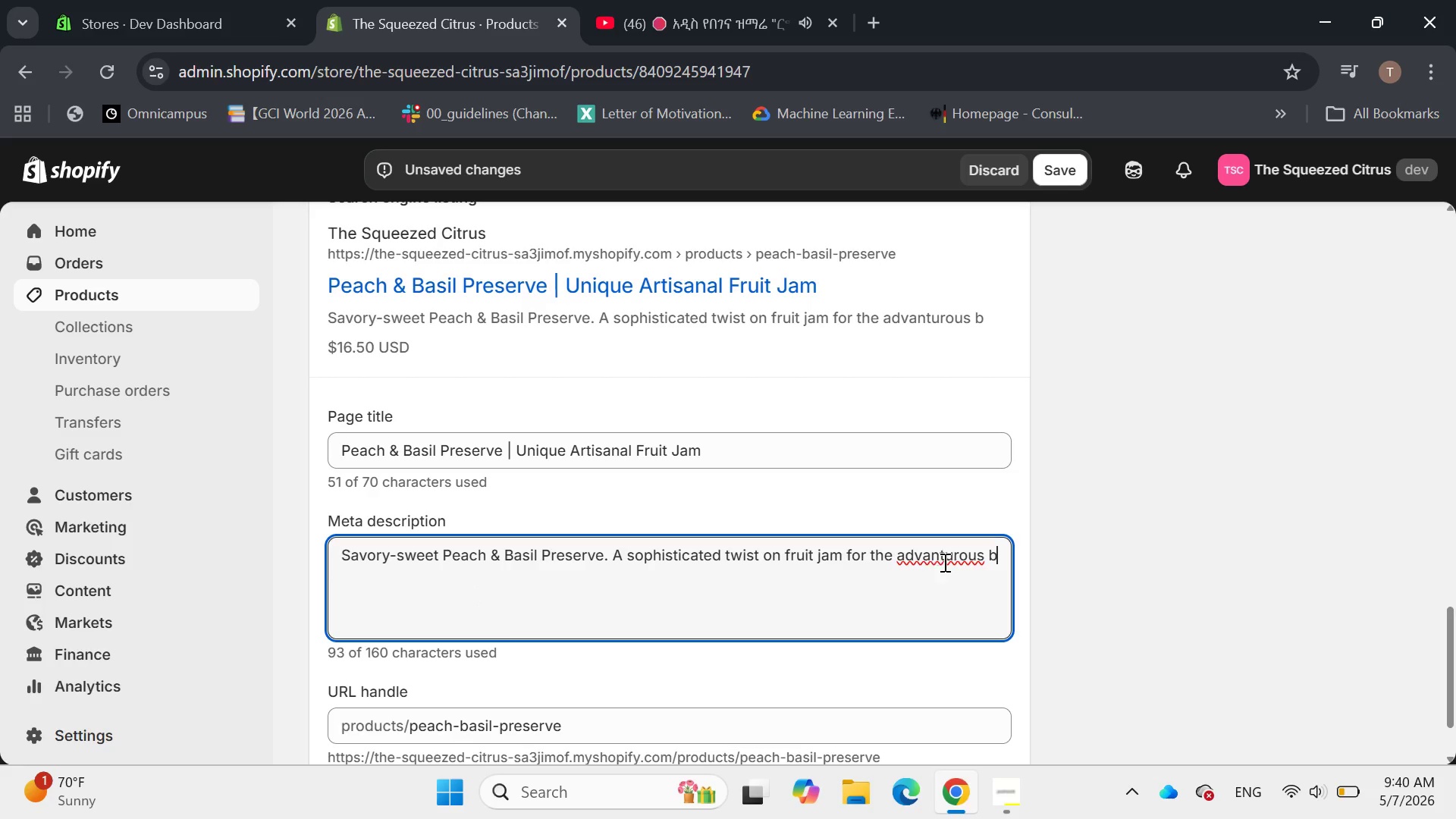 
left_click([932, 554])
 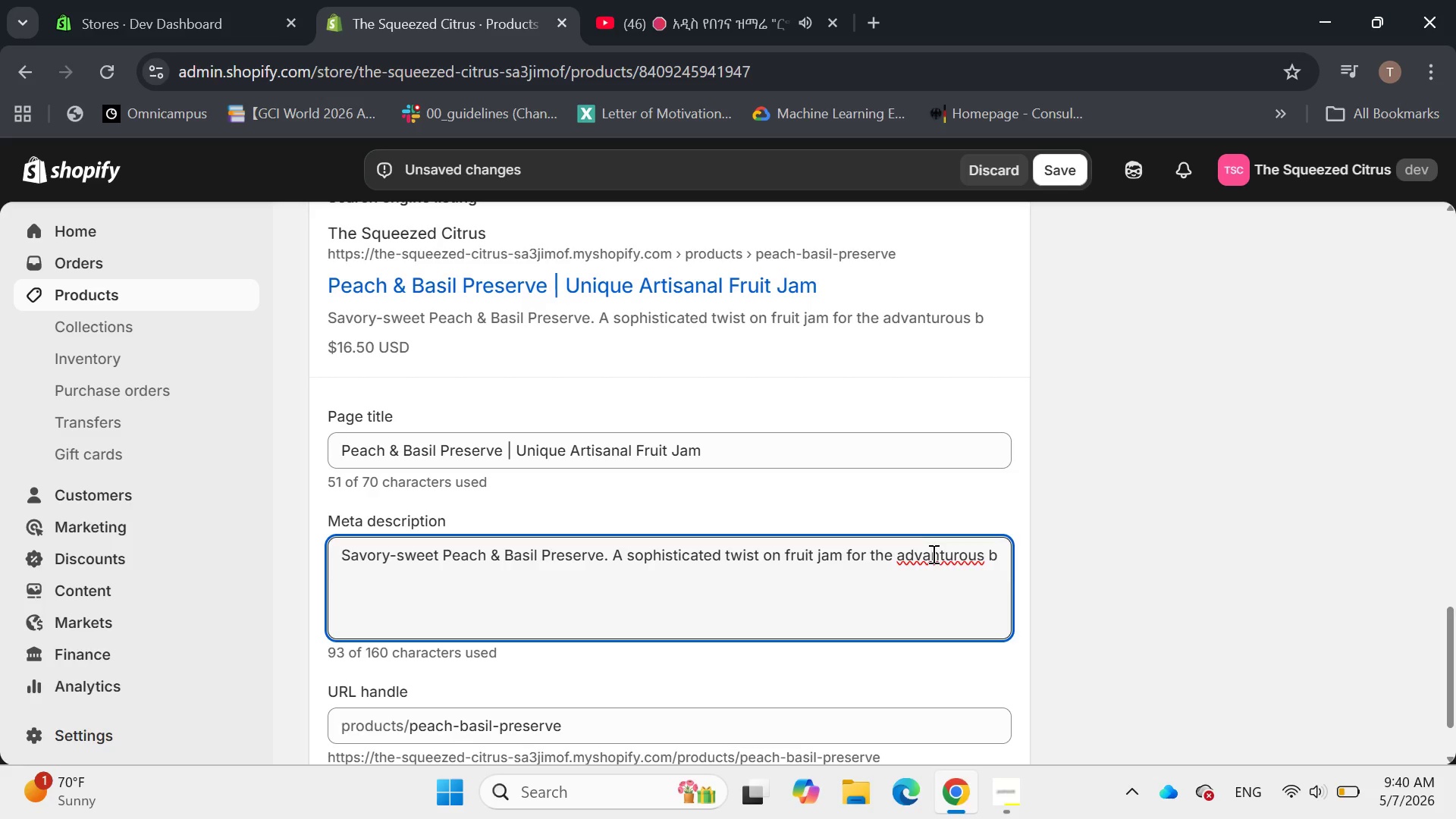 
key(Backspace)
 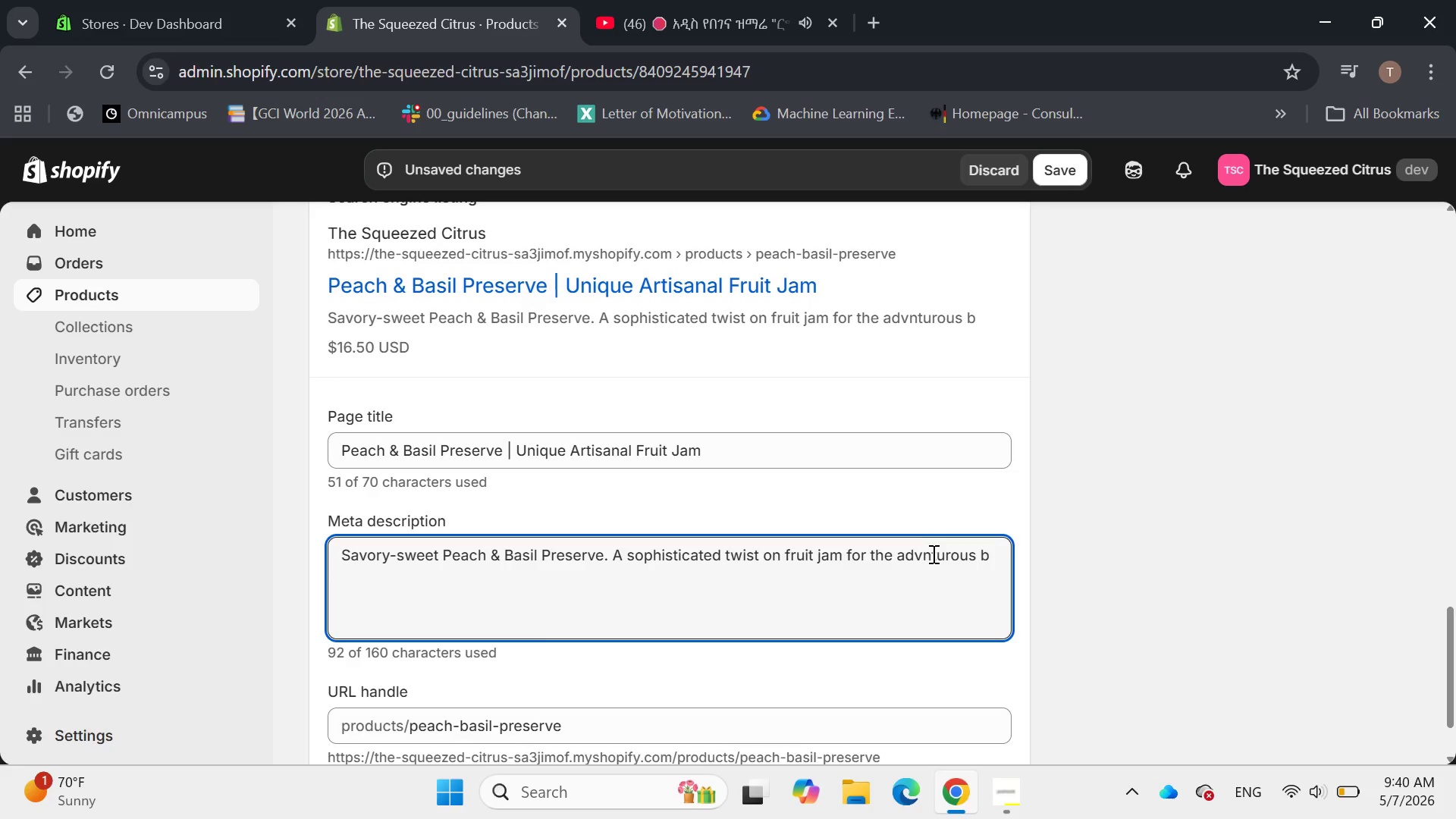 
key(E)
 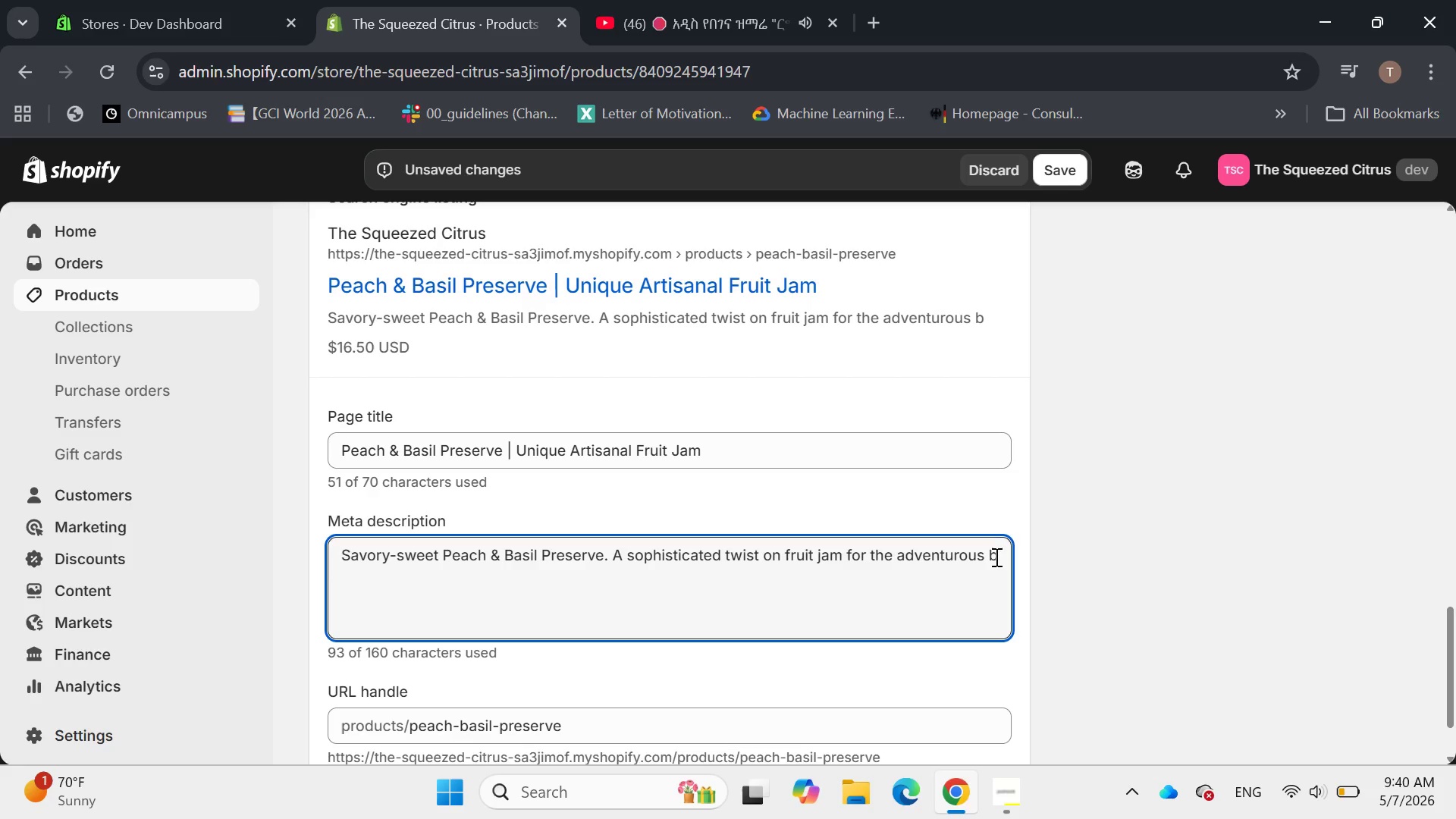 
left_click([998, 557])
 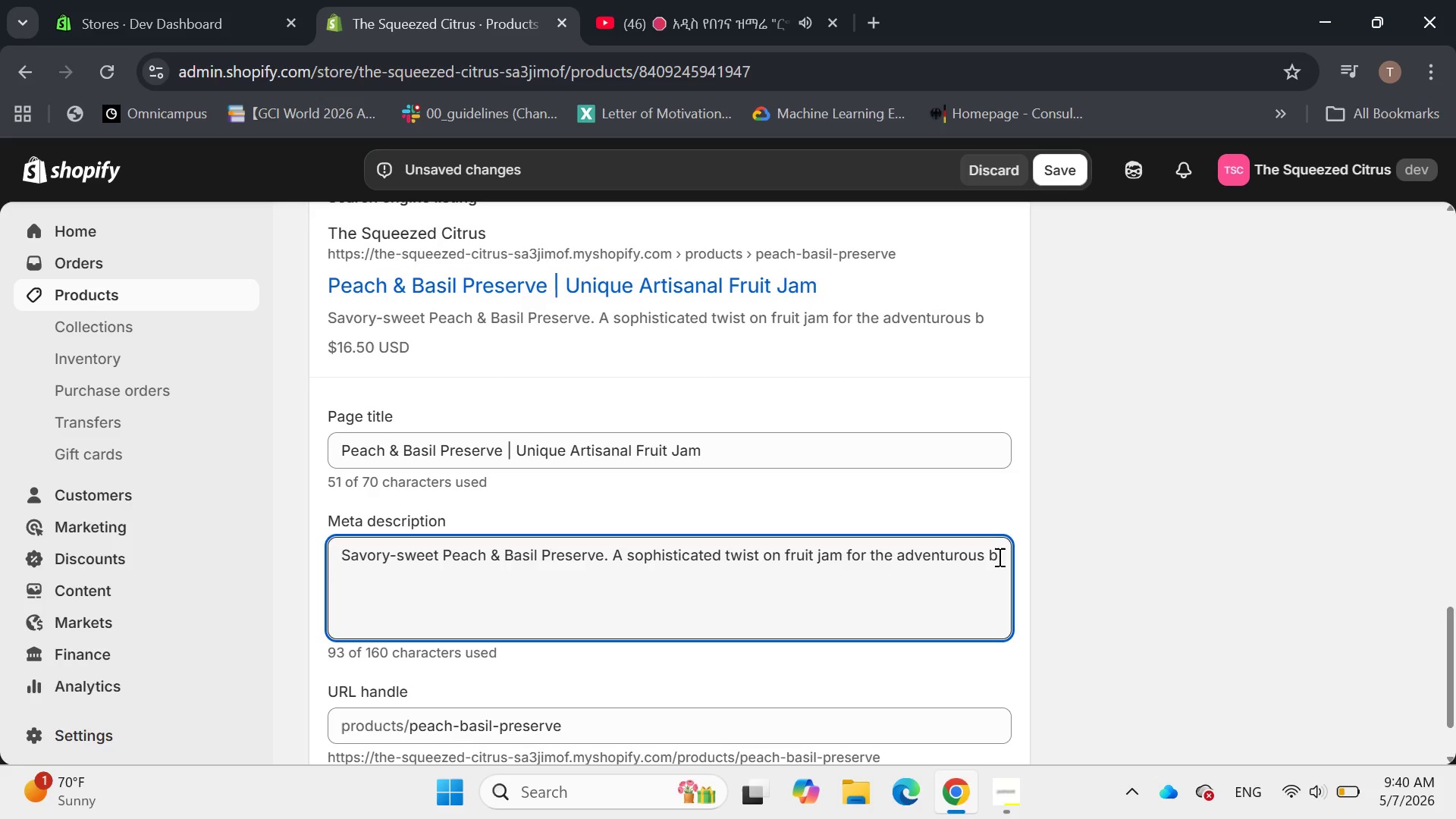 
type(runch lover. Elevevi)
key(Backspace)
key(Backspace)
key(Backspace)
type(ate your toast with Squeezed Citrus. )
 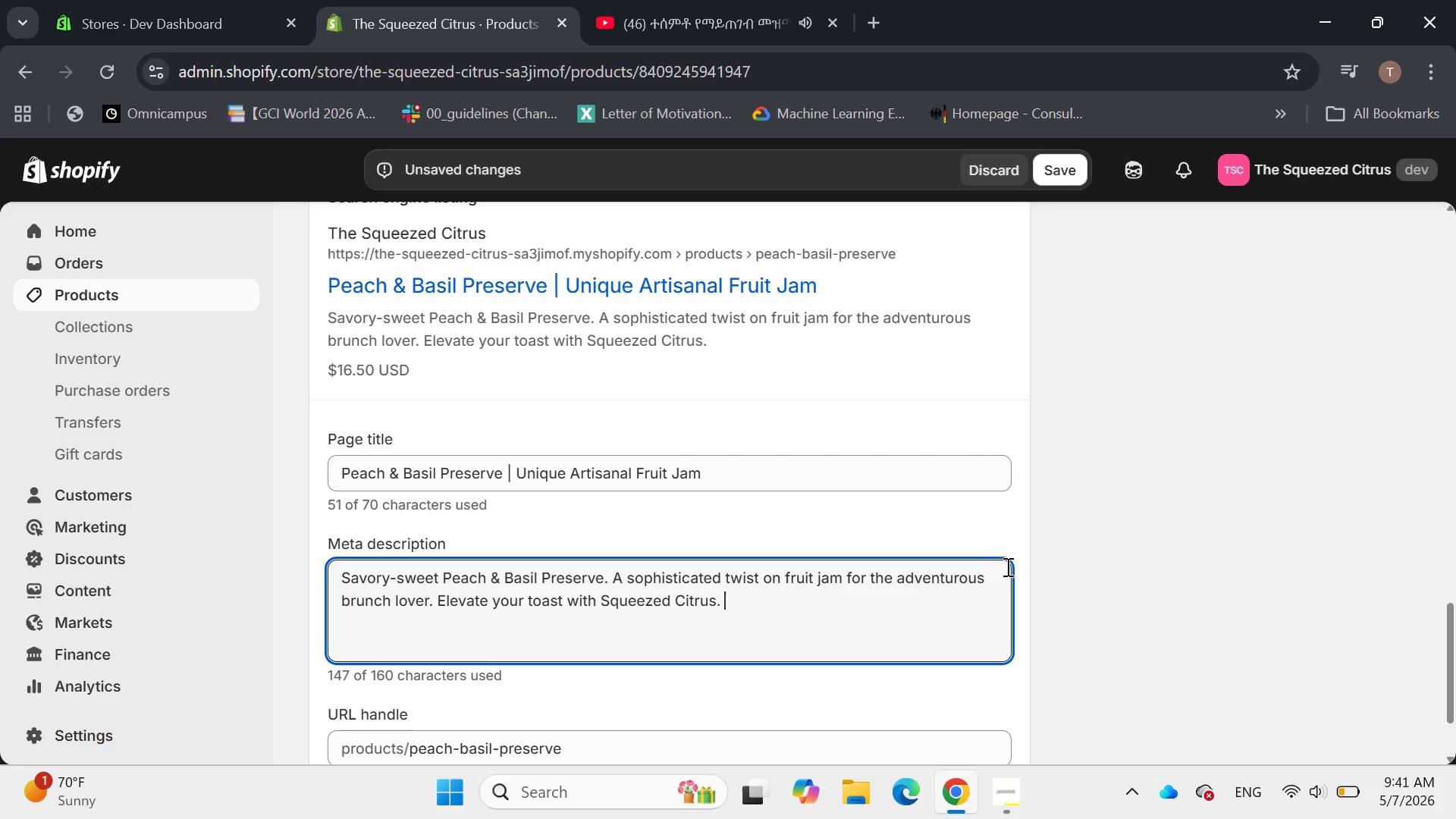 
wait(7.25)
 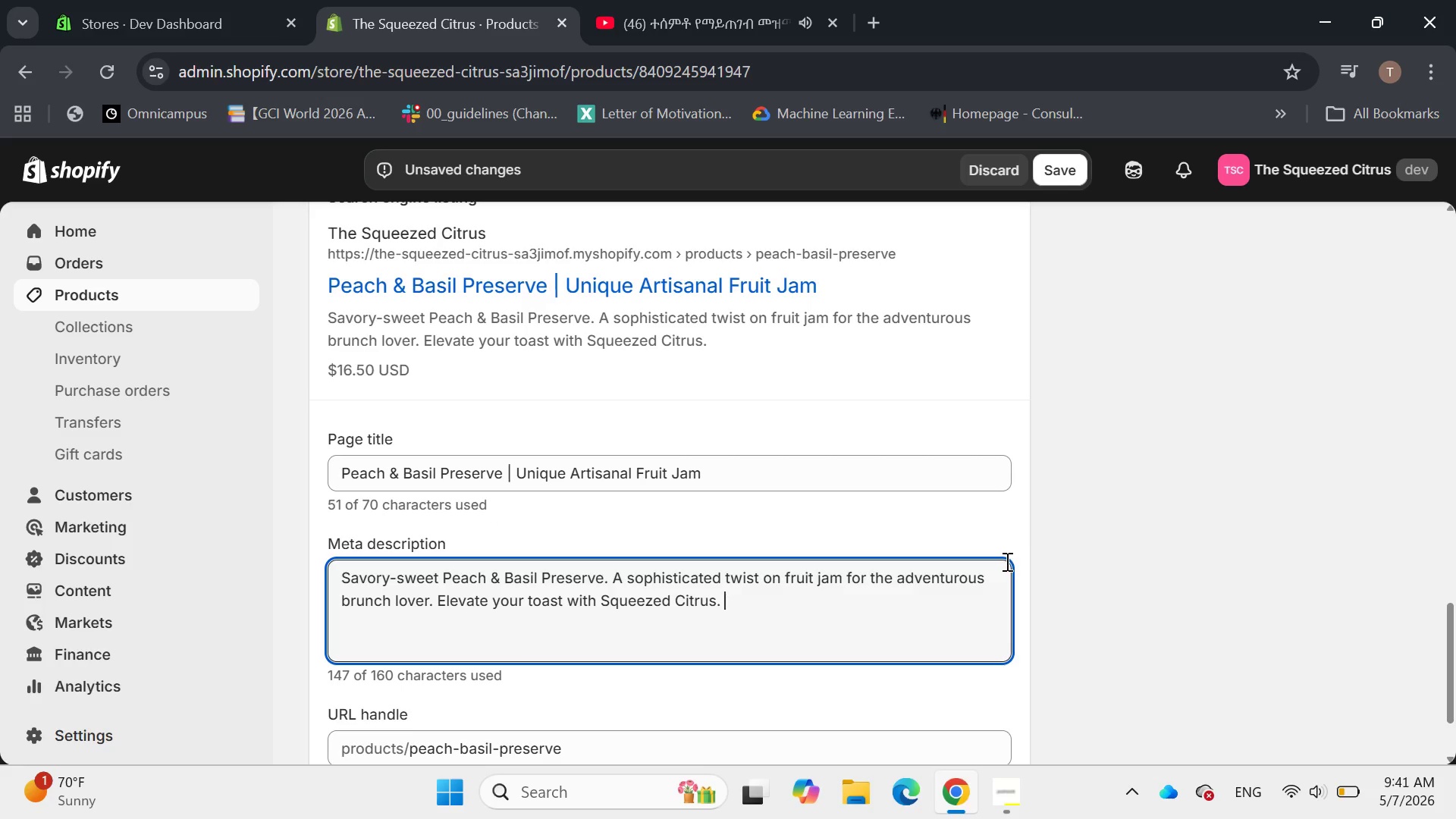 
left_click([1043, 162])
 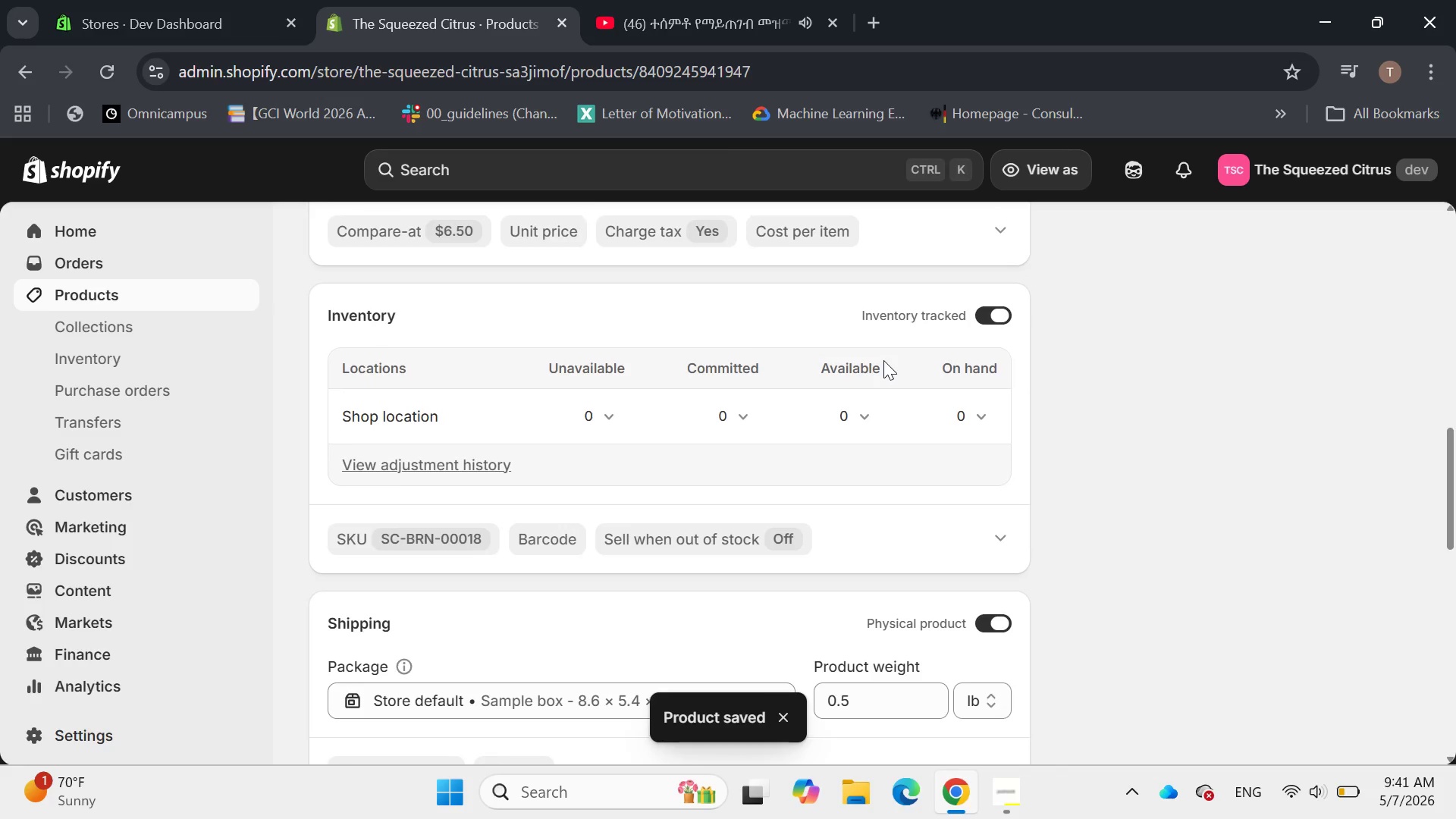 
wait(13.55)
 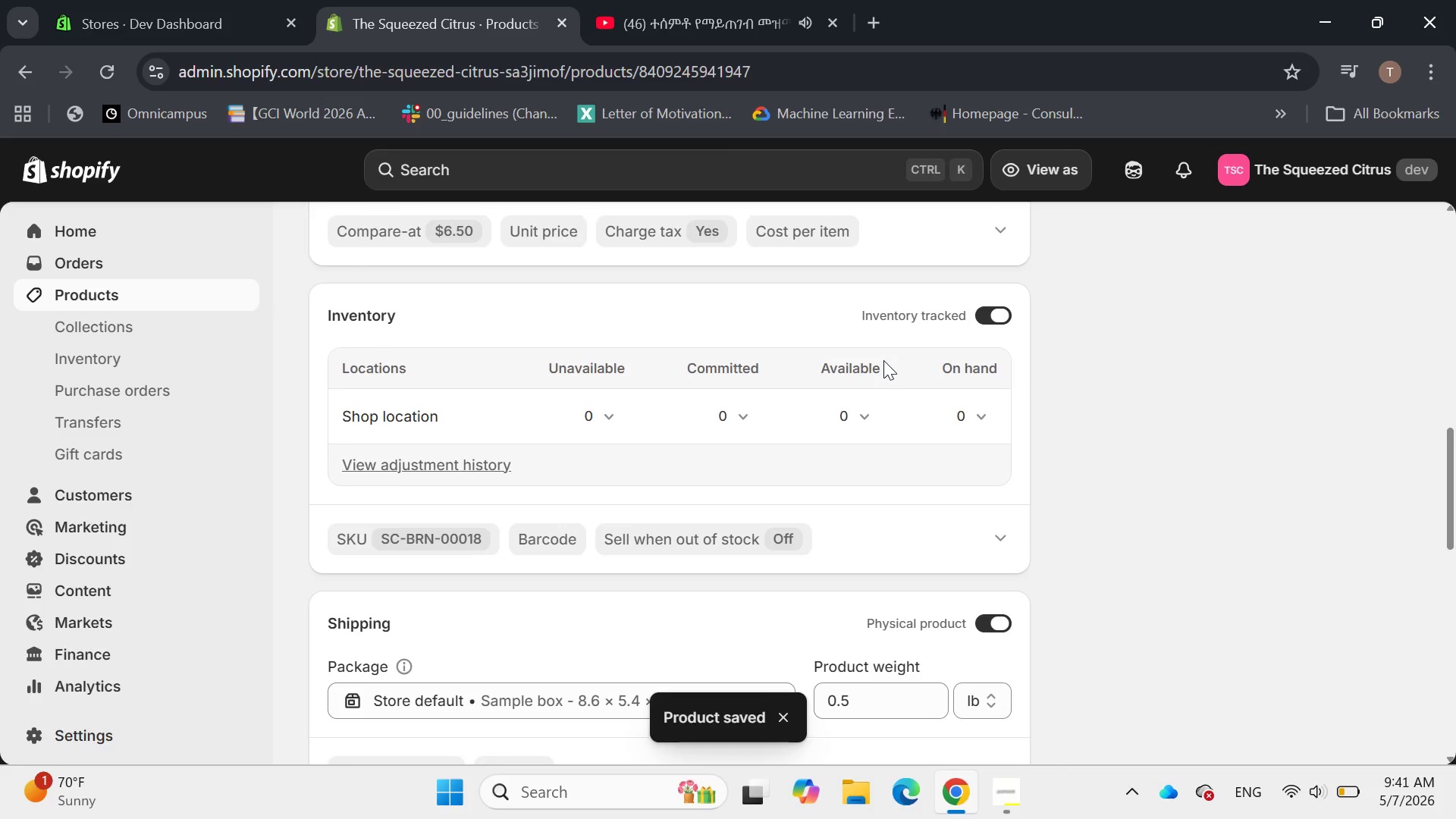 
left_click([332, 230])
 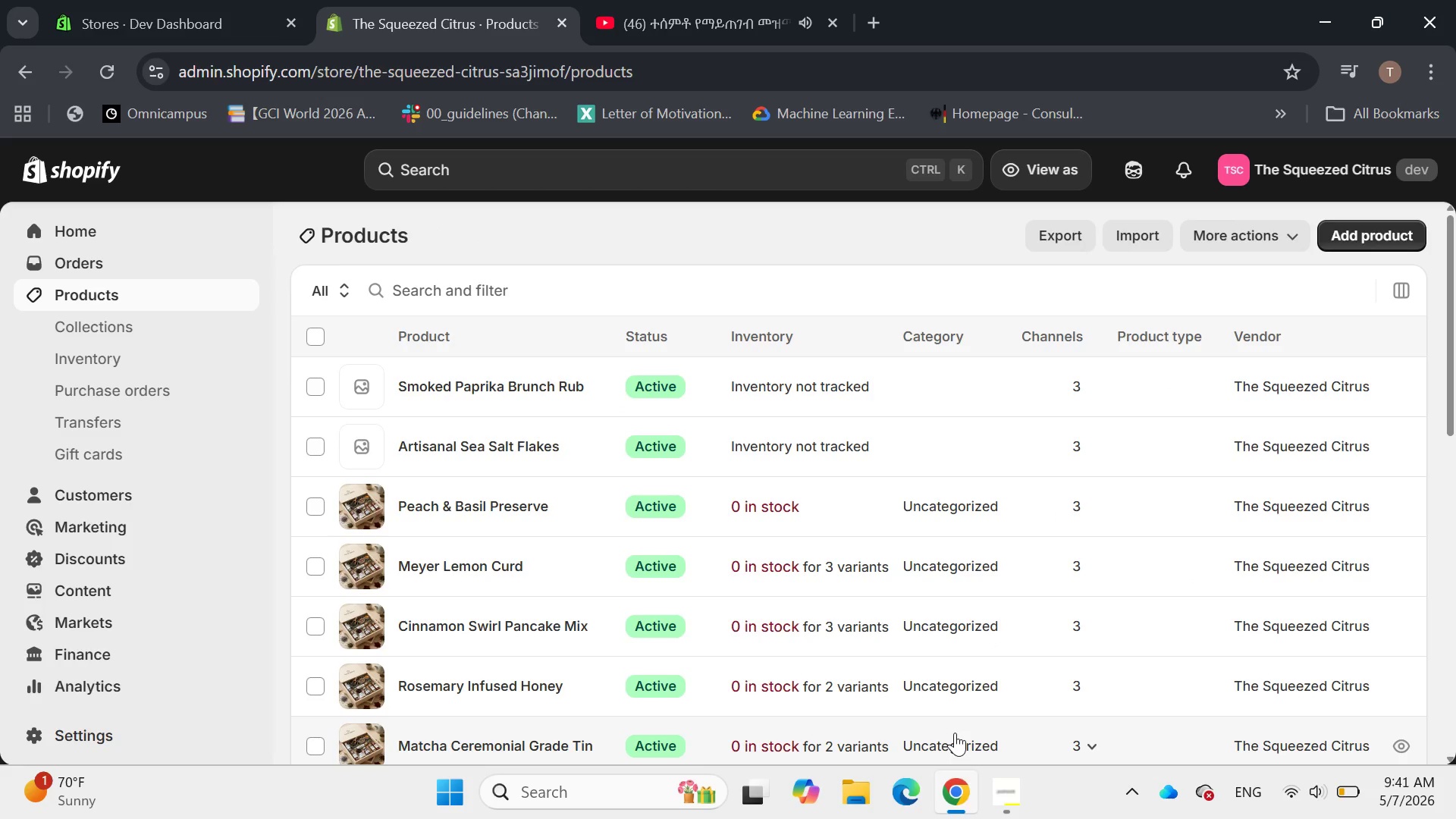 
left_click([1006, 795])